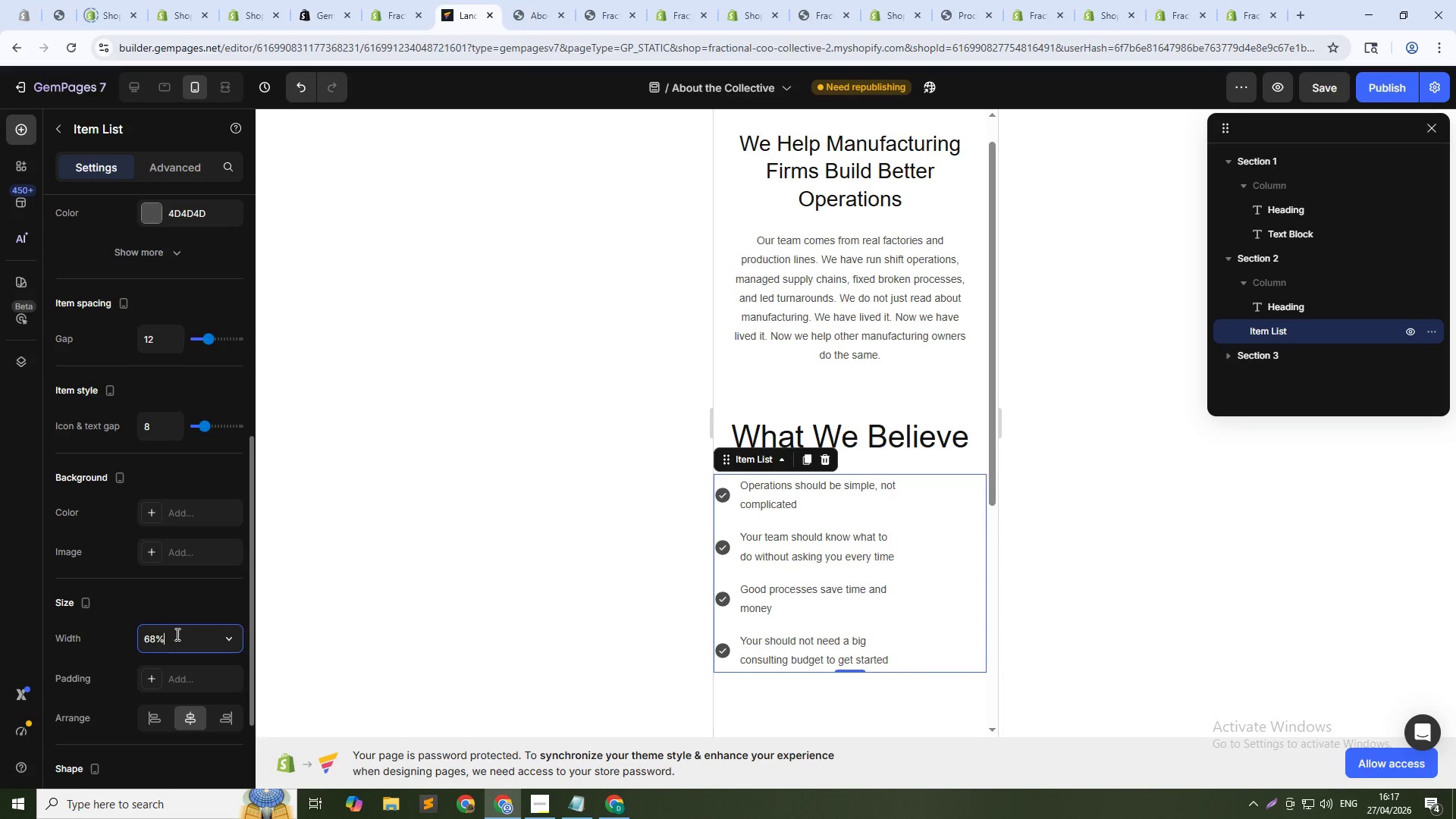 
key(ArrowDown)
 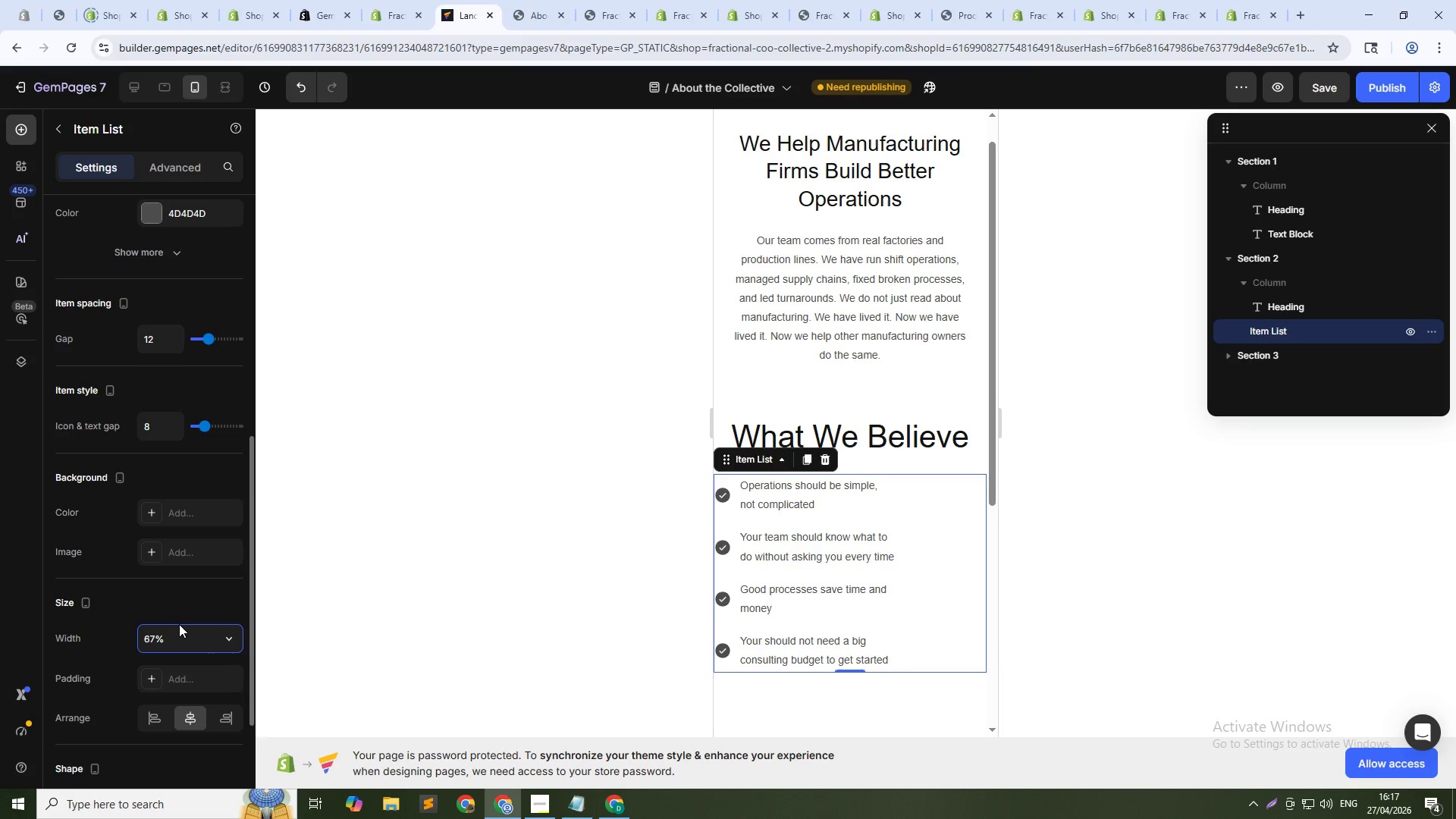 
key(ArrowUp)
 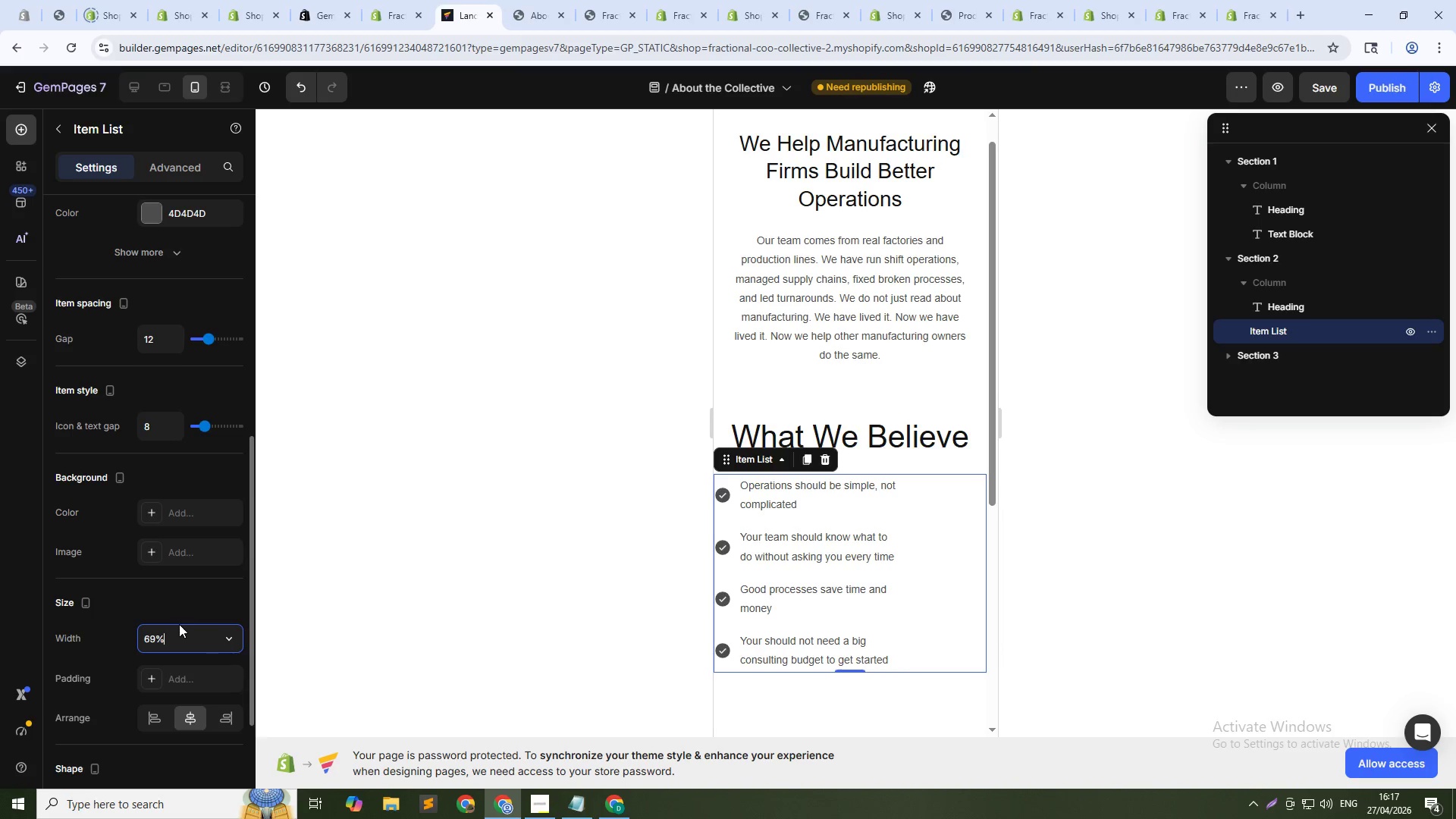 
key(ArrowUp)
 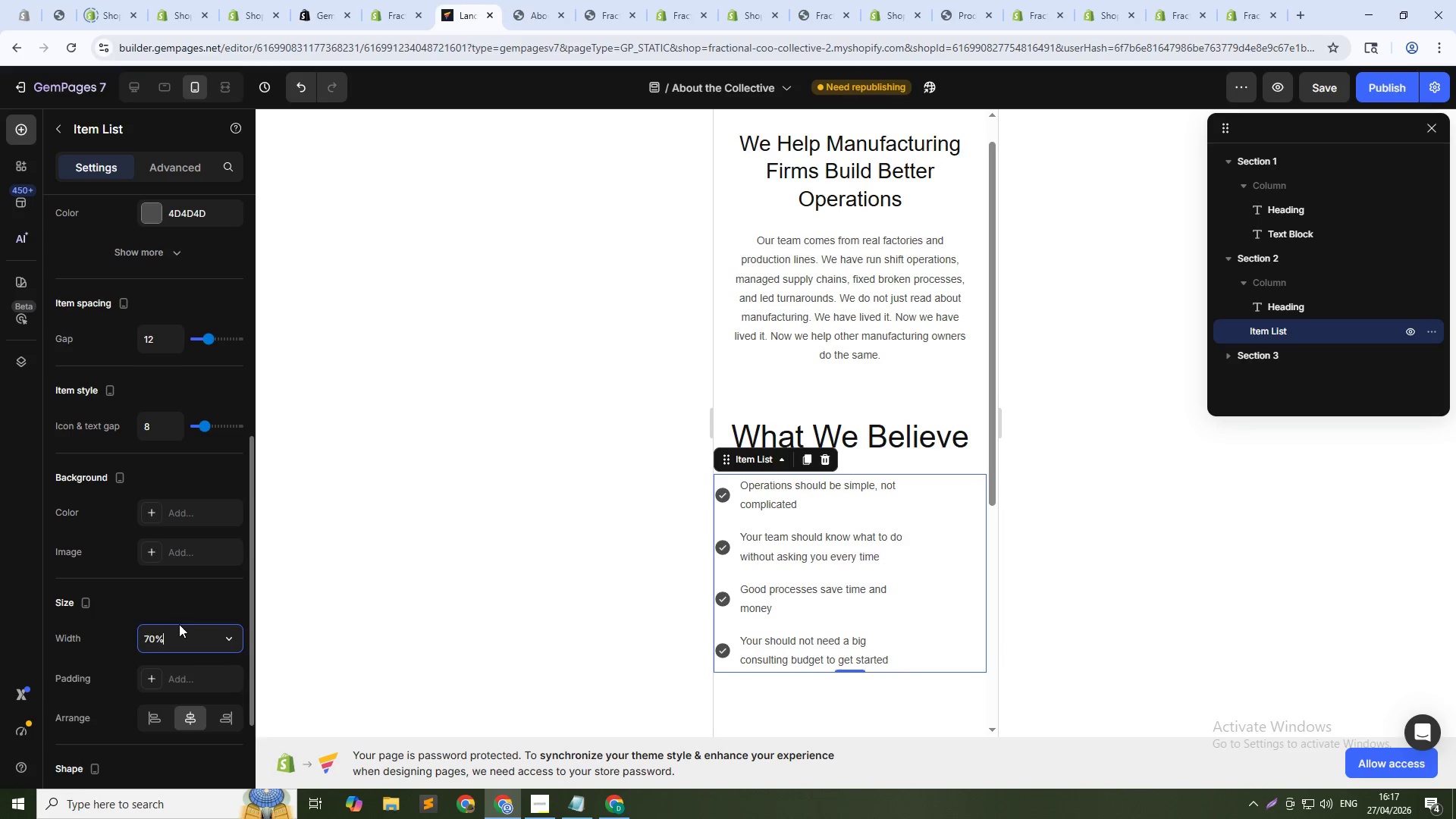 
key(ArrowUp)
 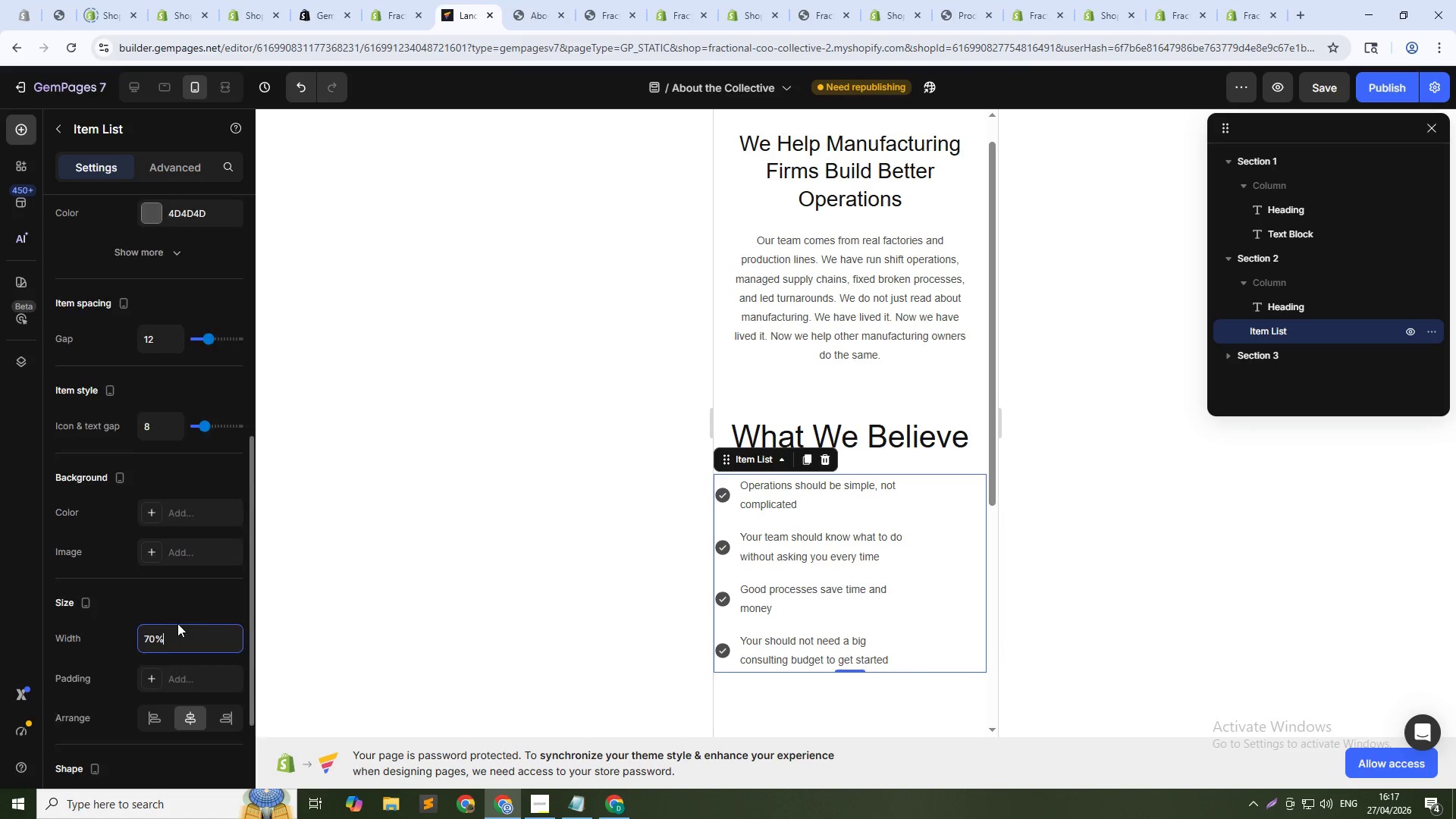 
scroll: coordinate [177, 623], scroll_direction: down, amount: 2.0
 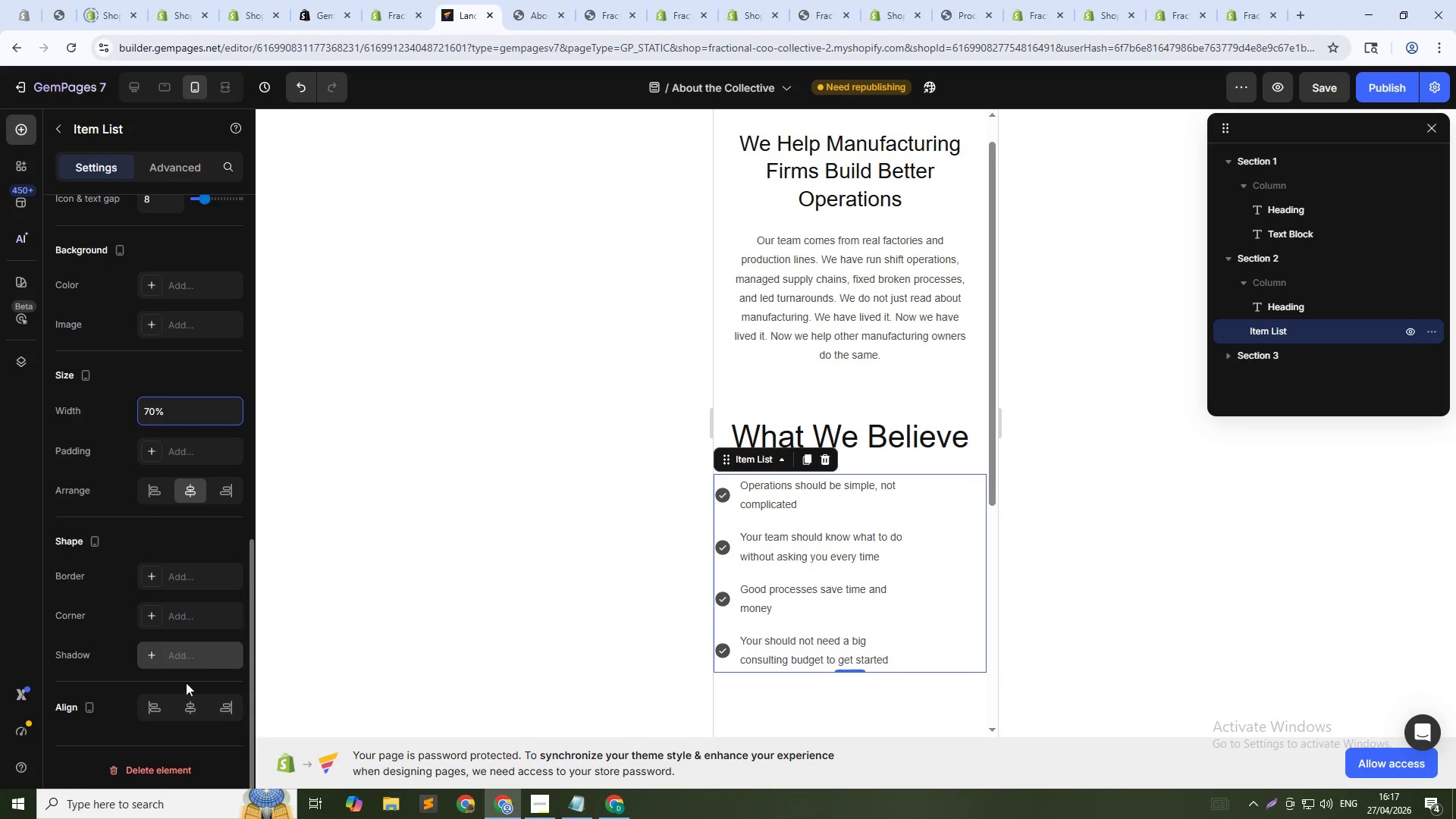 
left_click([198, 711])
 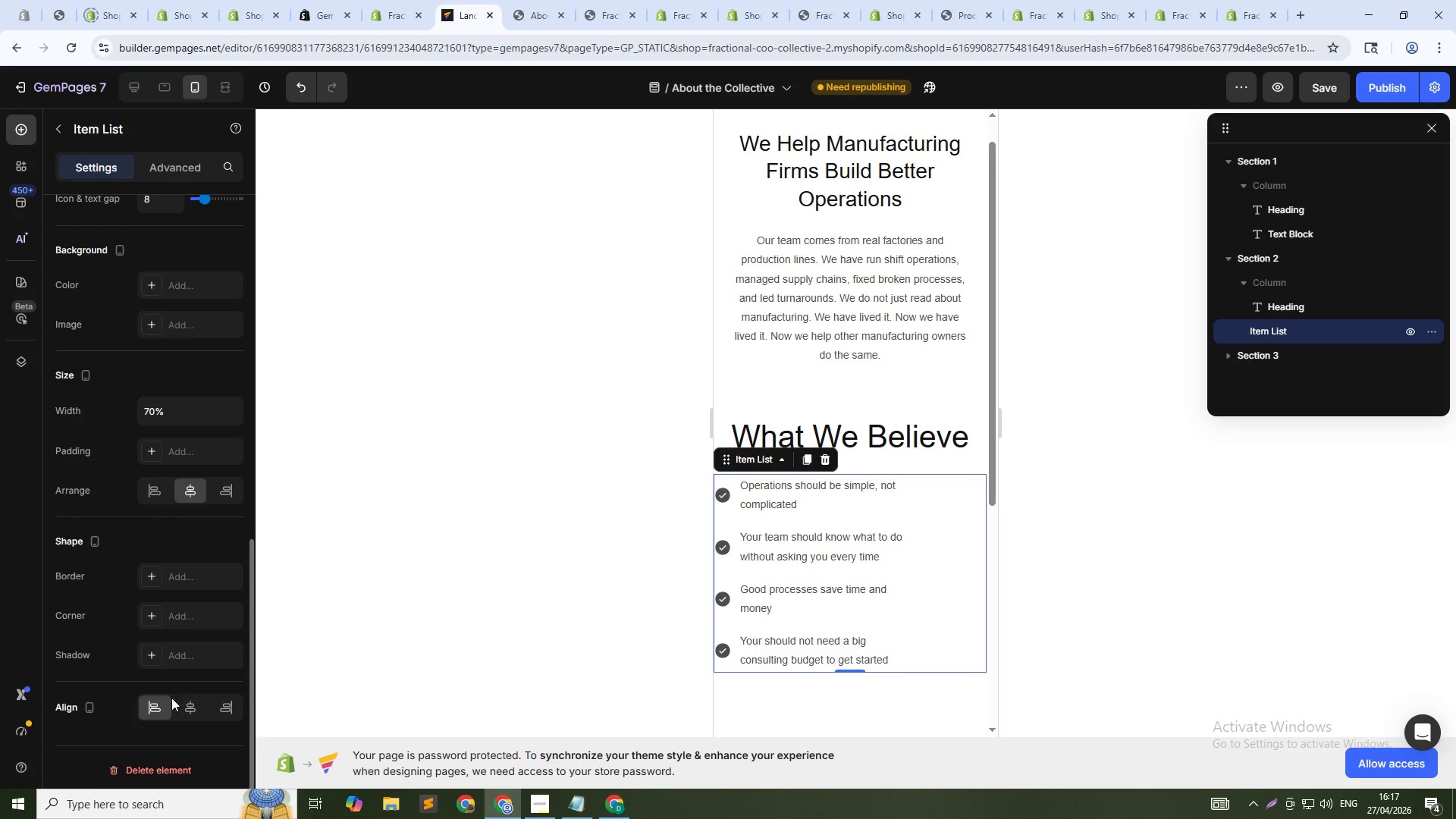 
left_click([185, 710])
 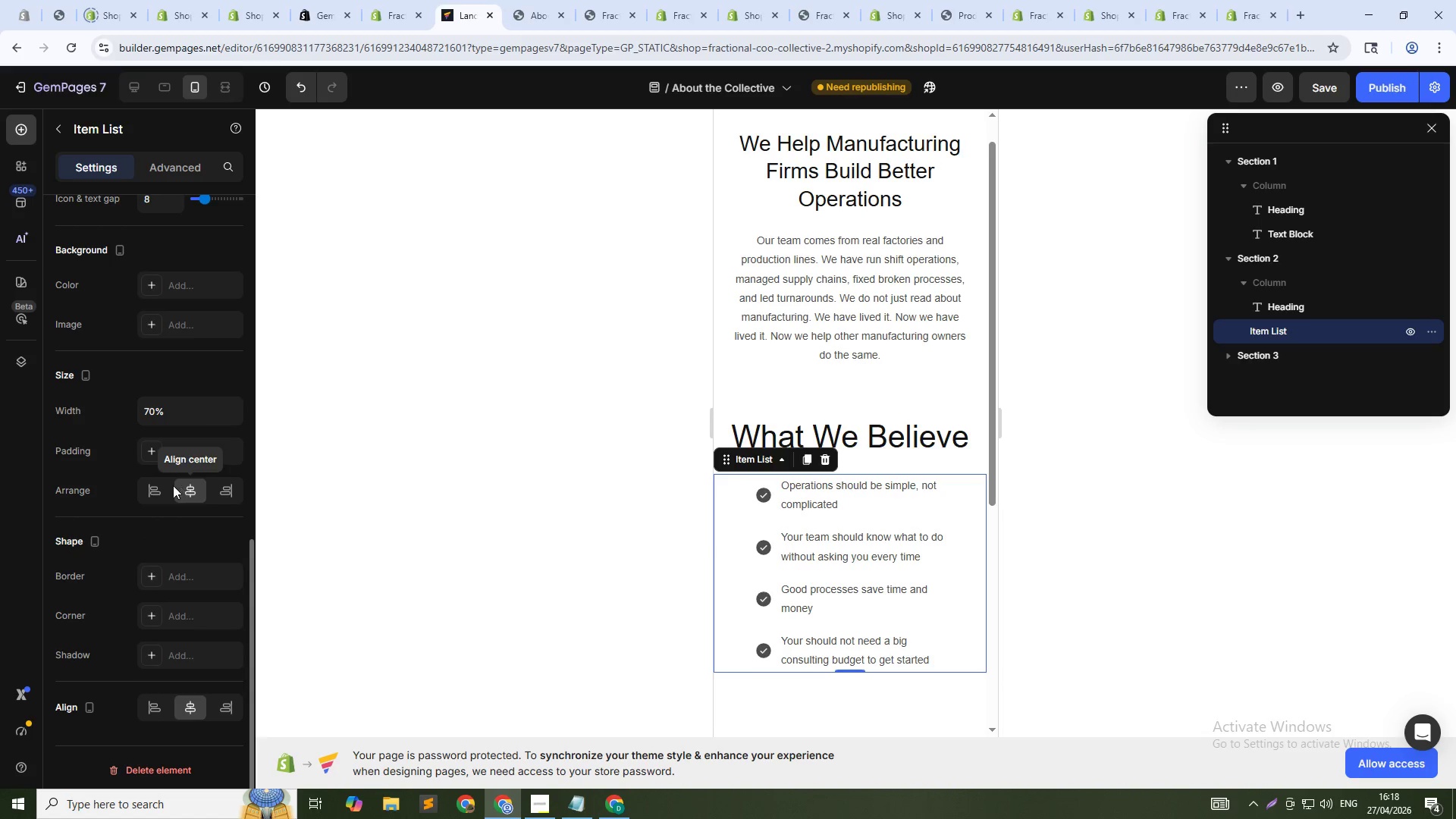 
left_click([171, 409])
 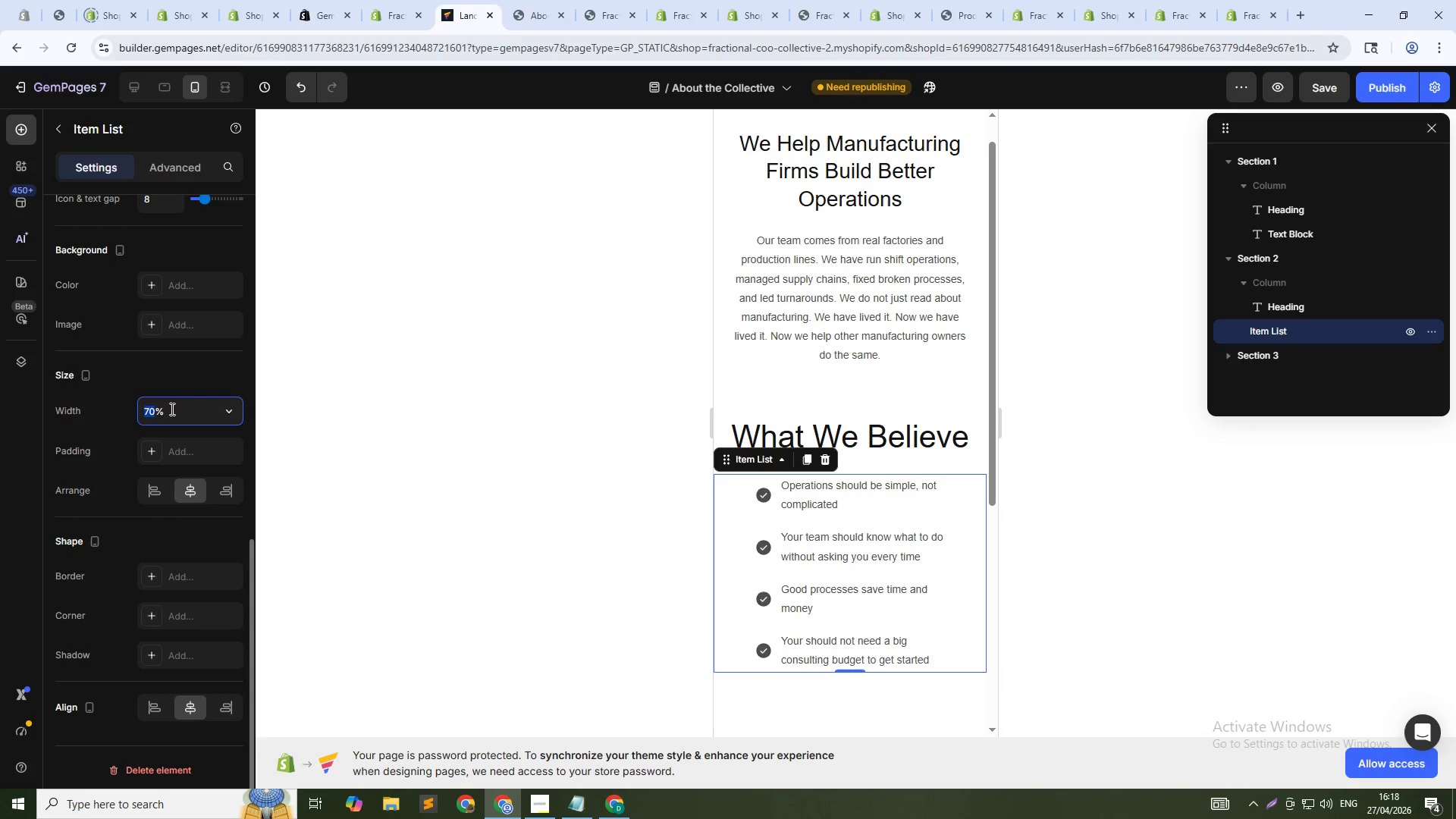 
key(ArrowUp)
 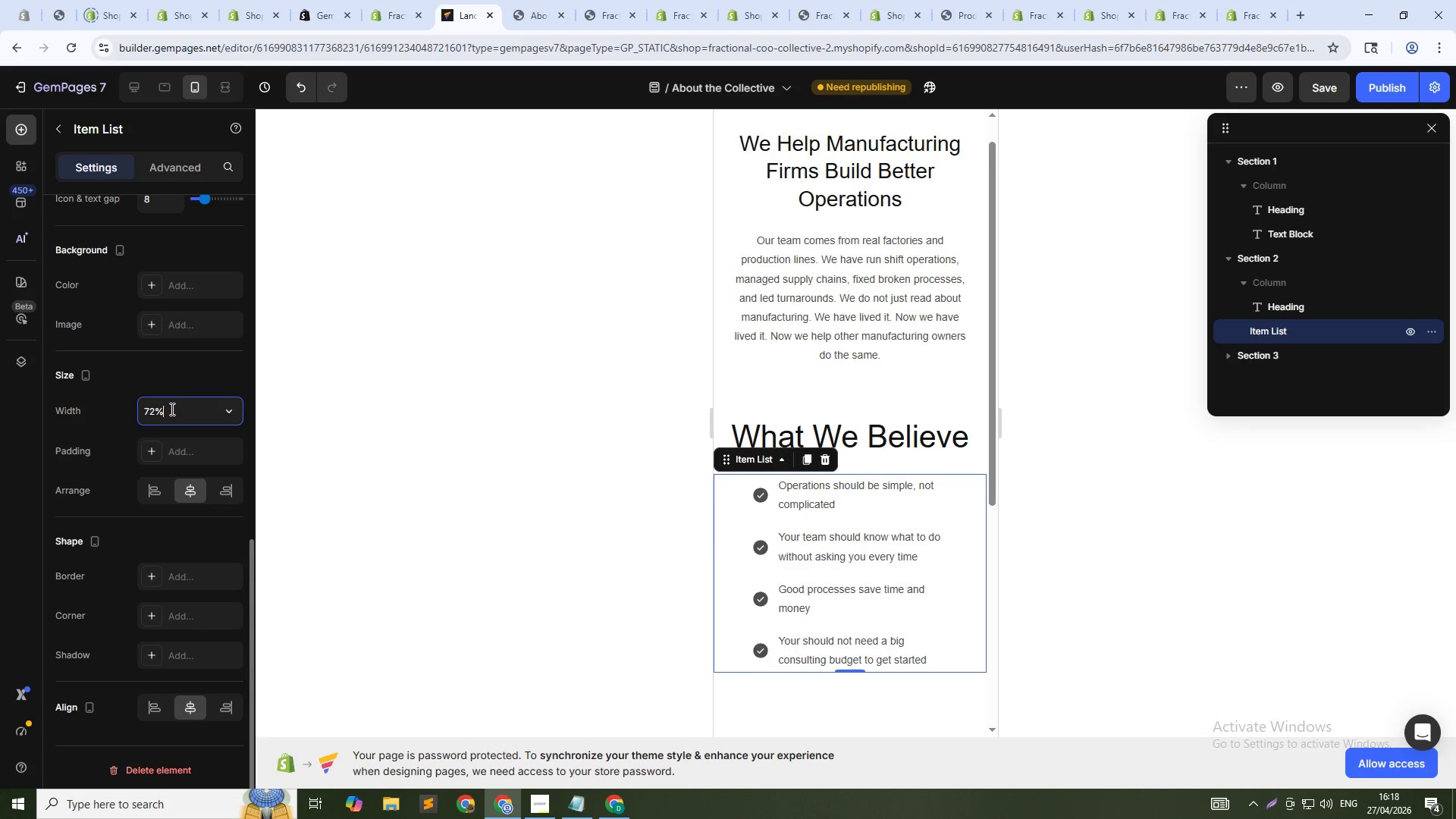 
key(ArrowUp)
 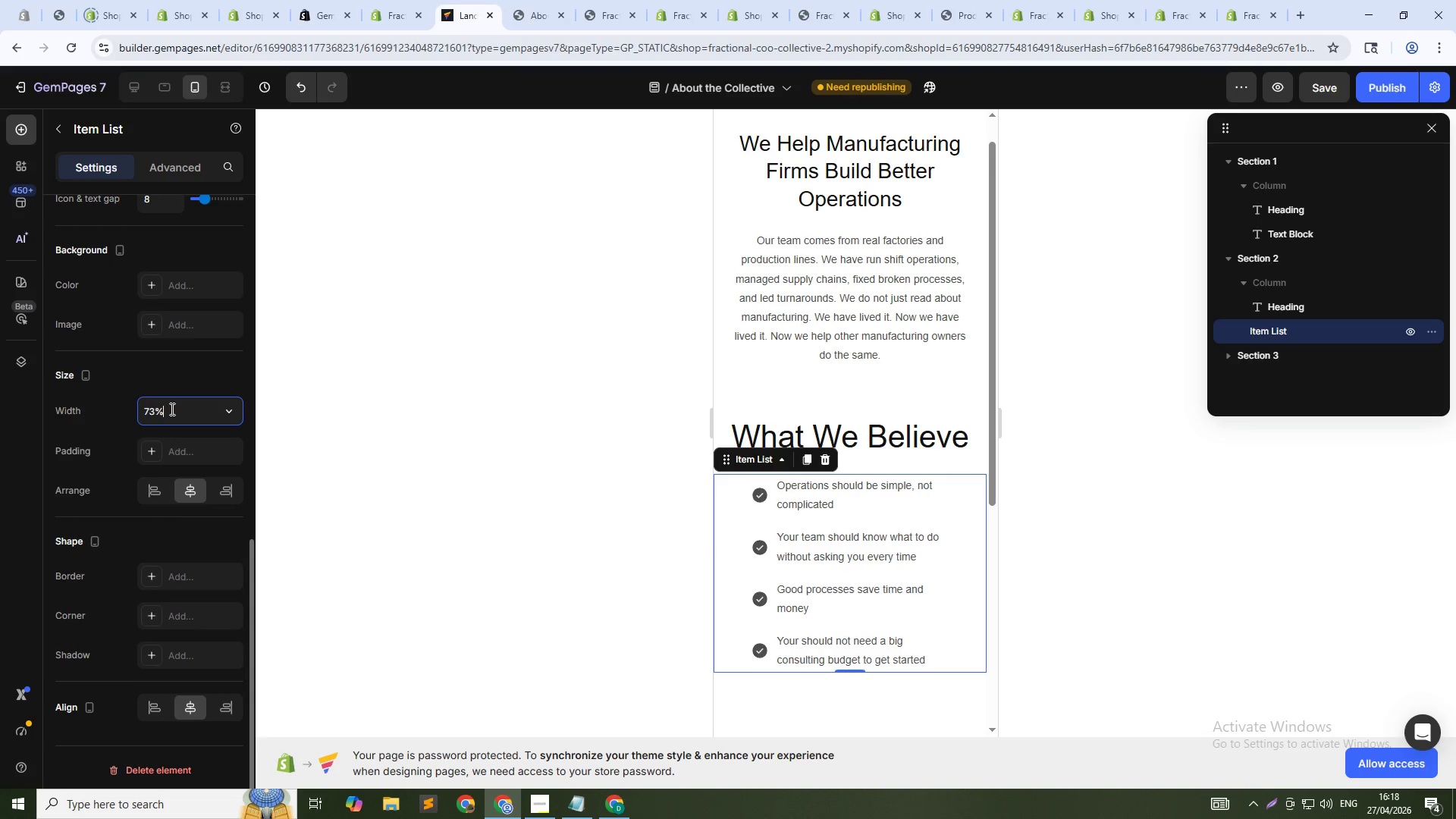 
key(ArrowUp)
 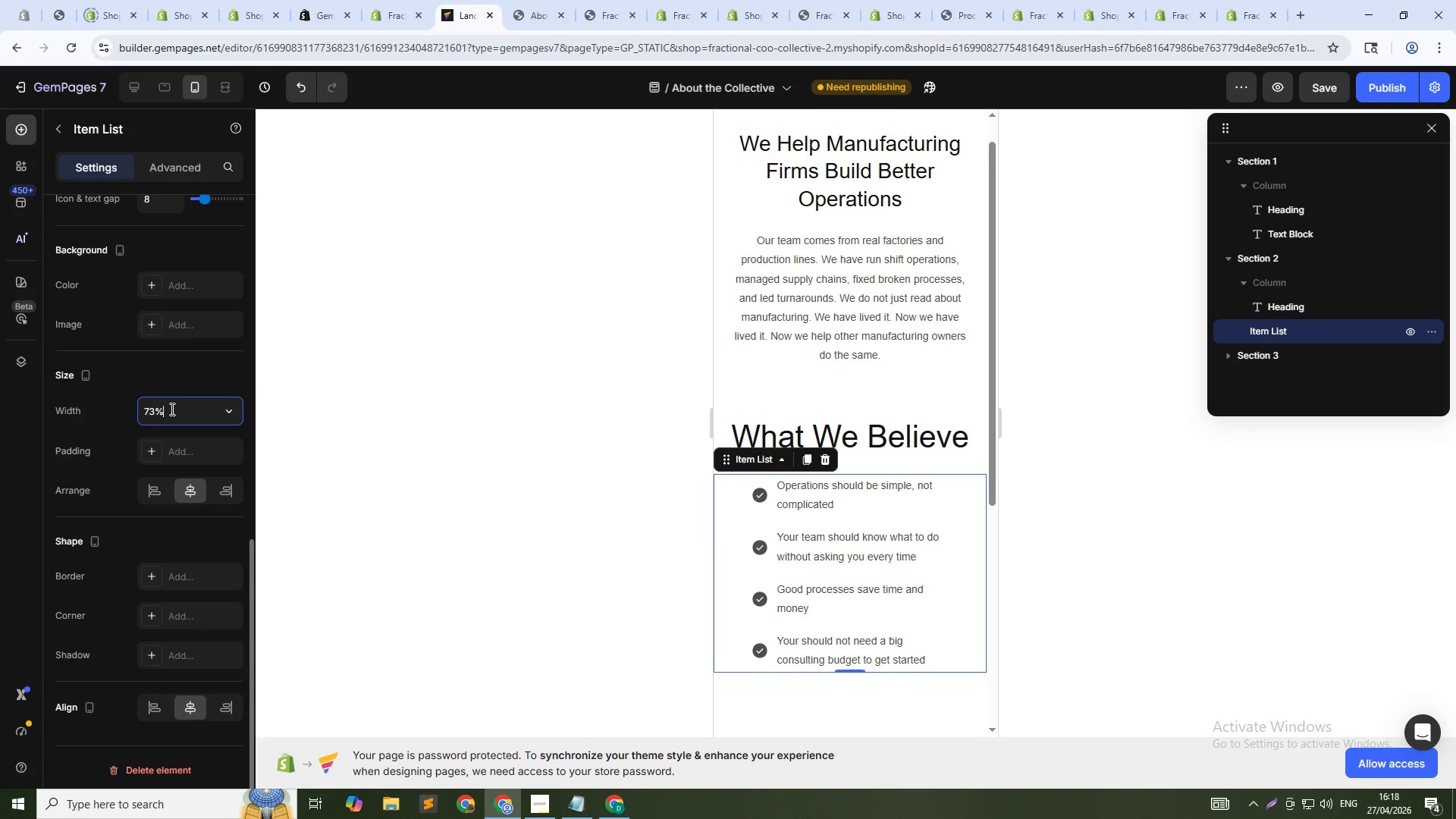 
key(ArrowUp)
 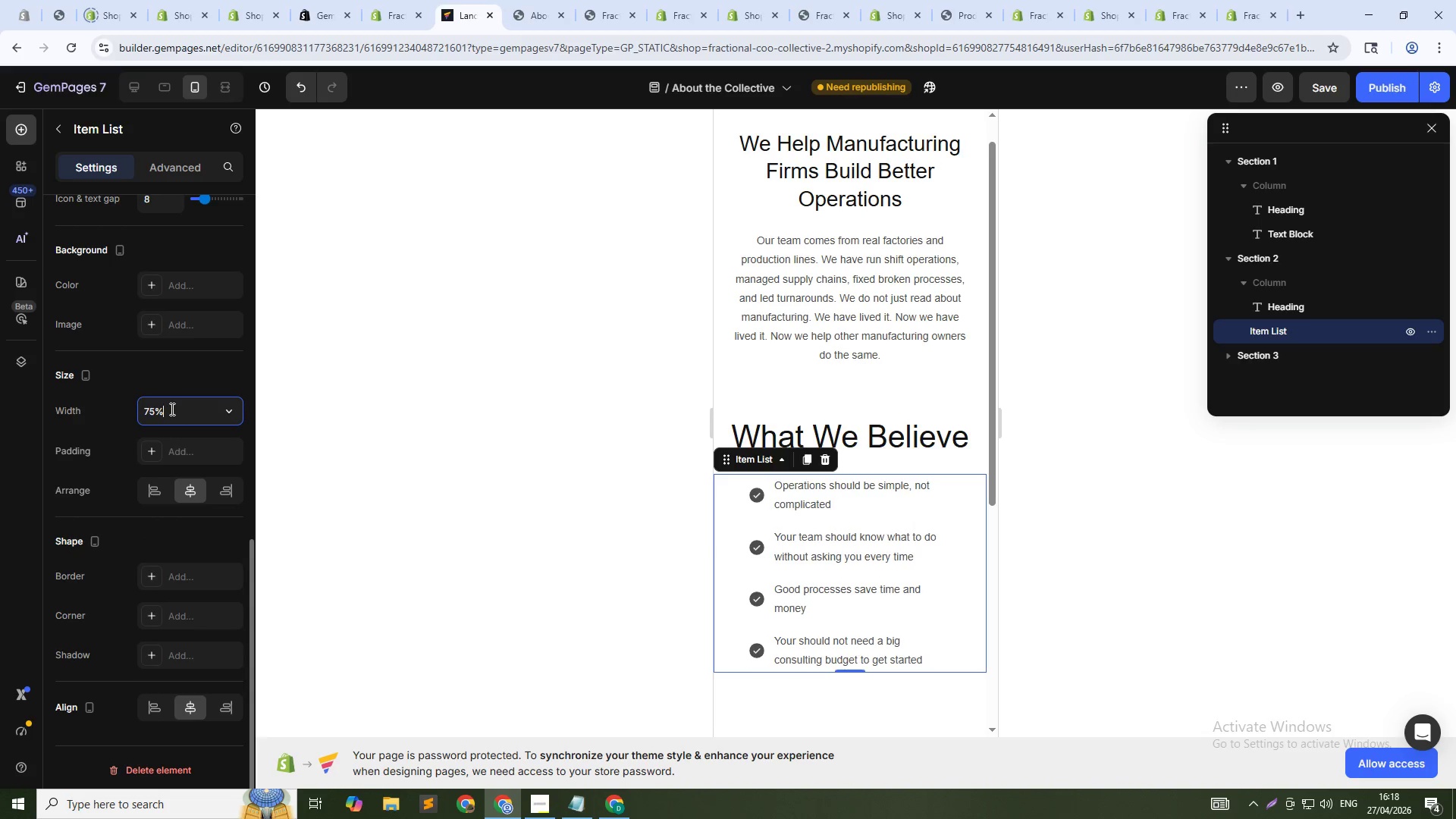 
key(ArrowUp)
 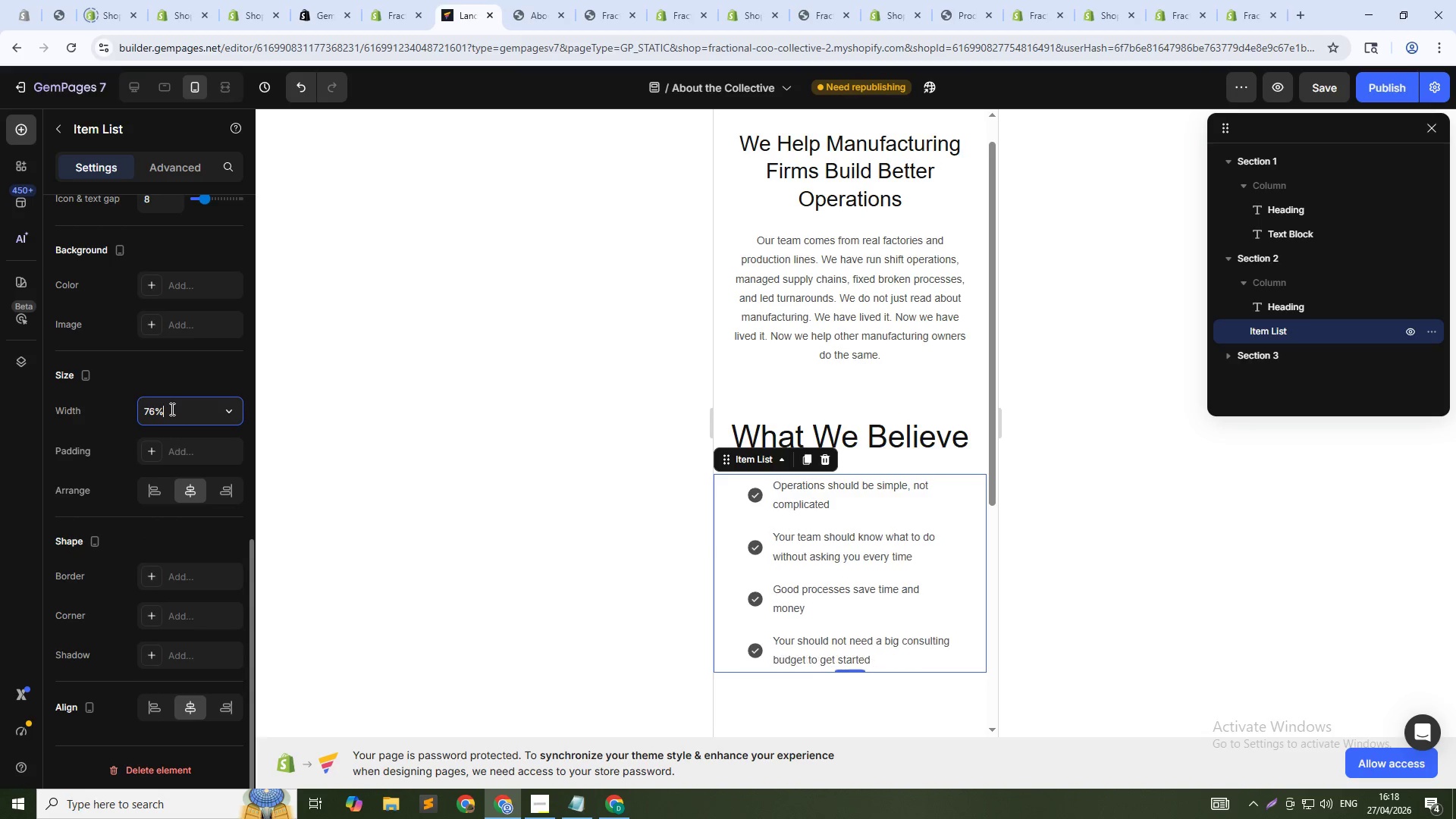 
key(ArrowUp)
 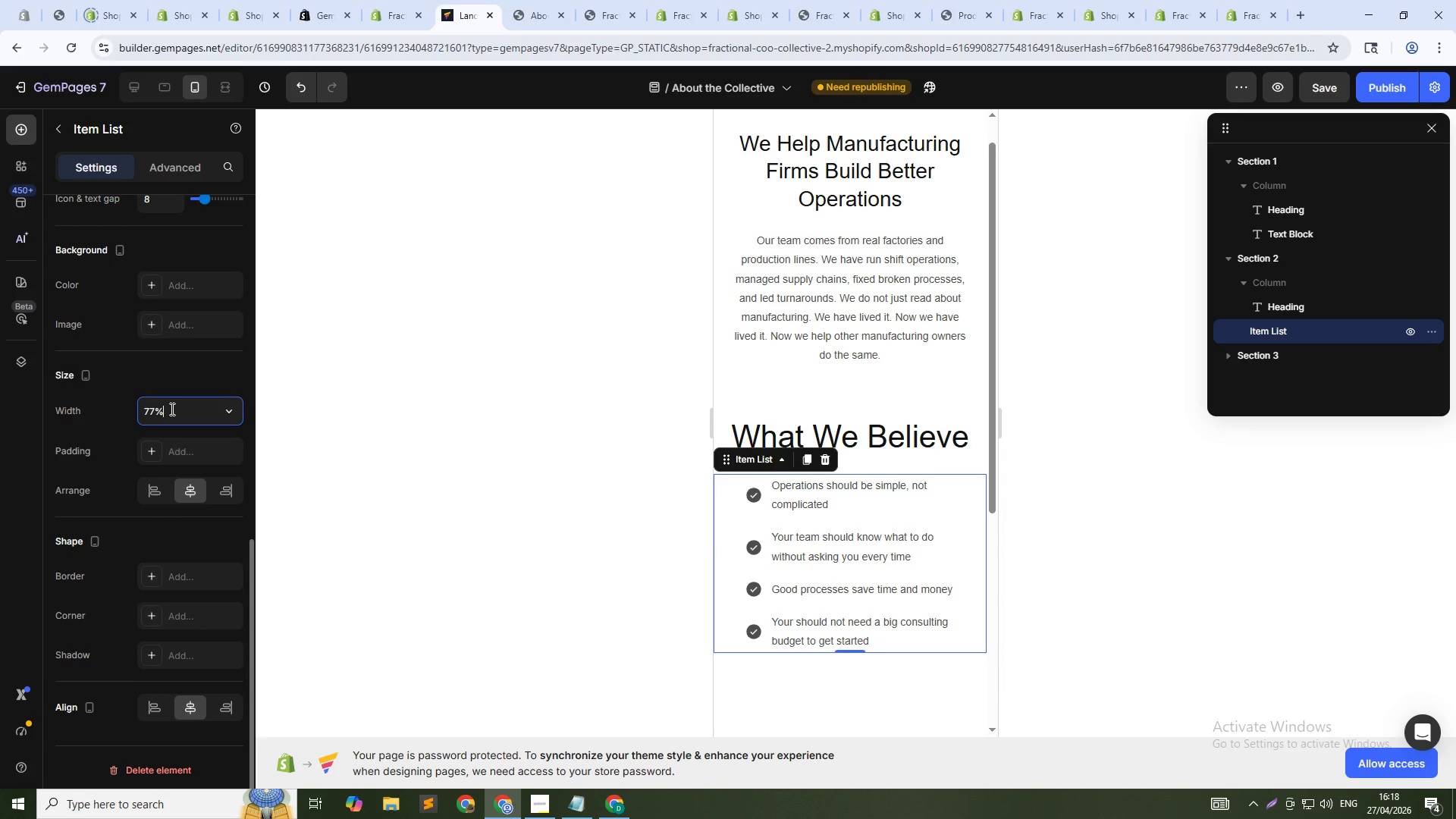 
key(ArrowUp)
 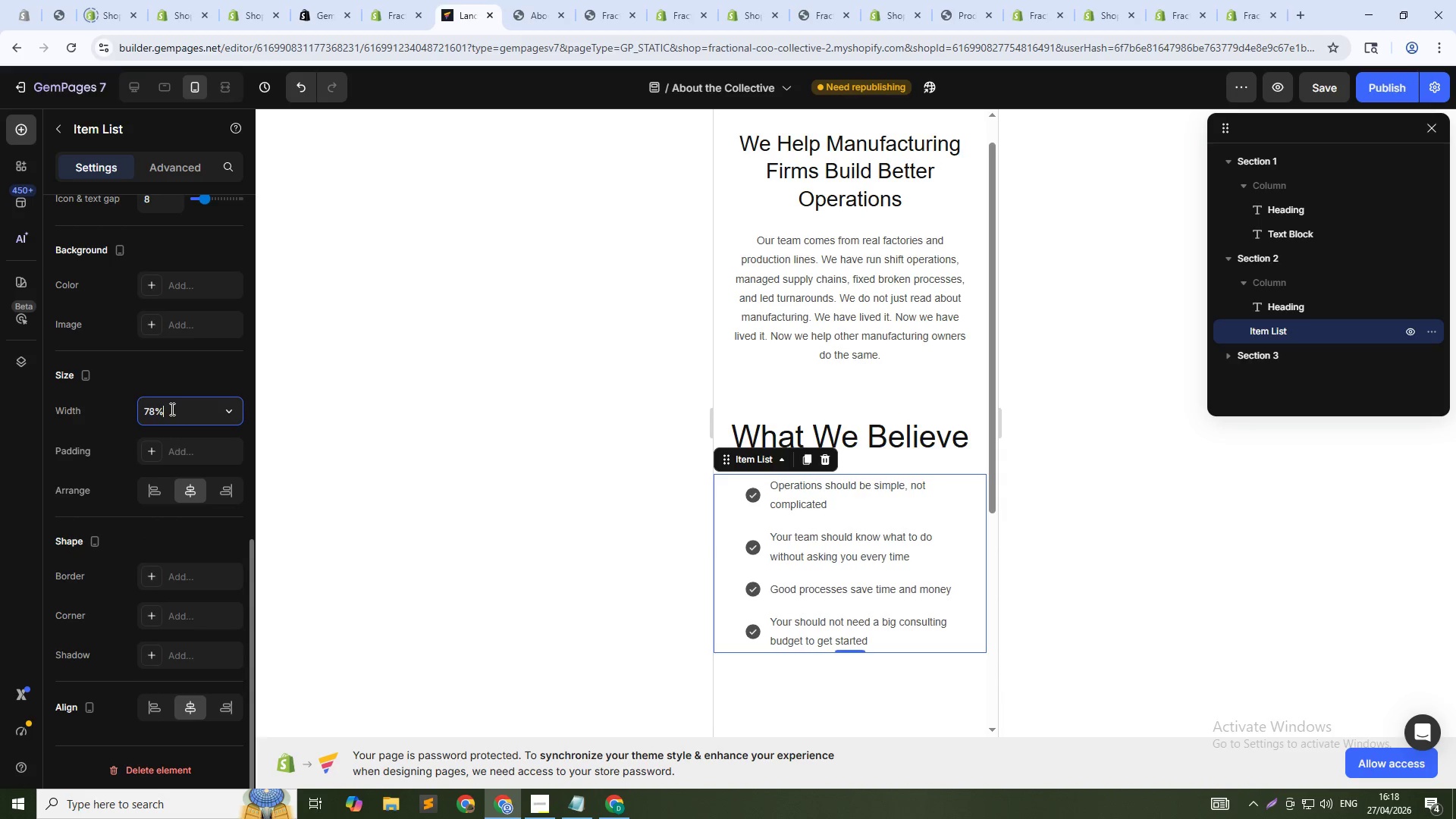 
key(ArrowUp)
 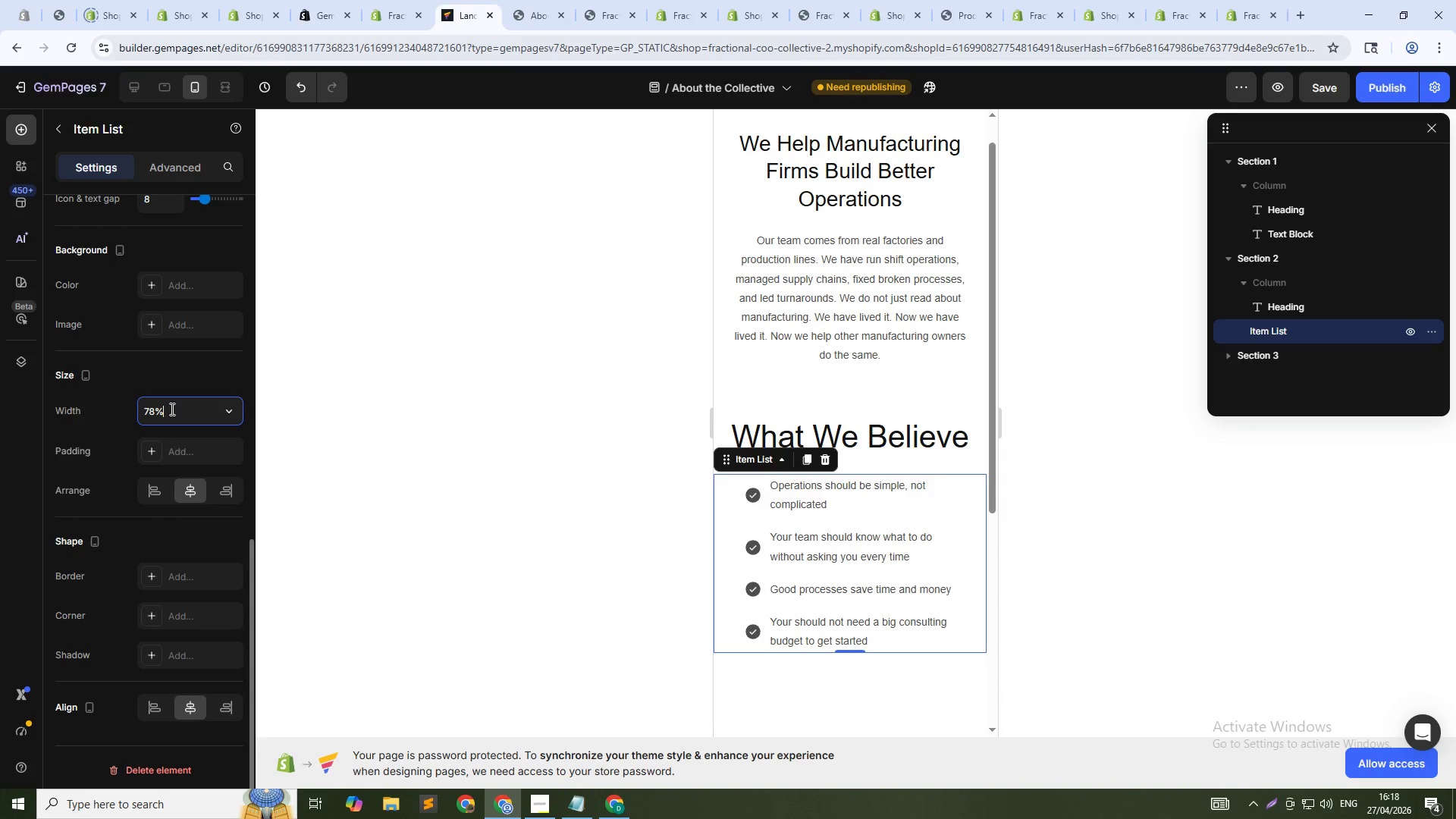 
key(ArrowUp)
 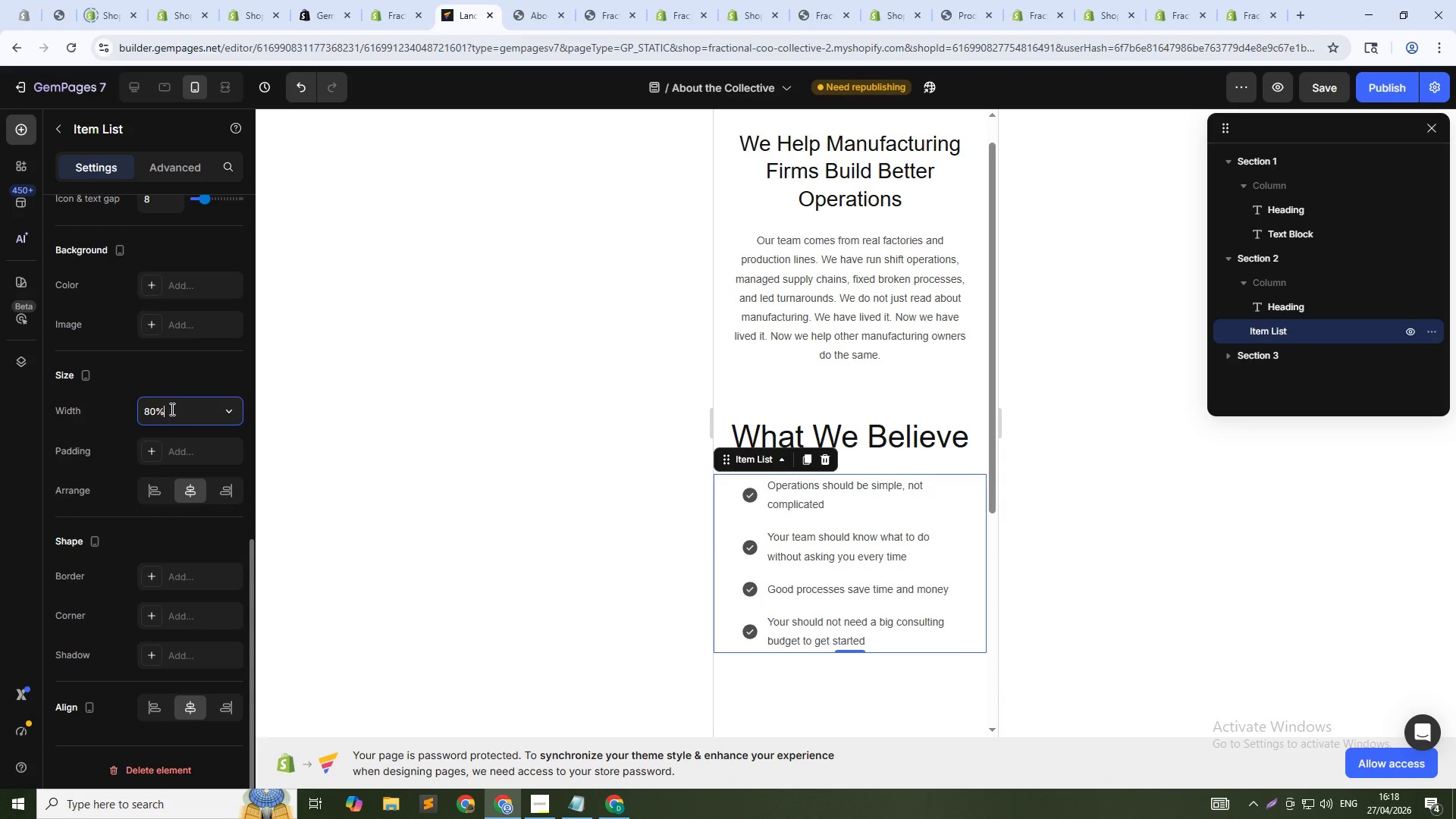 
key(ArrowUp)
 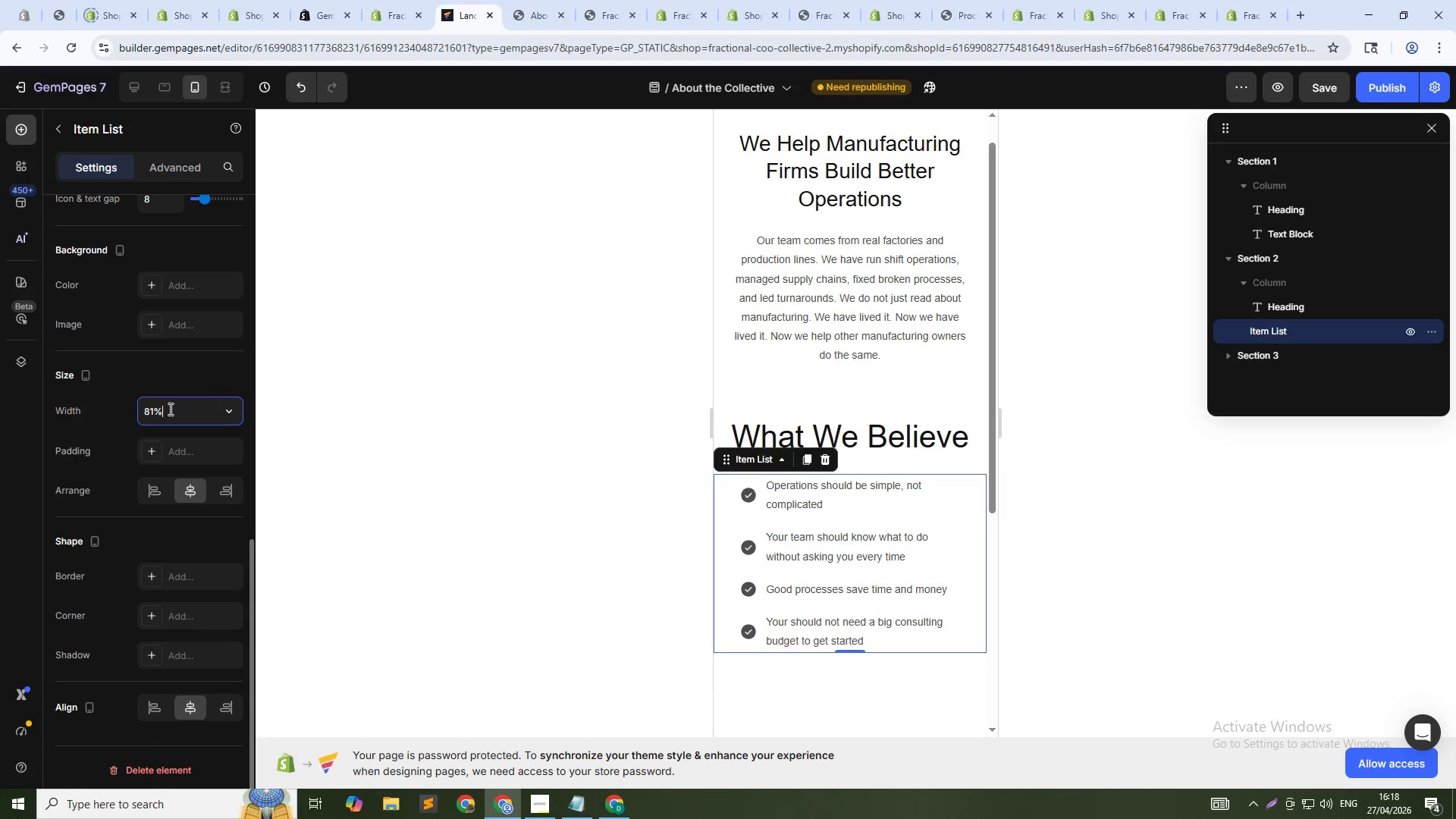 
key(ArrowUp)
 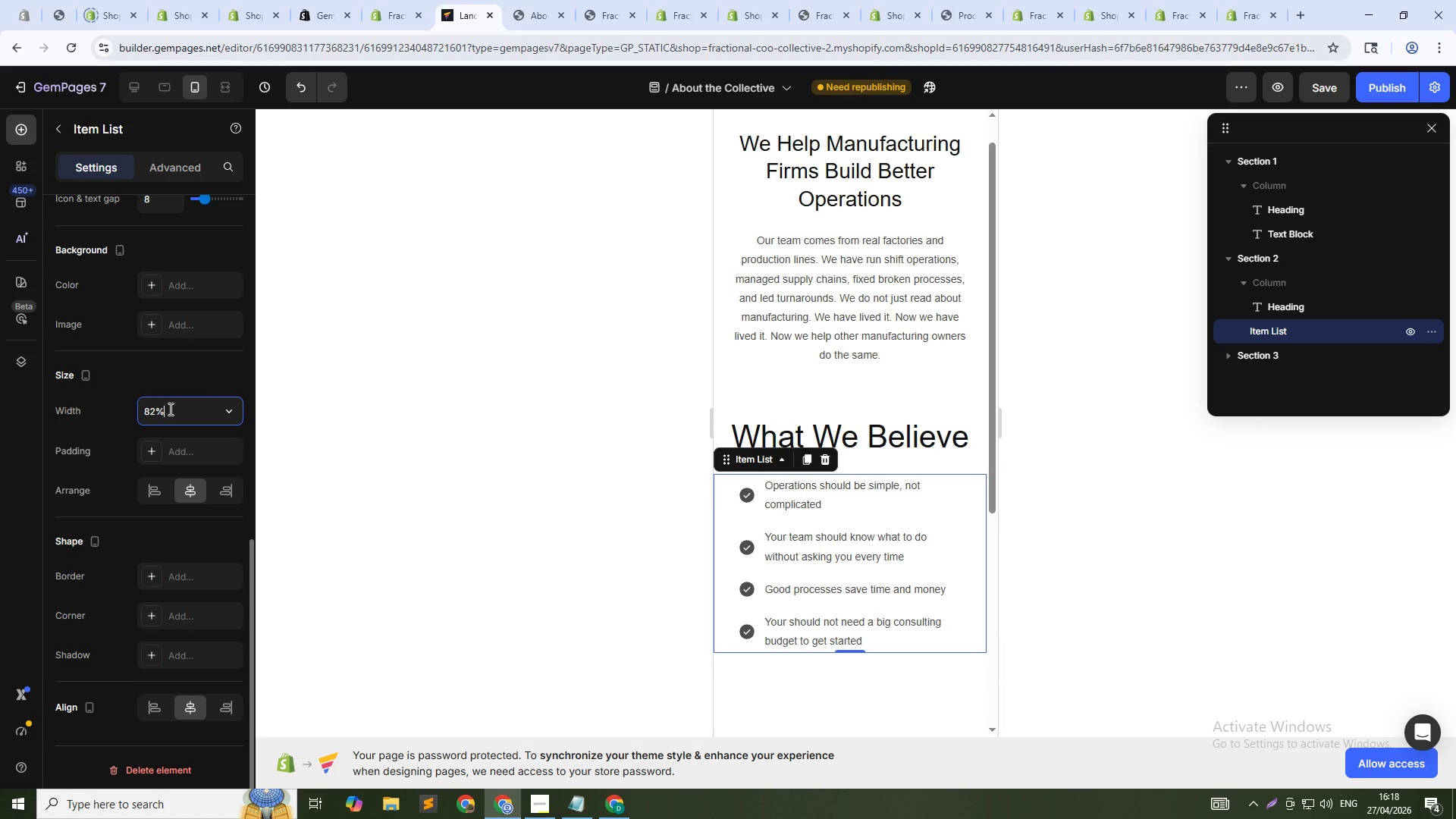 
key(ArrowUp)
 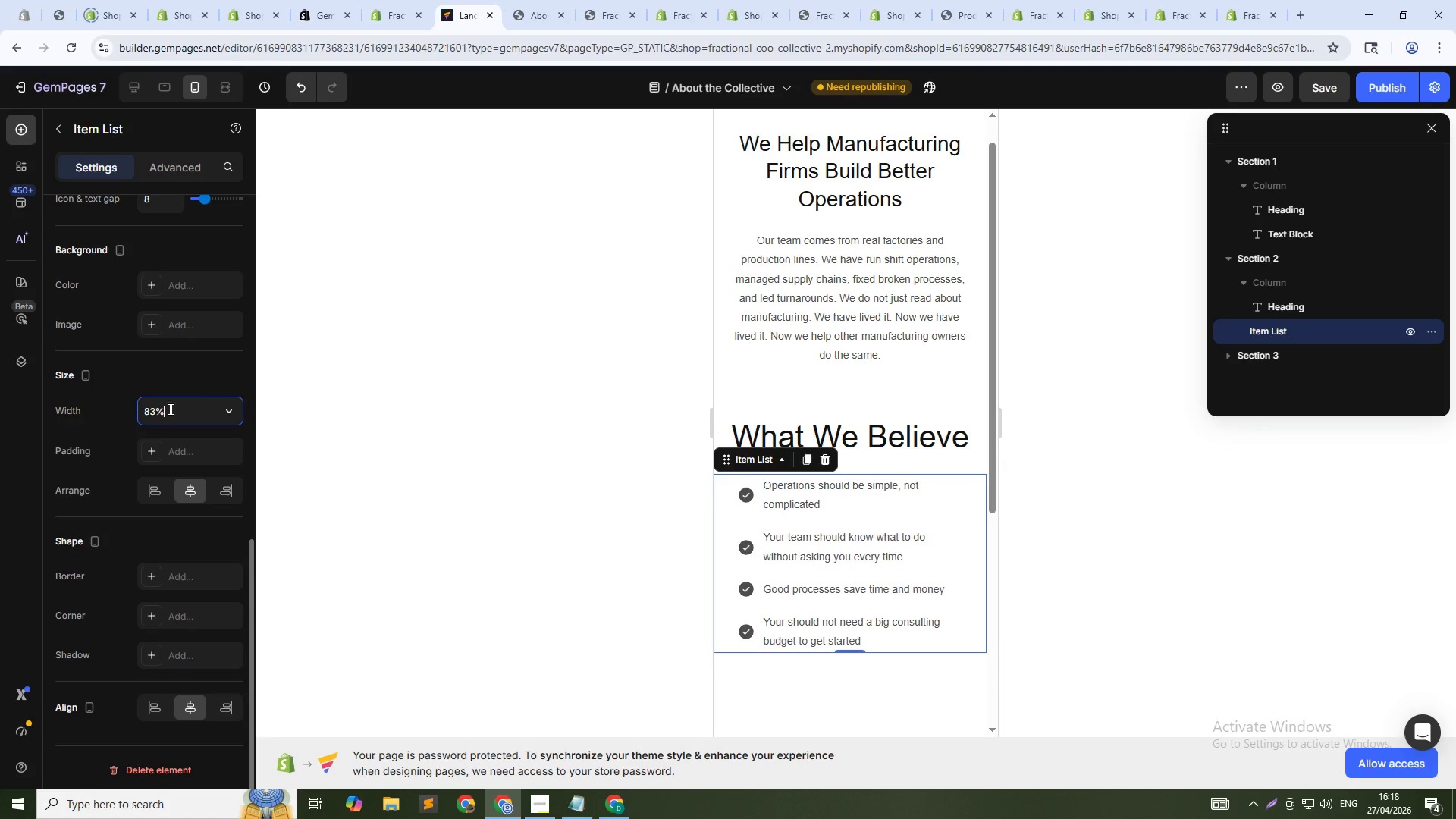 
key(ArrowUp)
 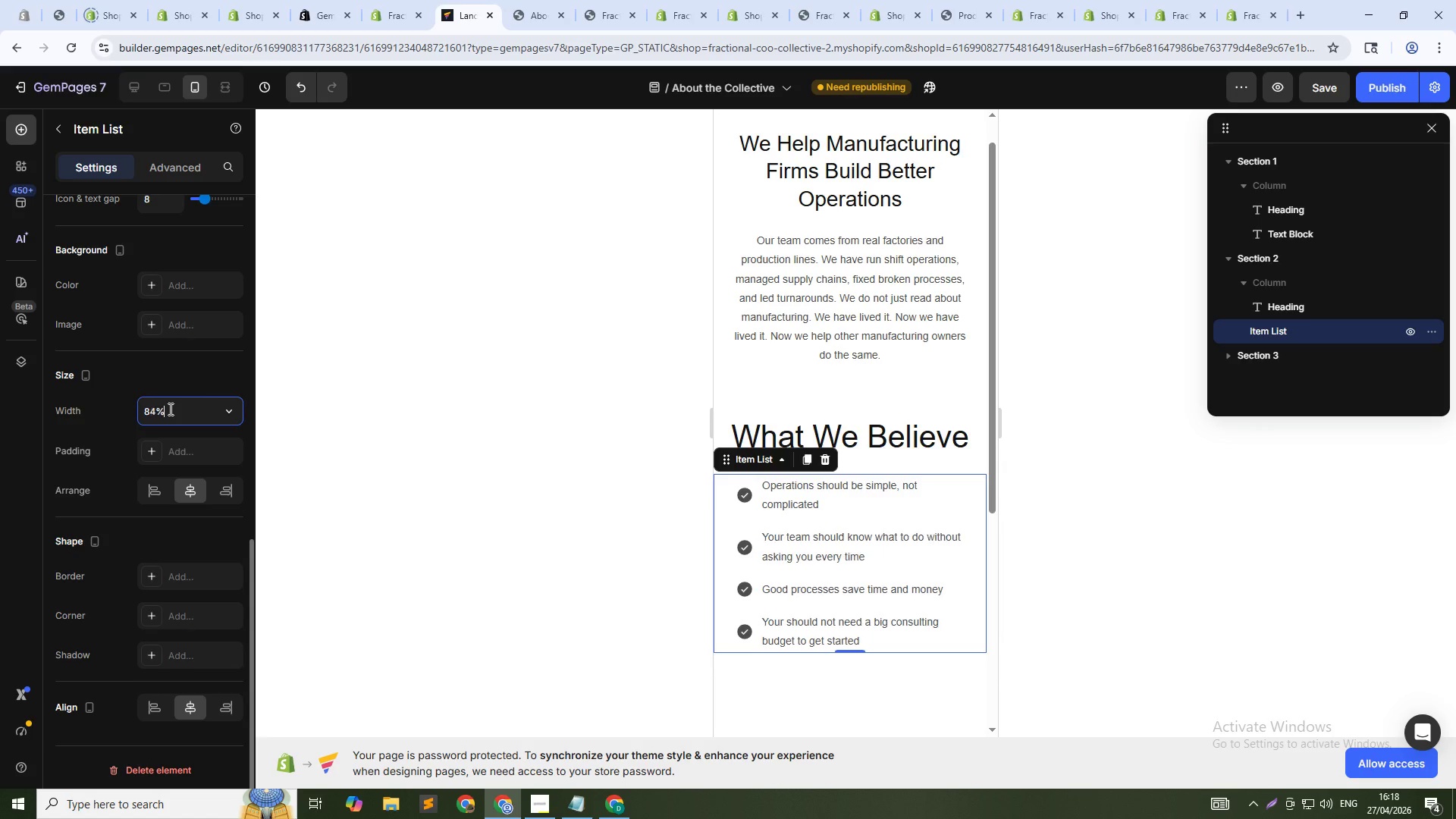 
key(ArrowUp)
 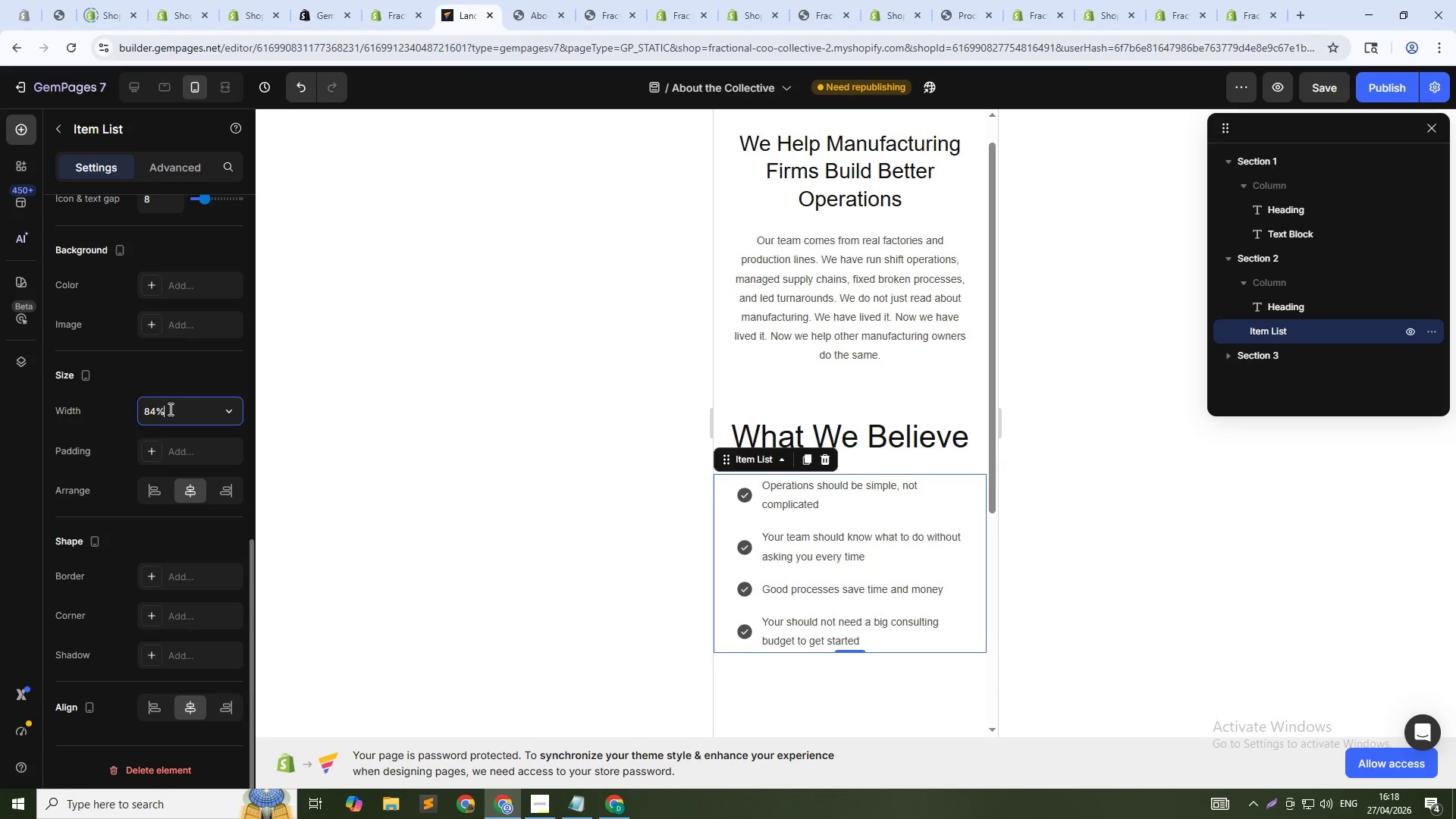 
key(ArrowUp)
 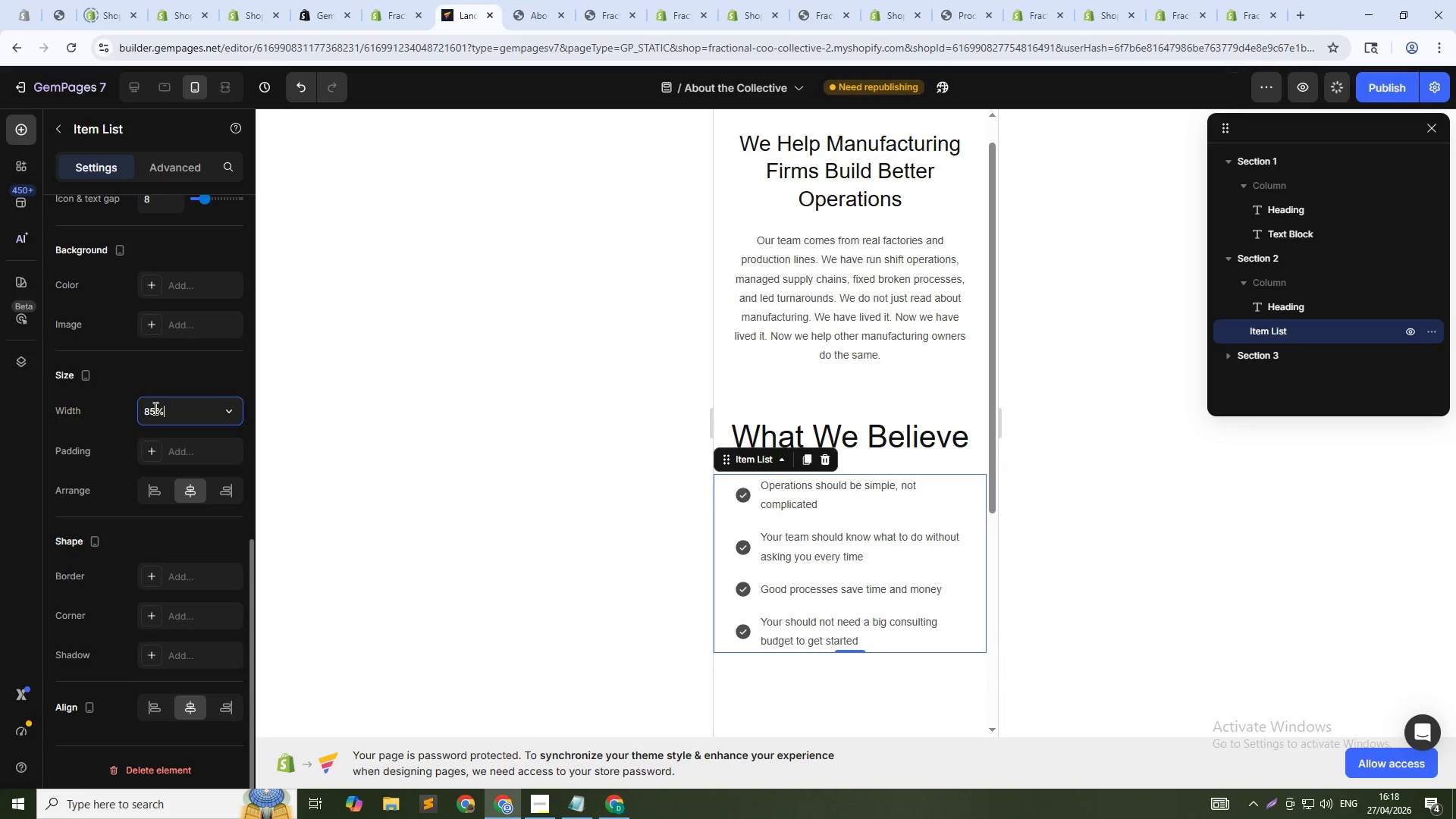 
key(ArrowUp)
 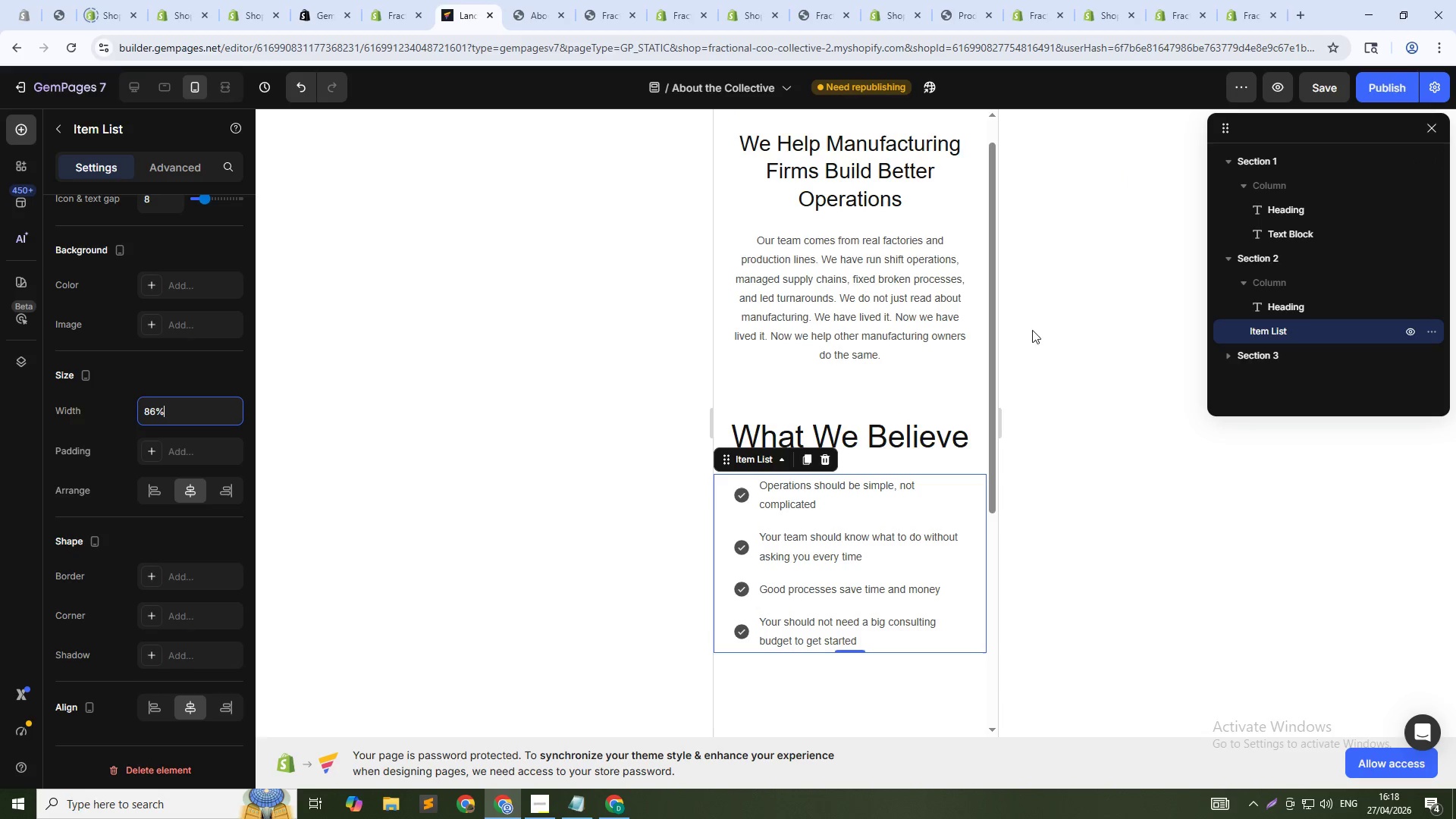 
wait(27.61)
 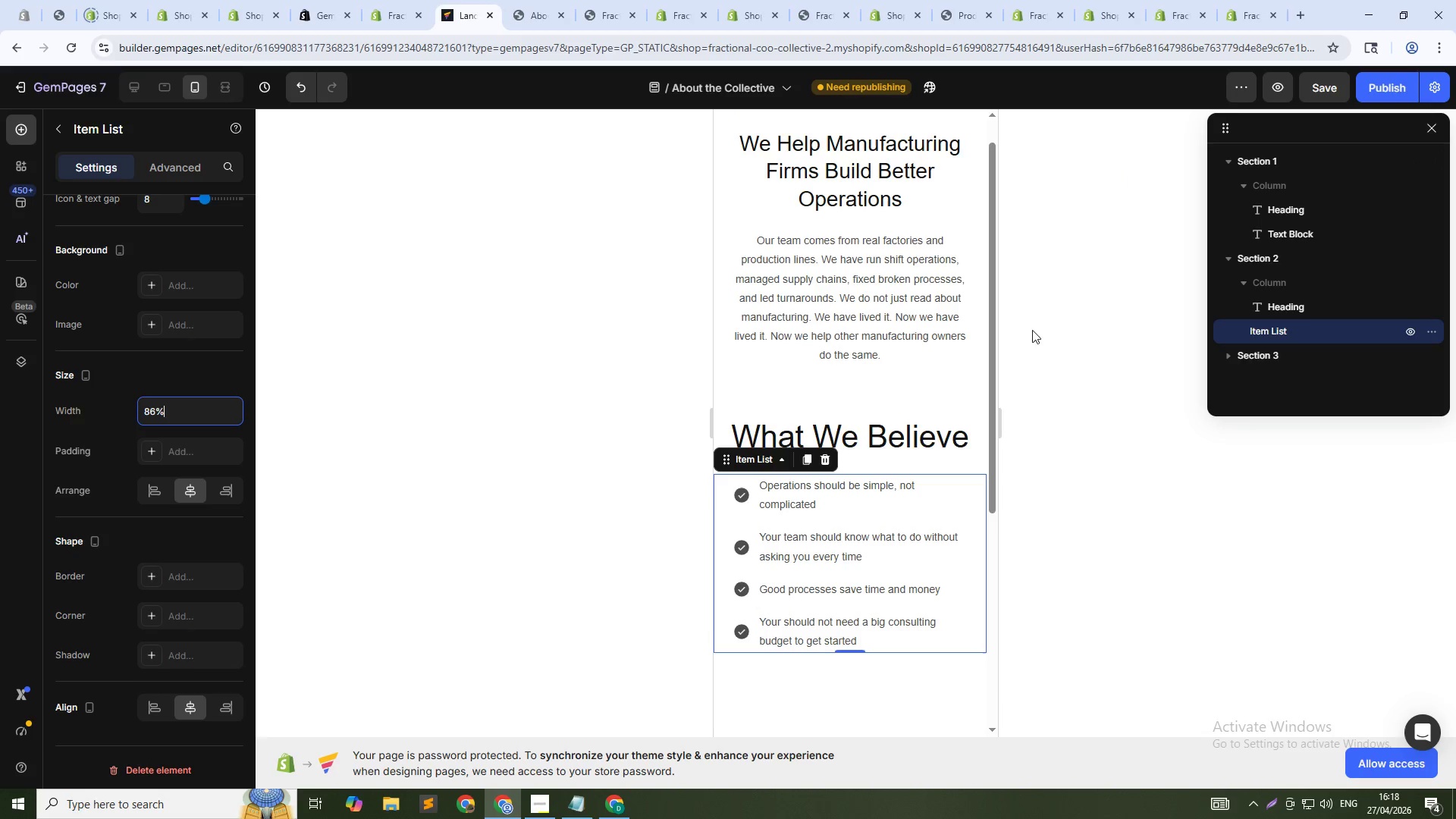 
left_click([885, 344])
 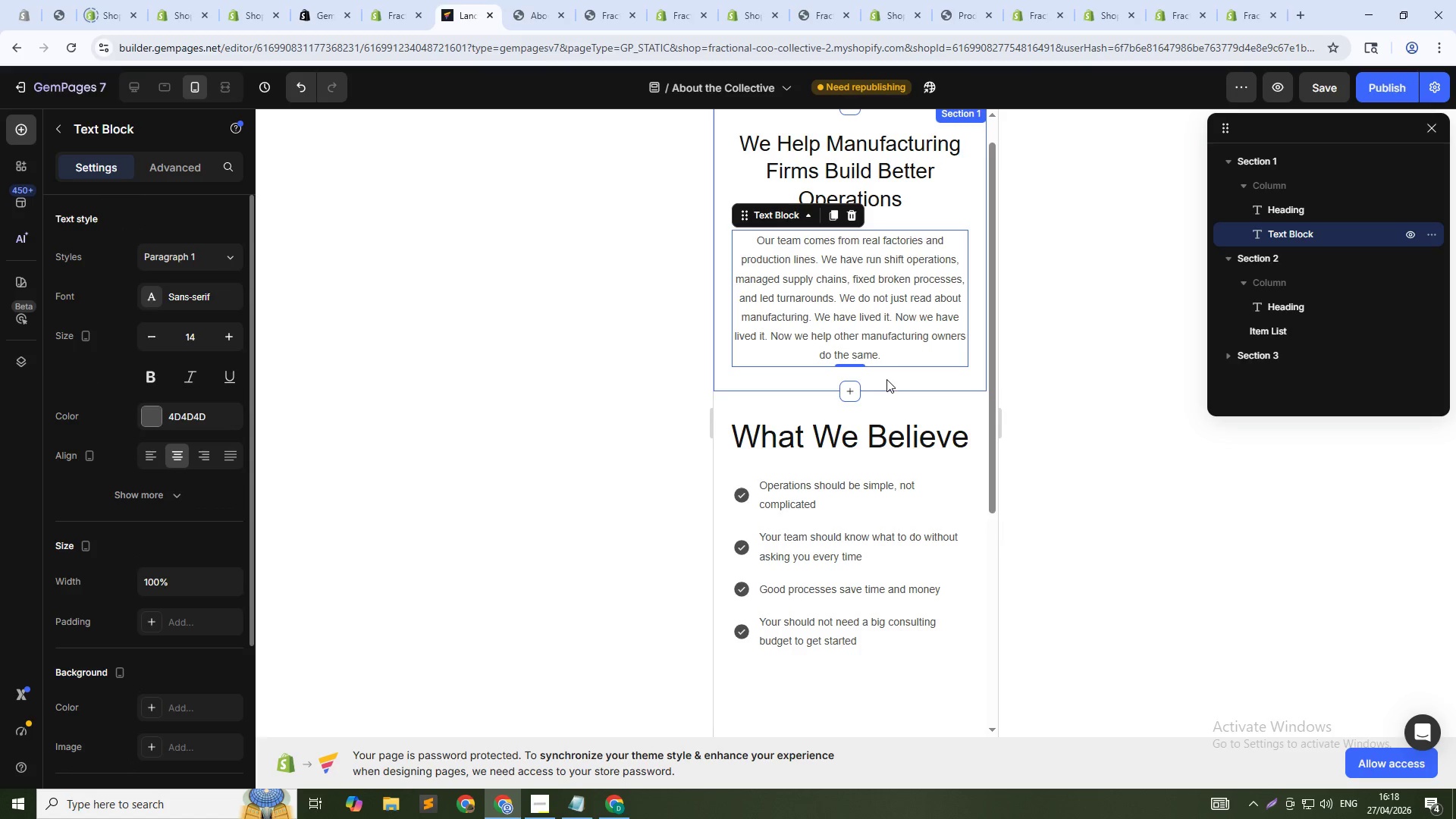 
left_click([886, 379])
 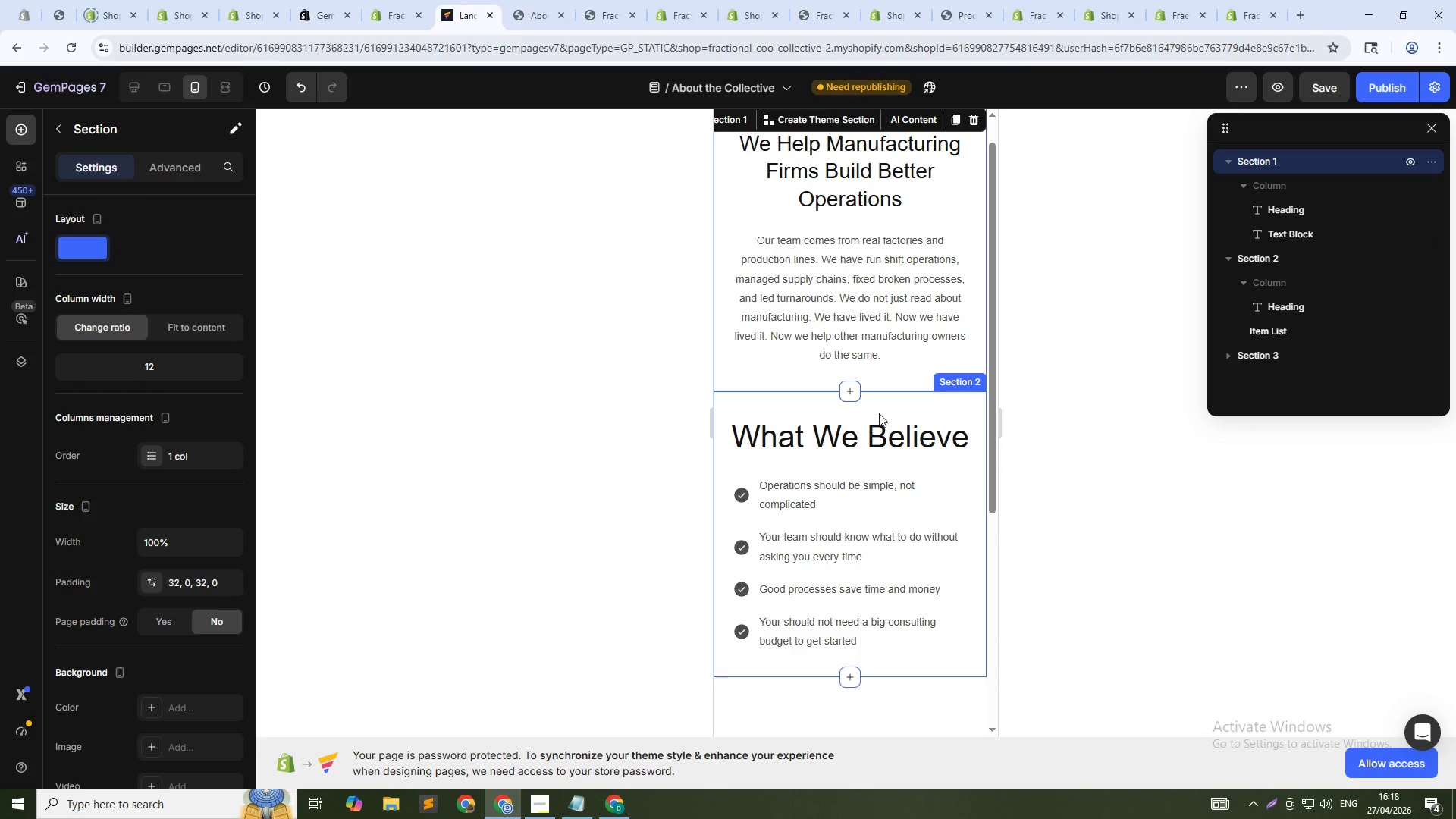 
left_click([875, 423])
 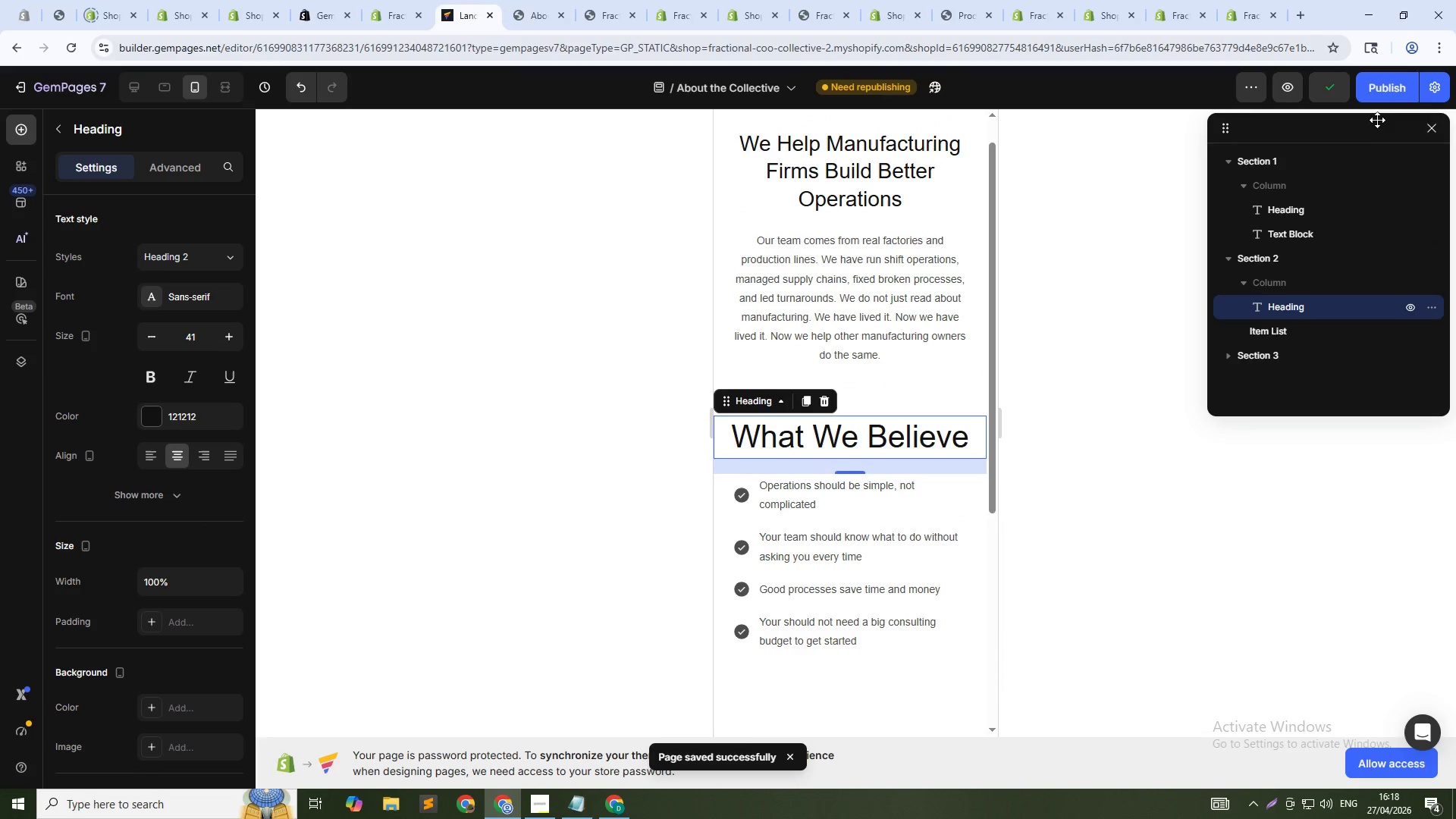 
wait(6.94)
 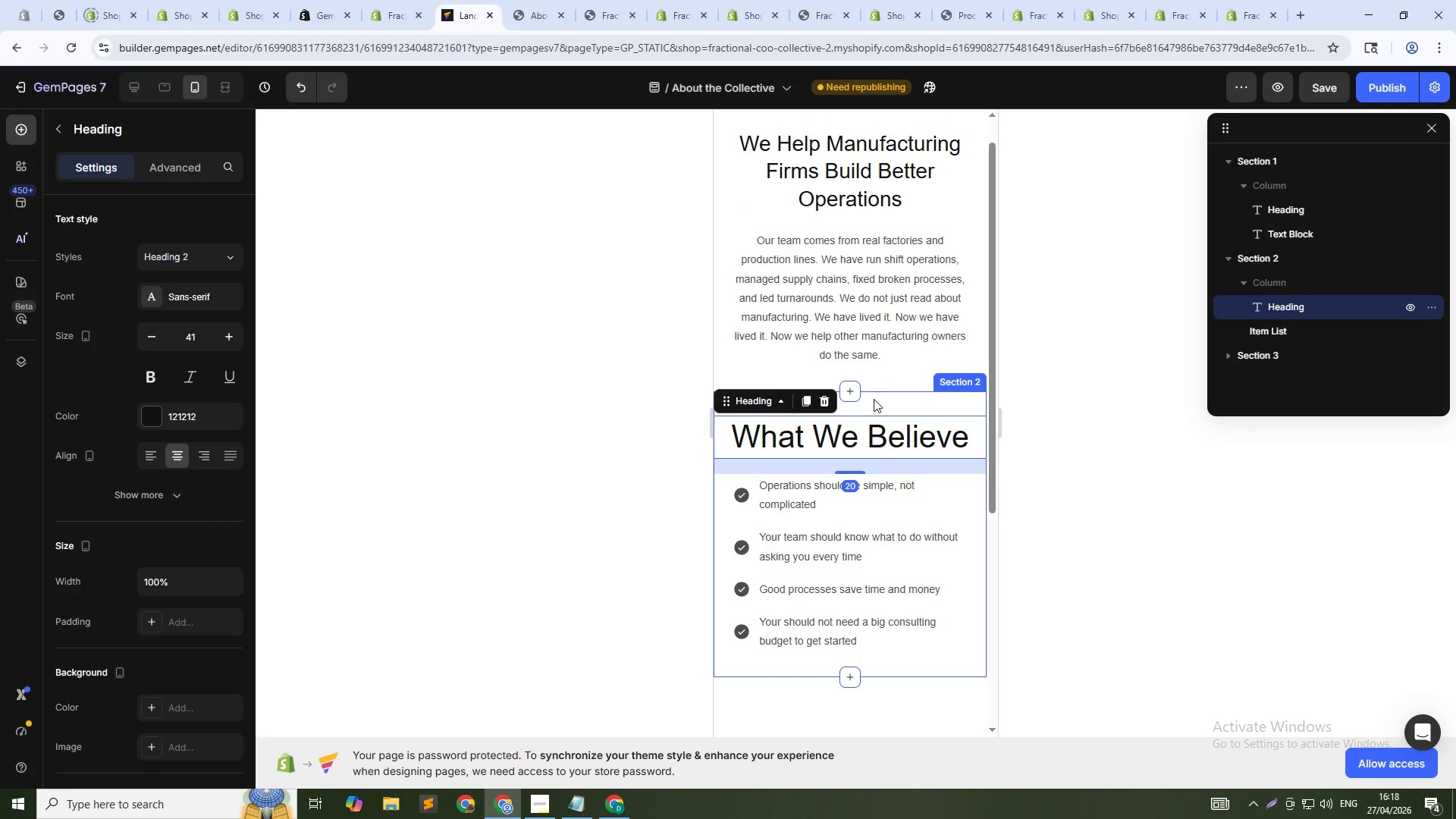 
left_click([1440, 124])
 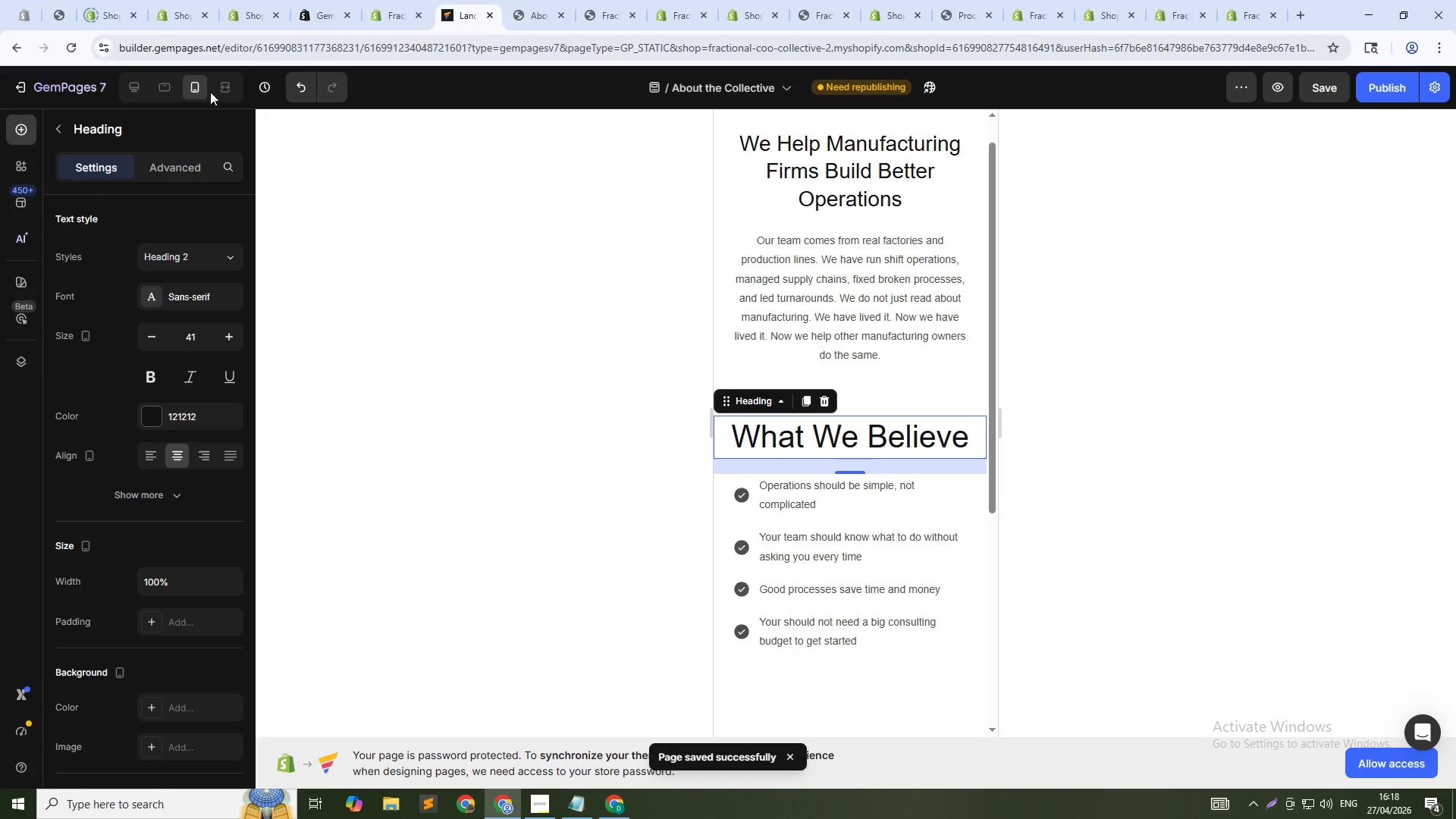 
left_click([152, 87])
 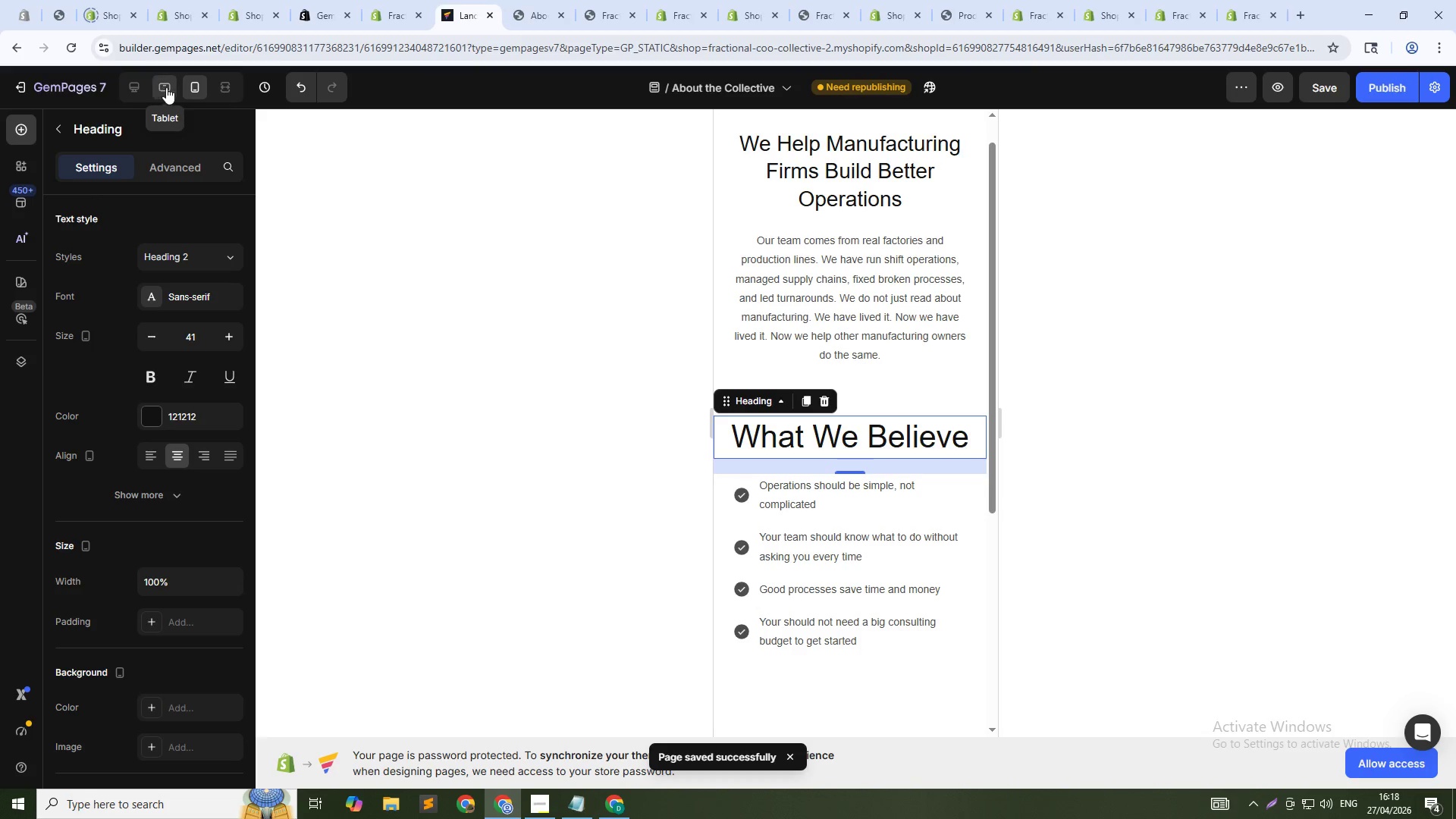 
left_click([166, 87])
 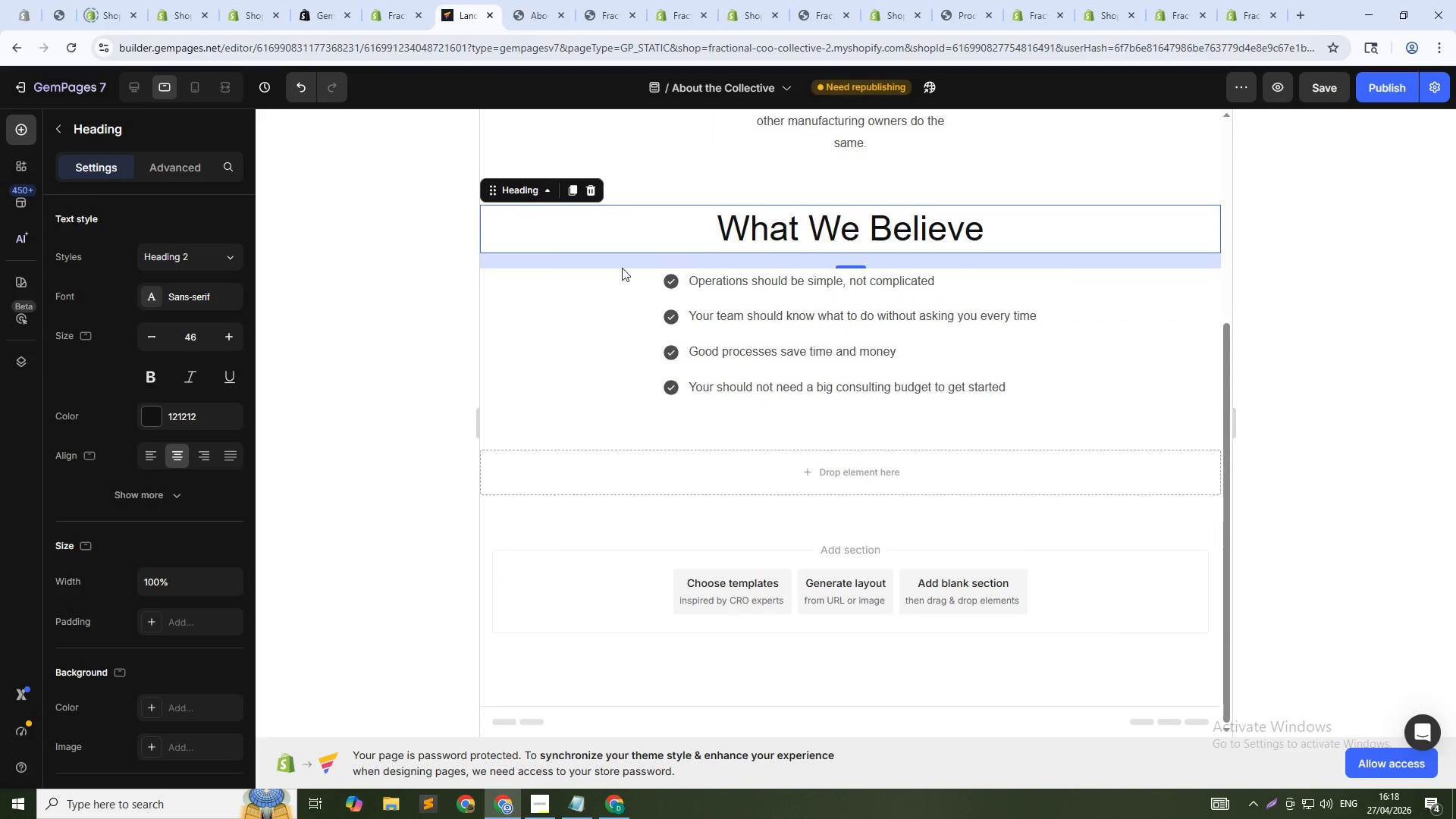 
scroll: coordinate [774, 345], scroll_direction: up, amount: 5.0
 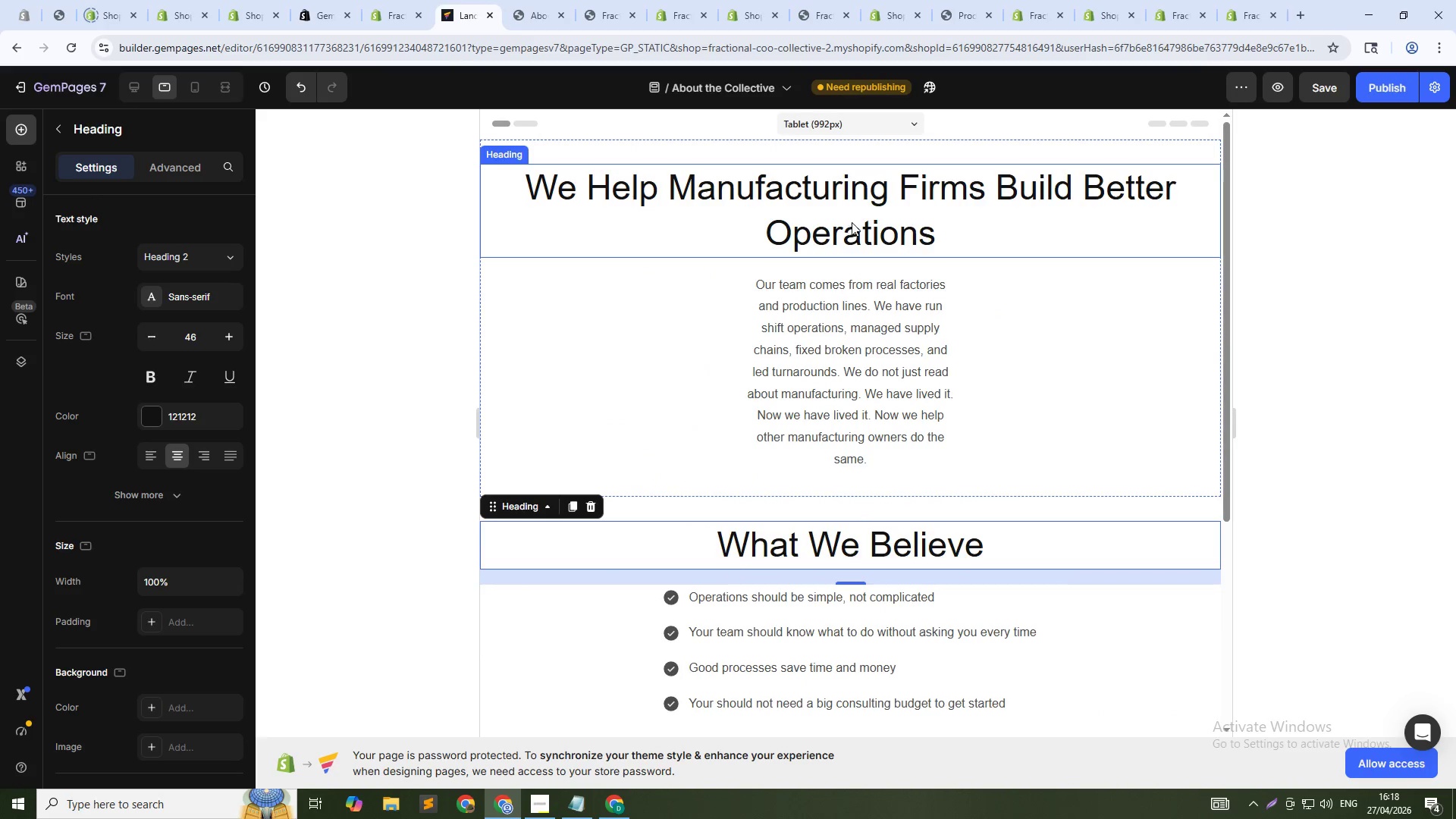 
left_click([852, 221])
 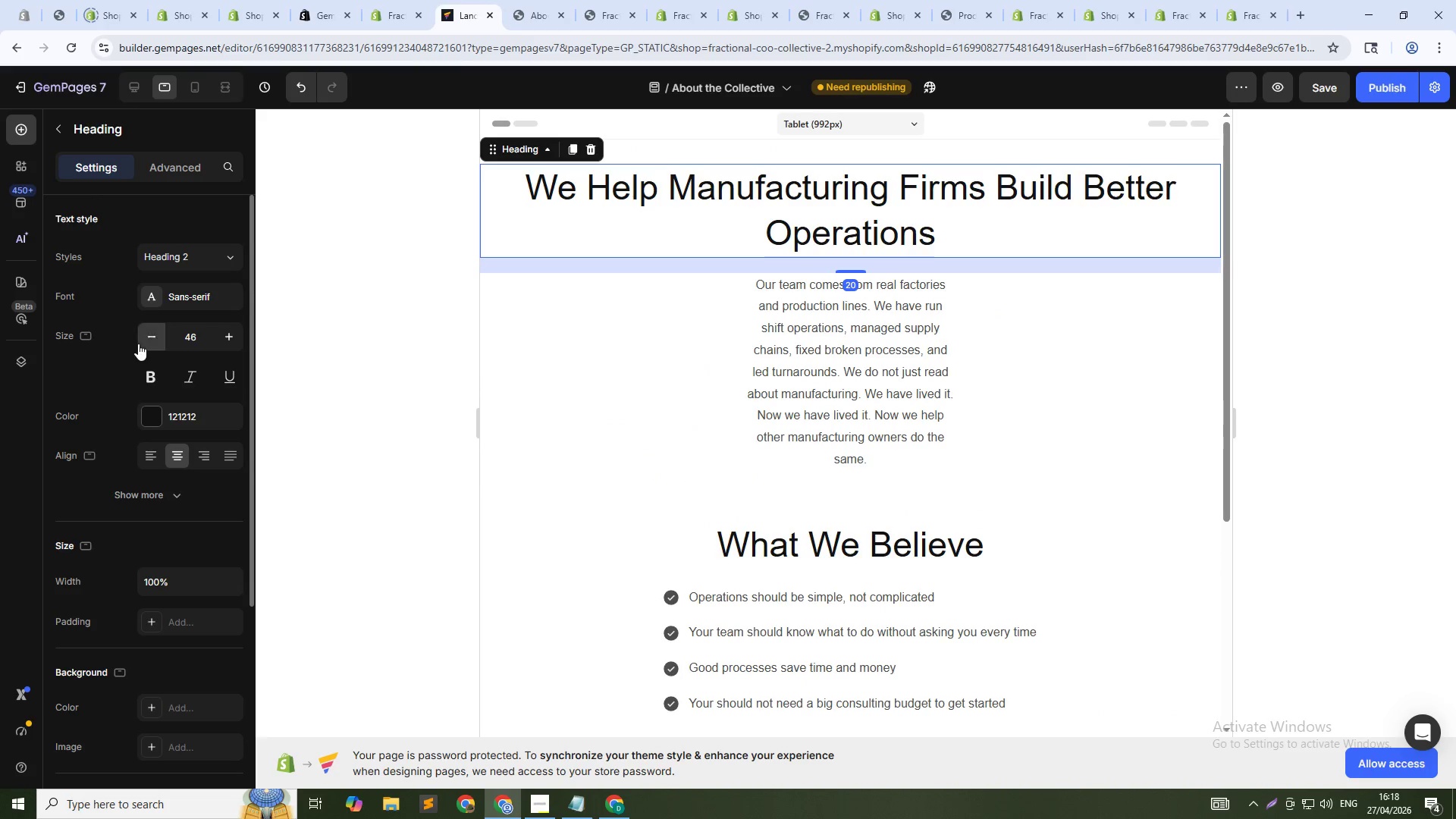 
double_click([152, 337])
 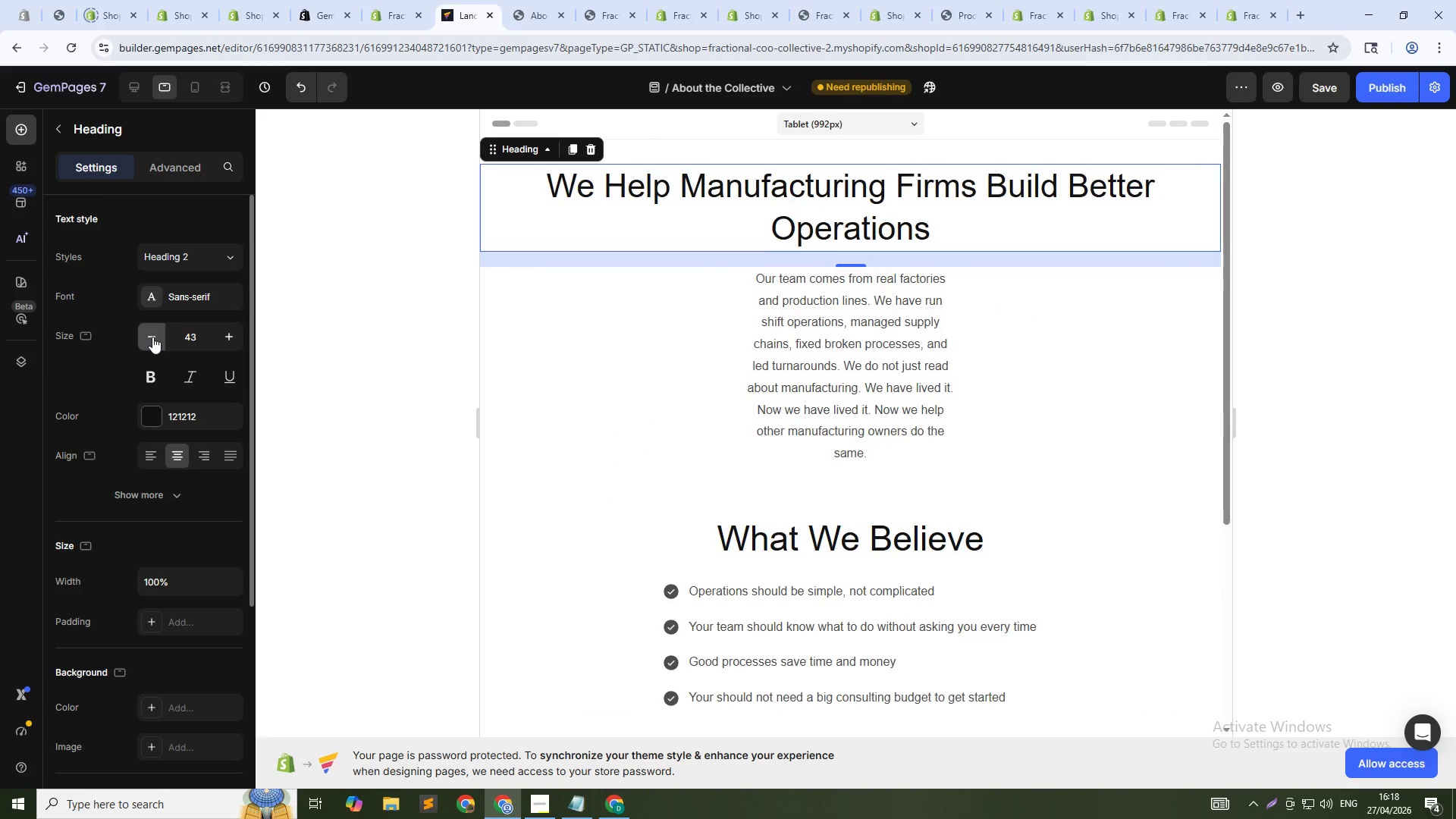 
left_click([152, 337])
 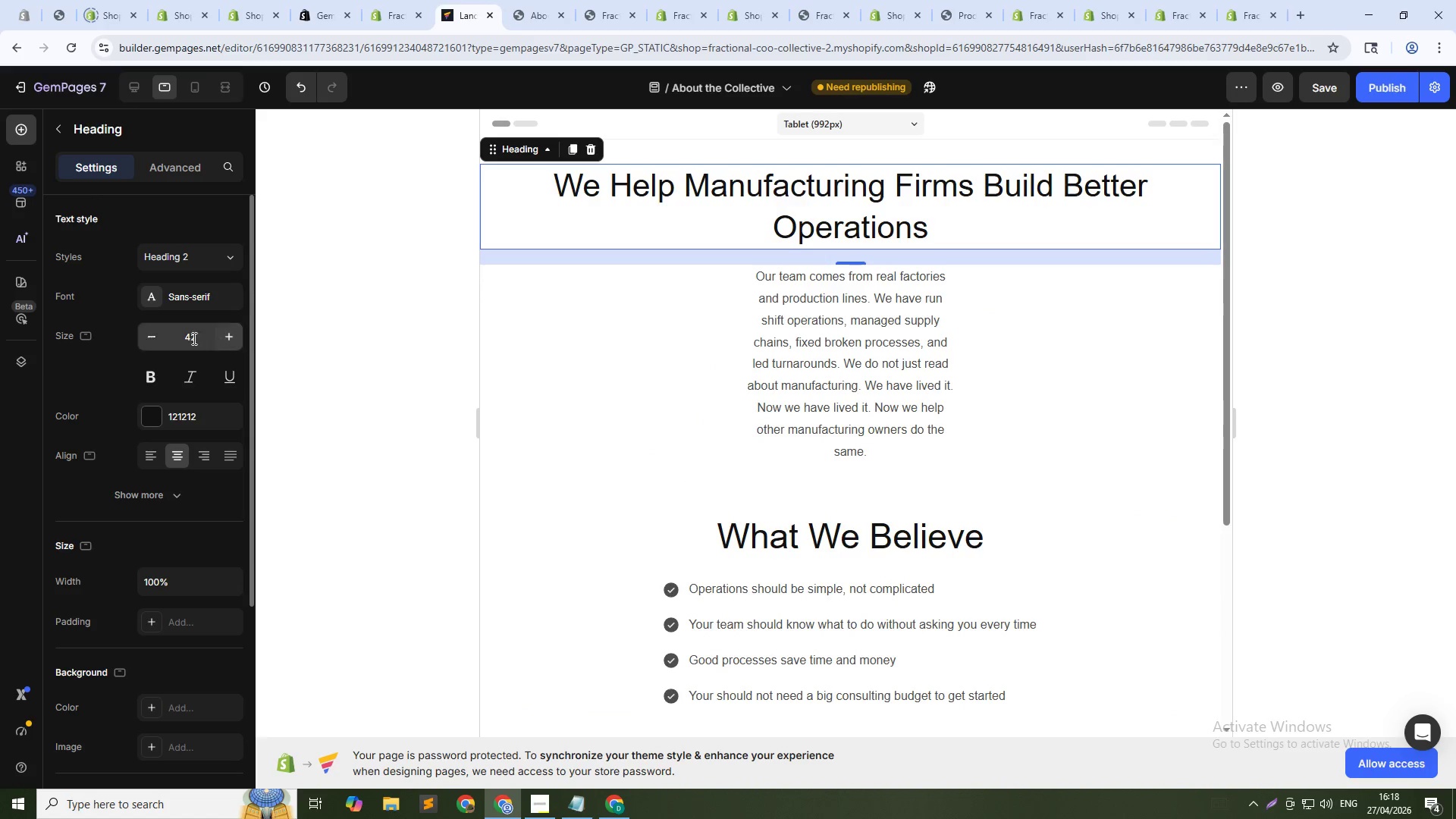 
left_click([151, 339])
 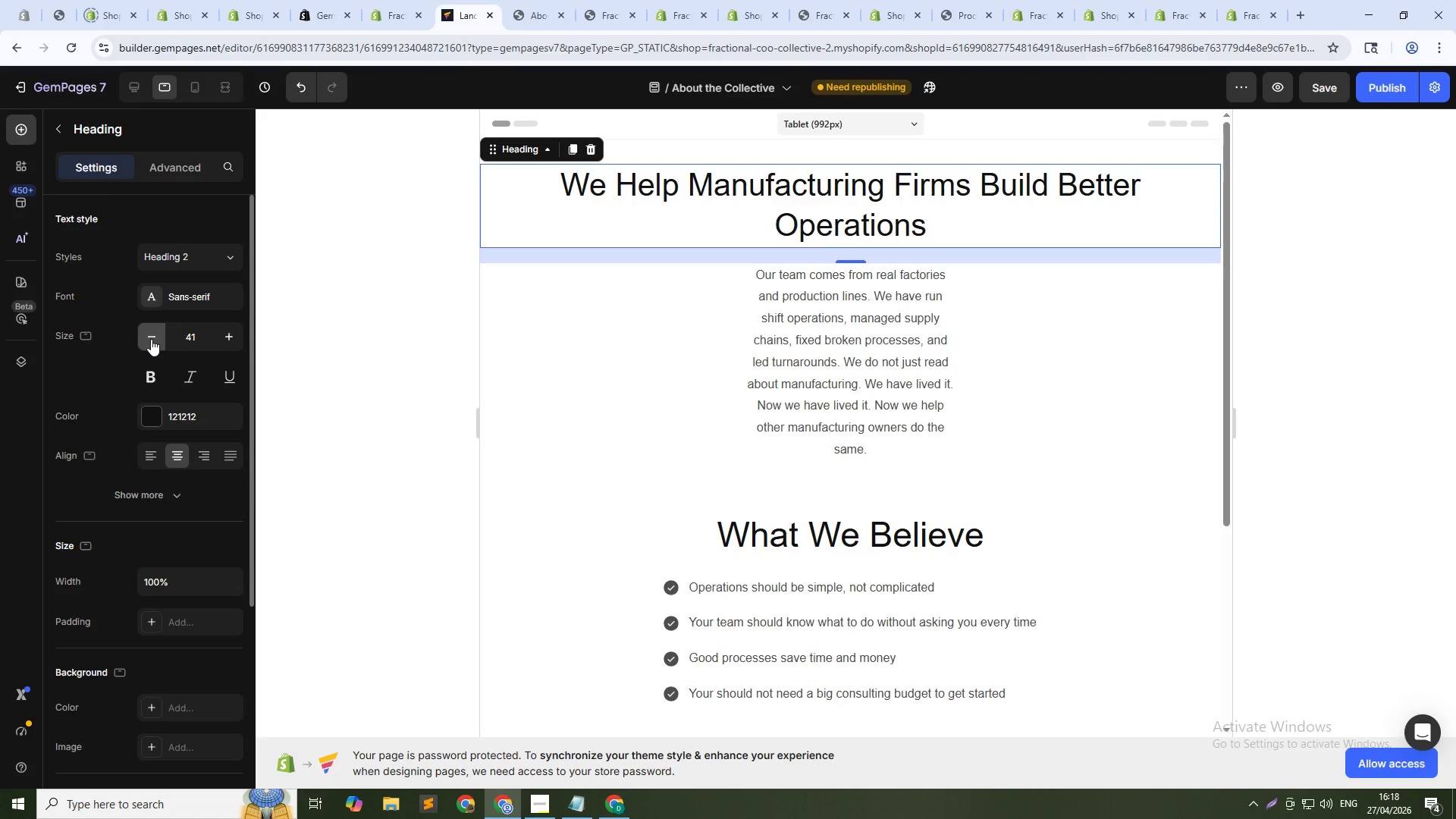 
left_click([151, 339])
 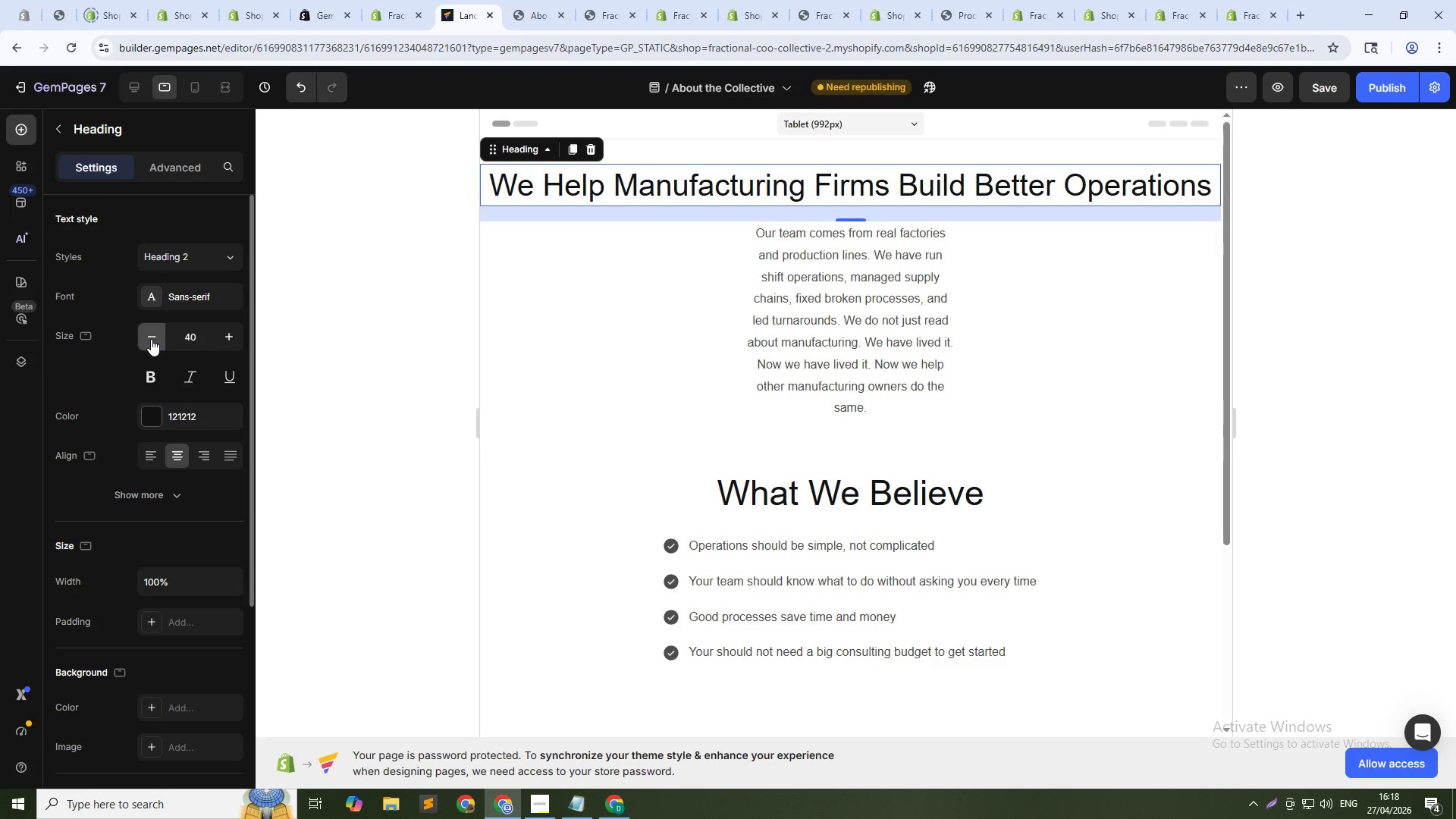 
left_click([151, 339])
 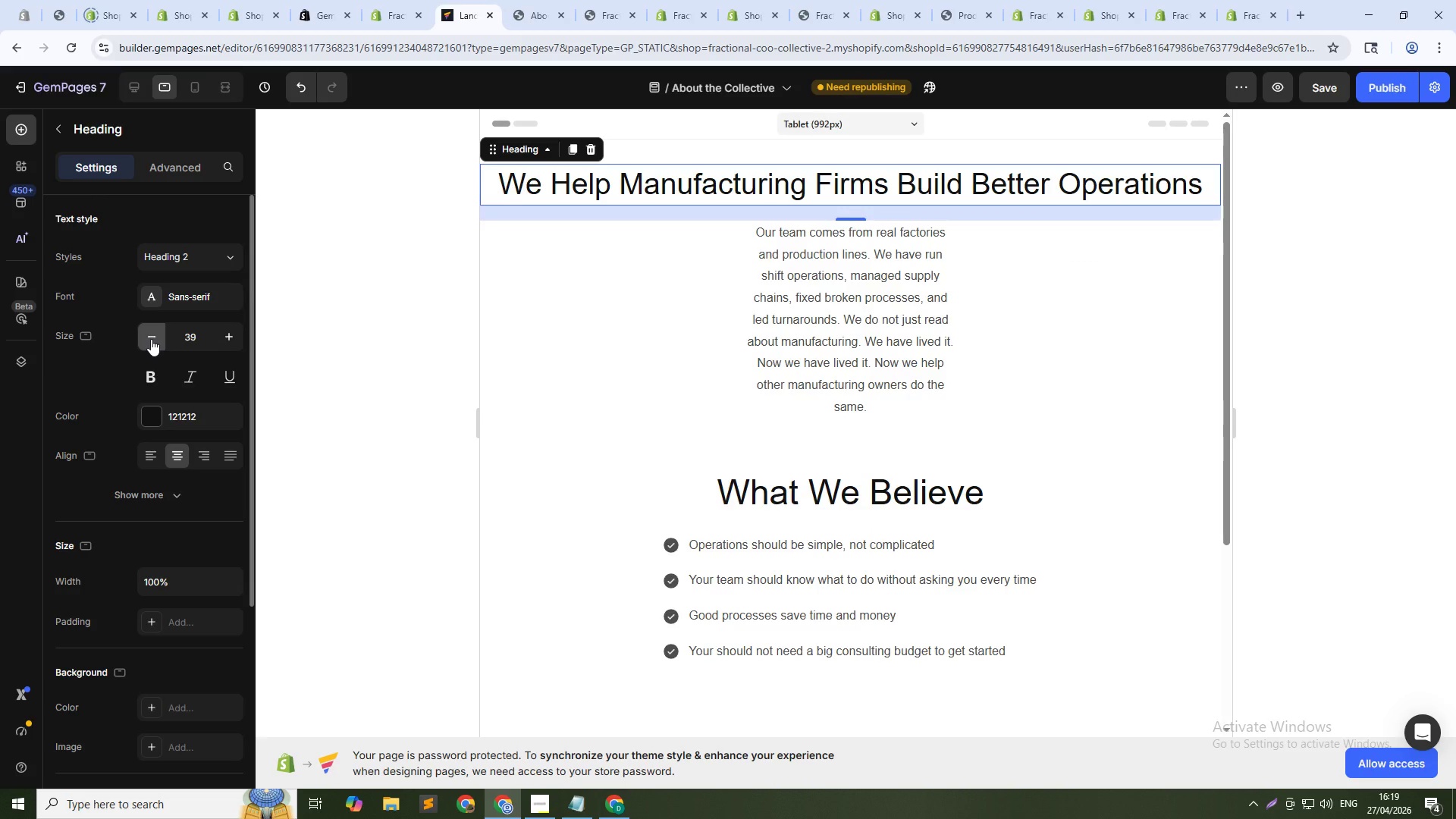 
left_click([151, 339])
 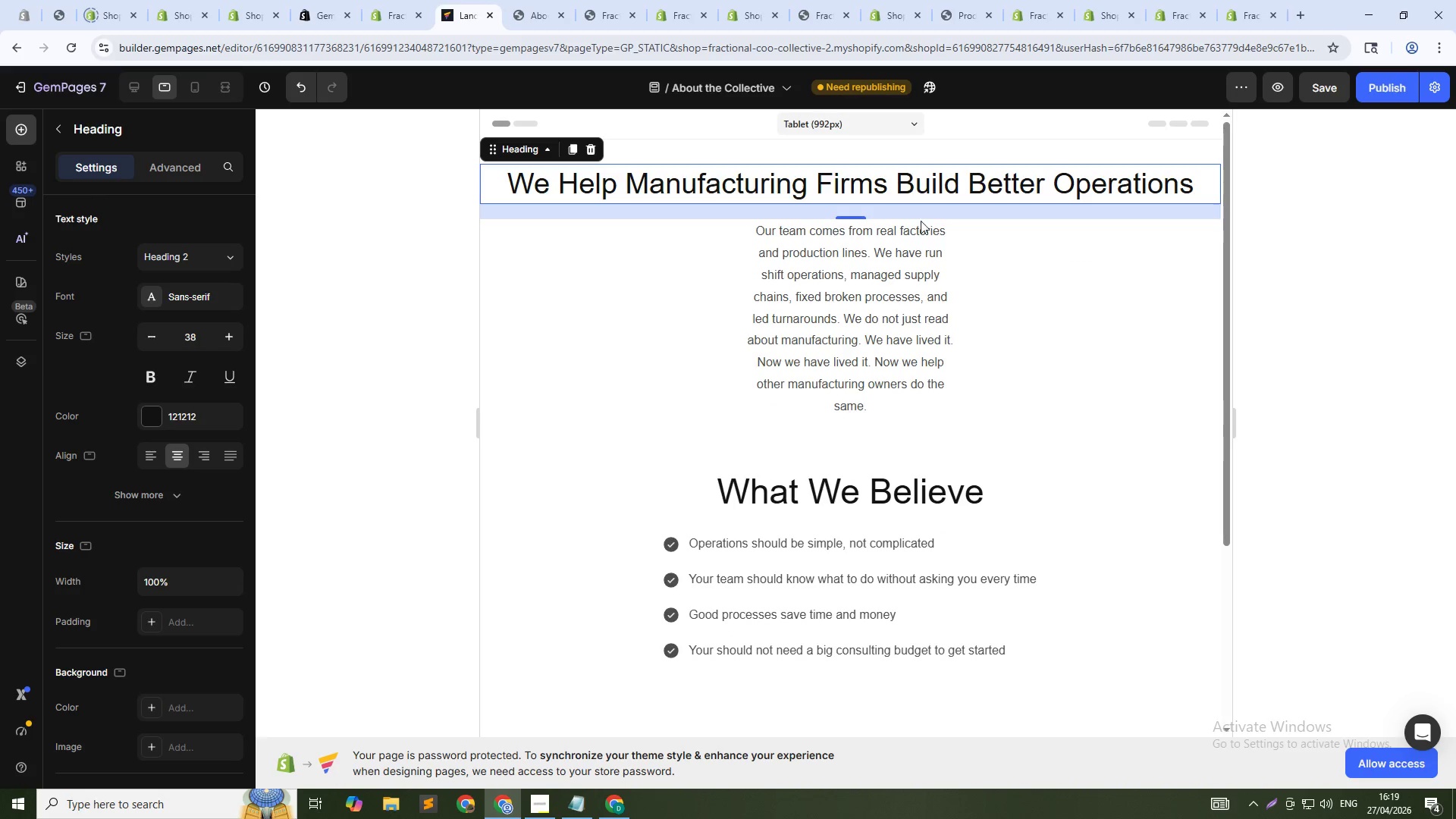 
left_click([907, 274])
 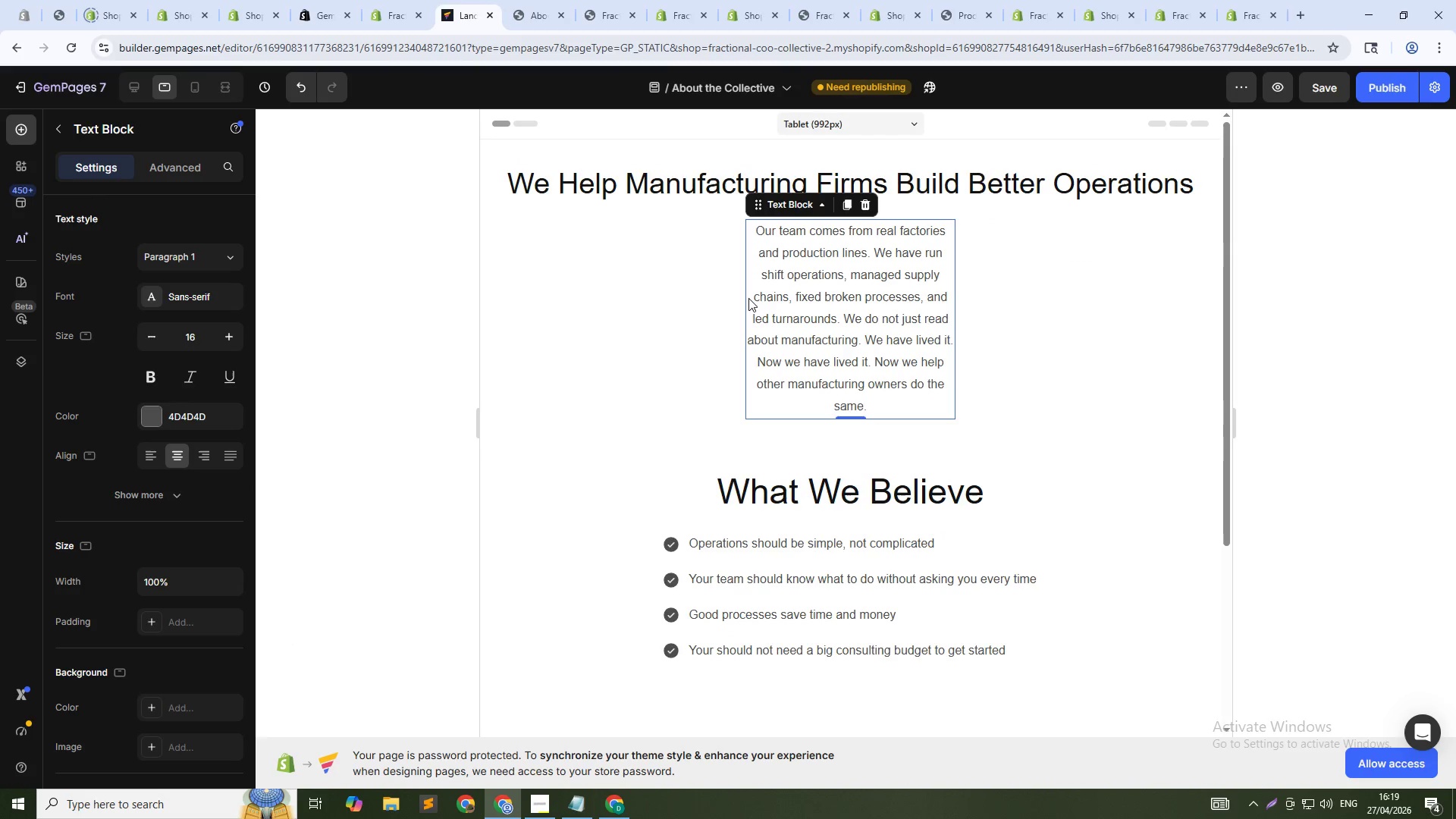 
scroll: coordinate [170, 528], scroll_direction: down, amount: 5.0
 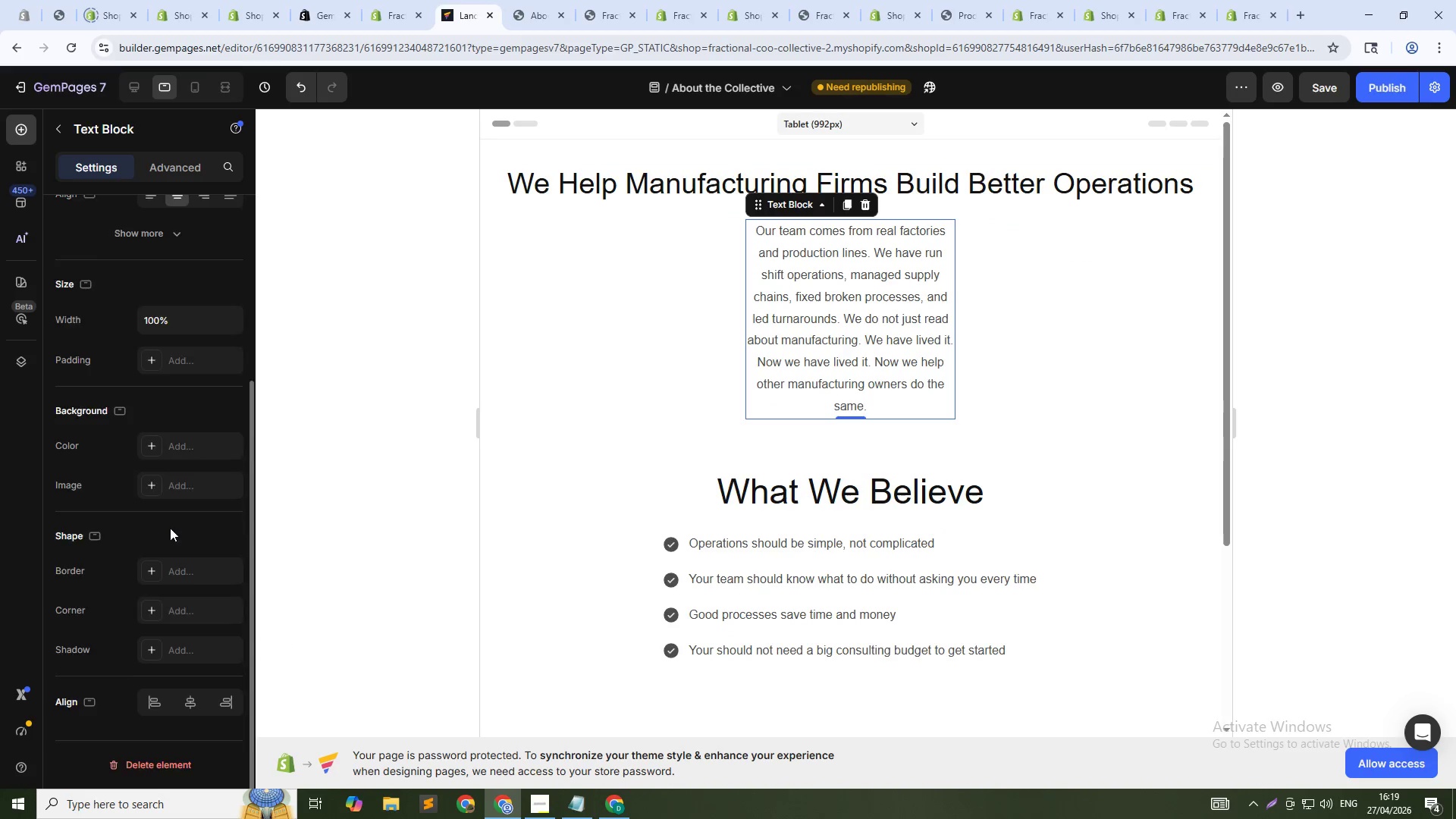 
scroll: coordinate [187, 639], scroll_direction: none, amount: 0.0
 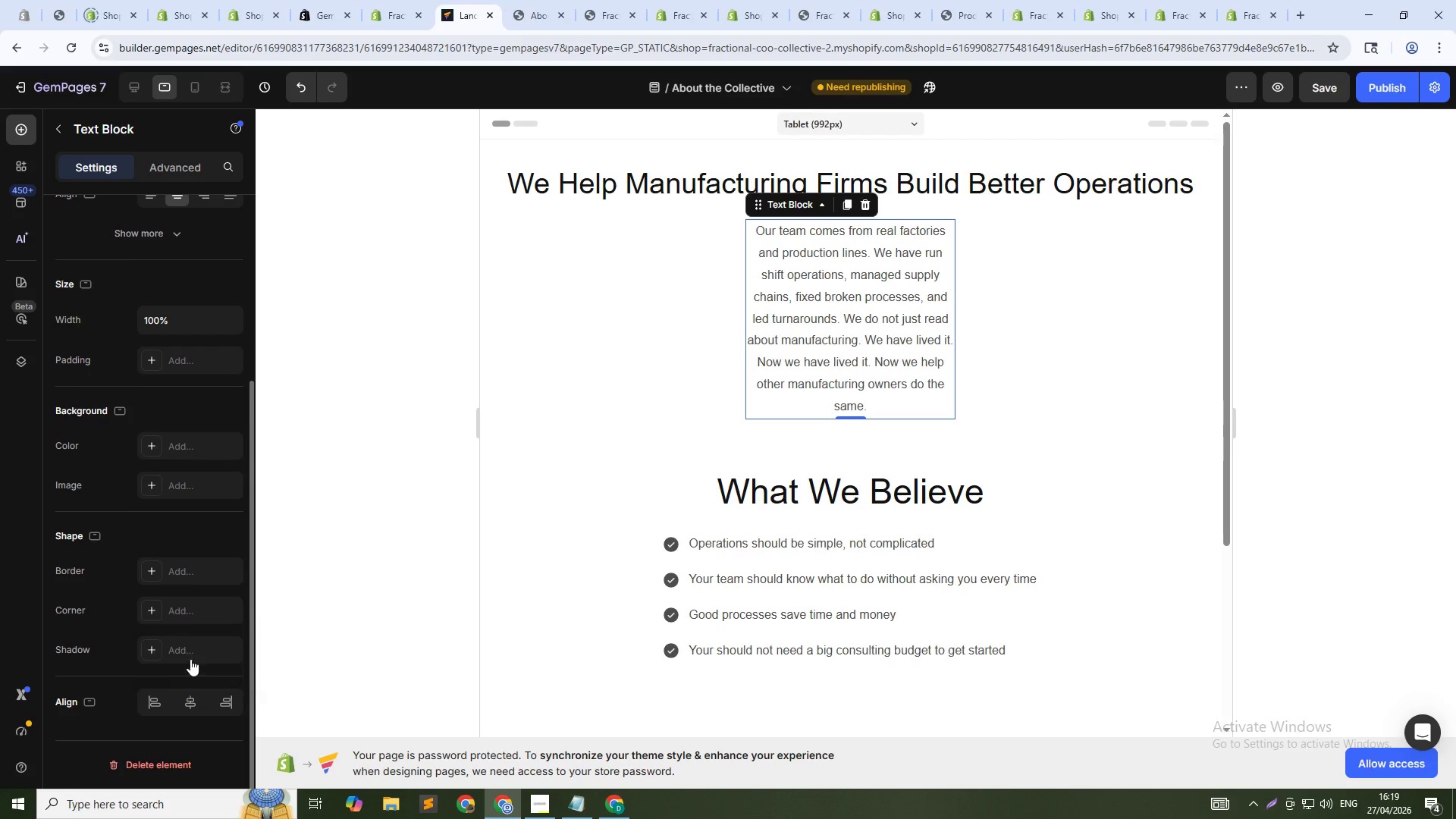 
scroll: coordinate [199, 425], scroll_direction: up, amount: 6.0
 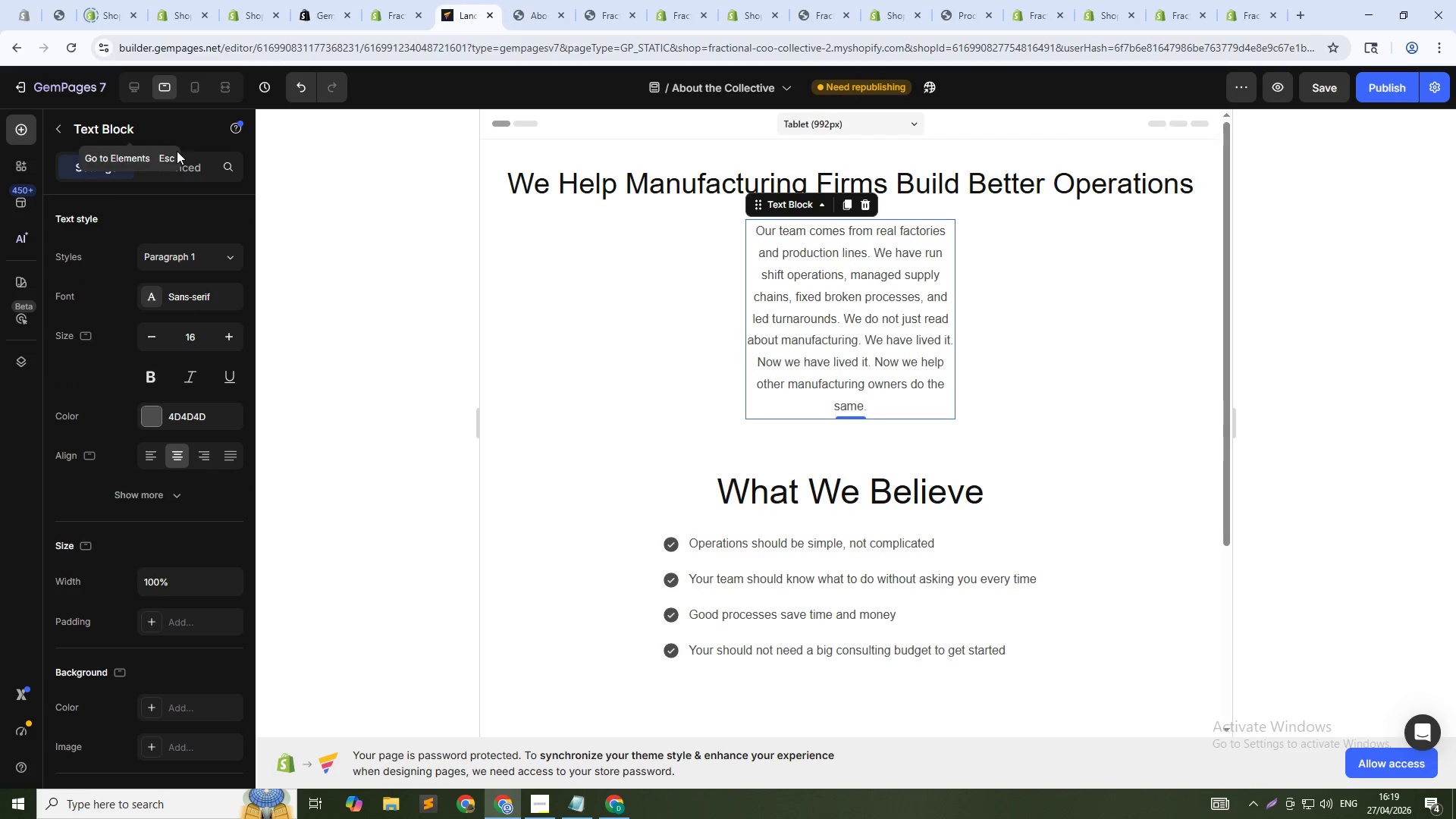 
left_click([185, 166])
 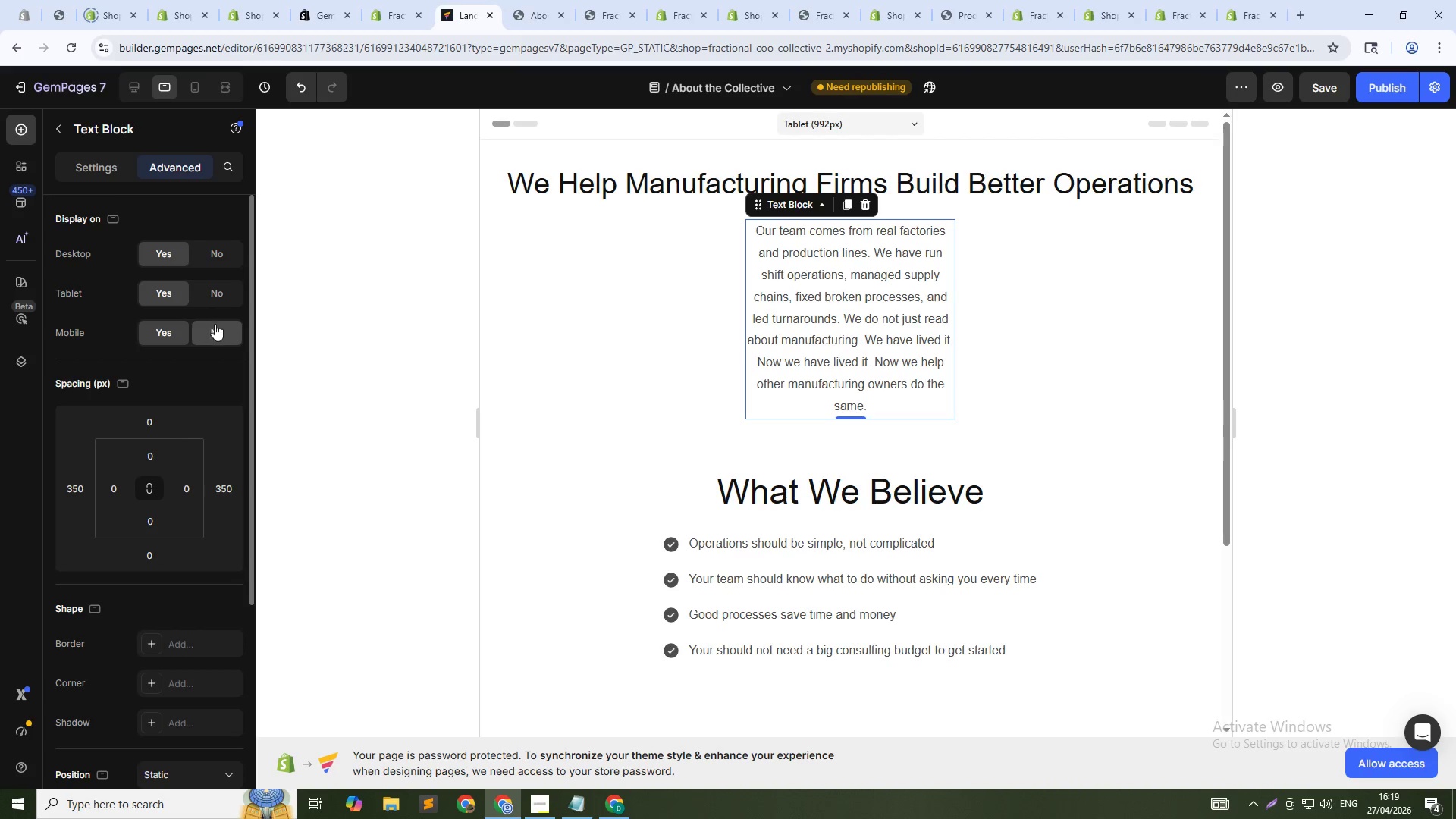 
left_click([215, 330])
 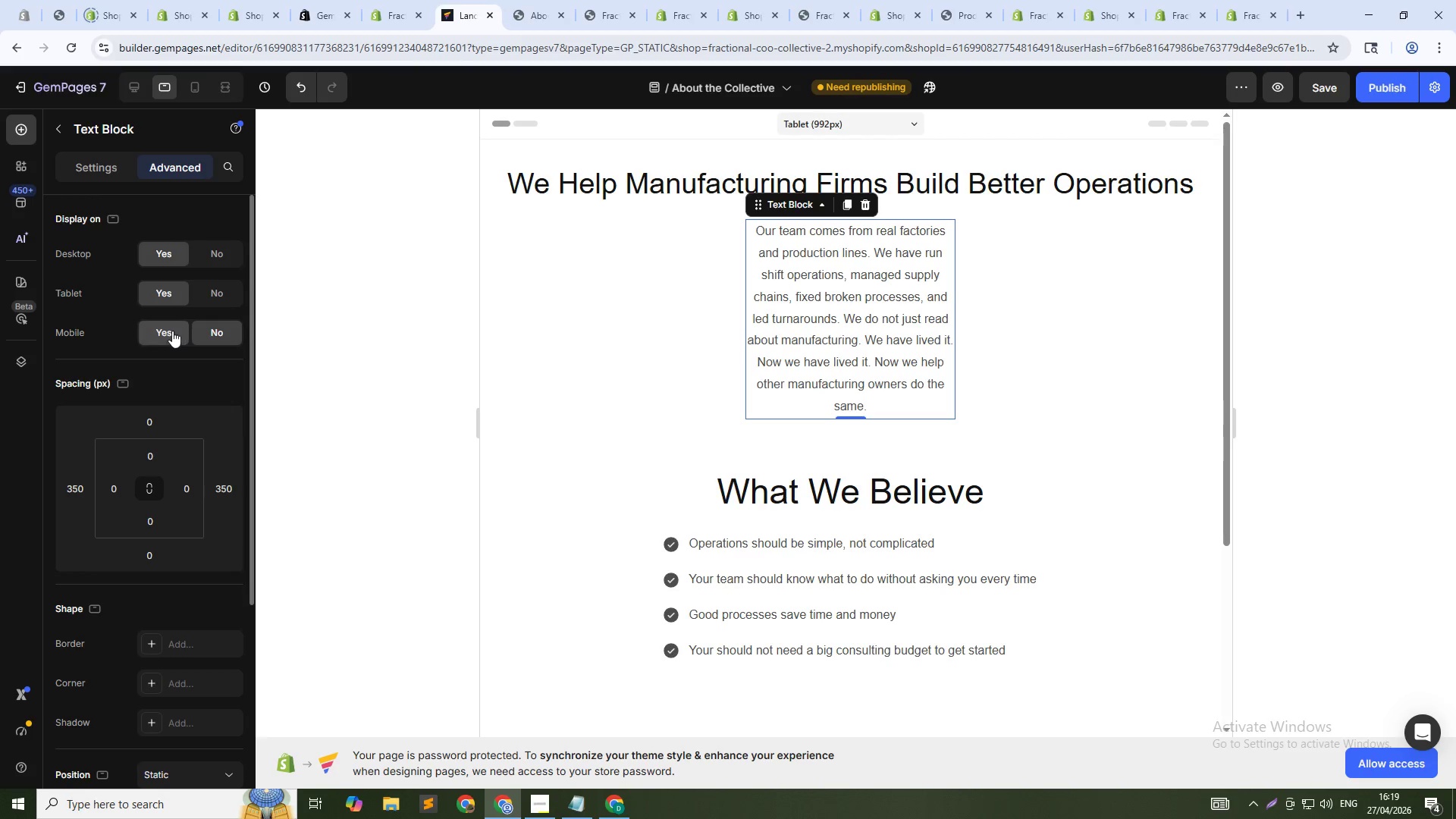 
left_click([212, 295])
 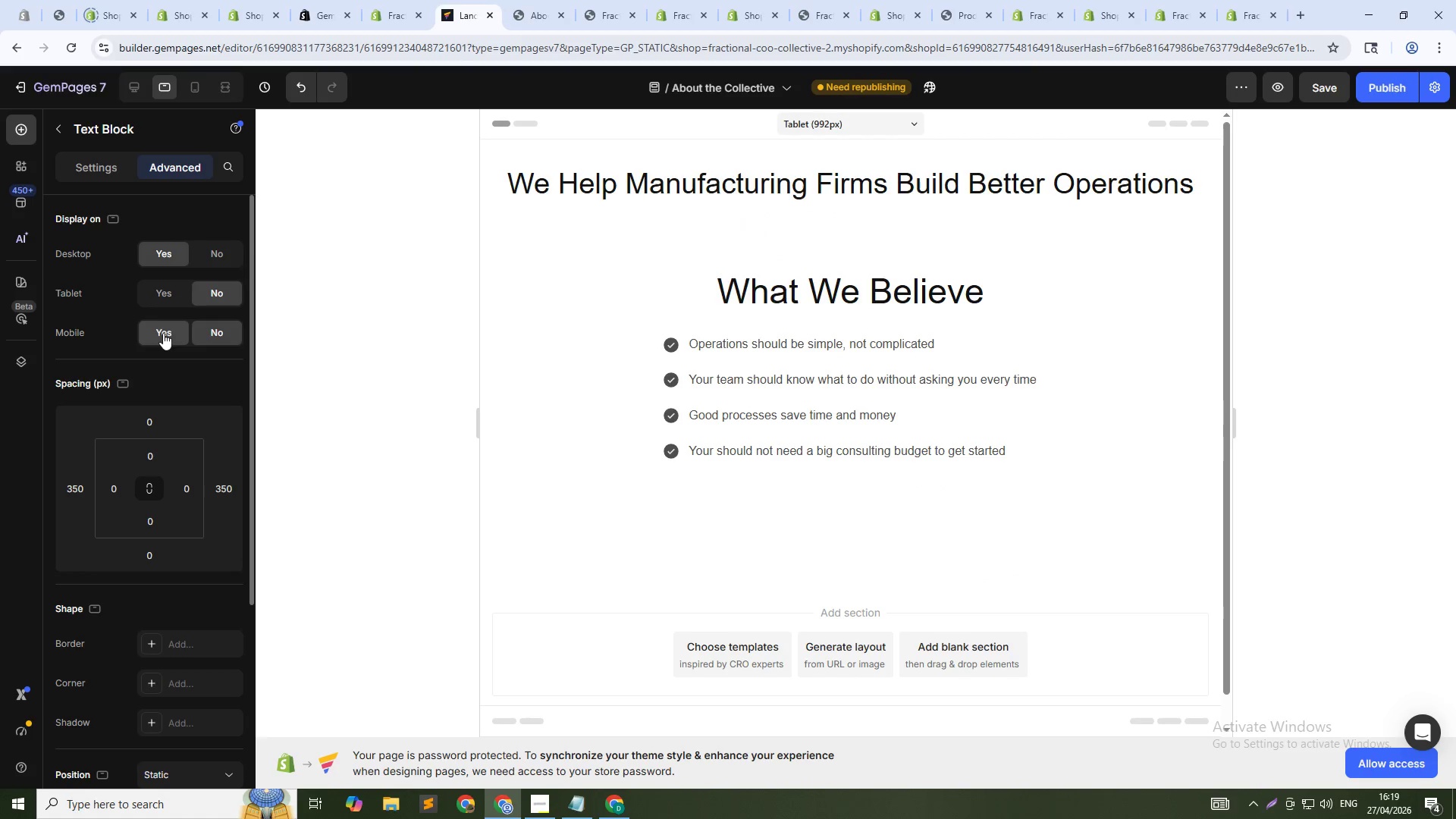 
left_click([161, 335])
 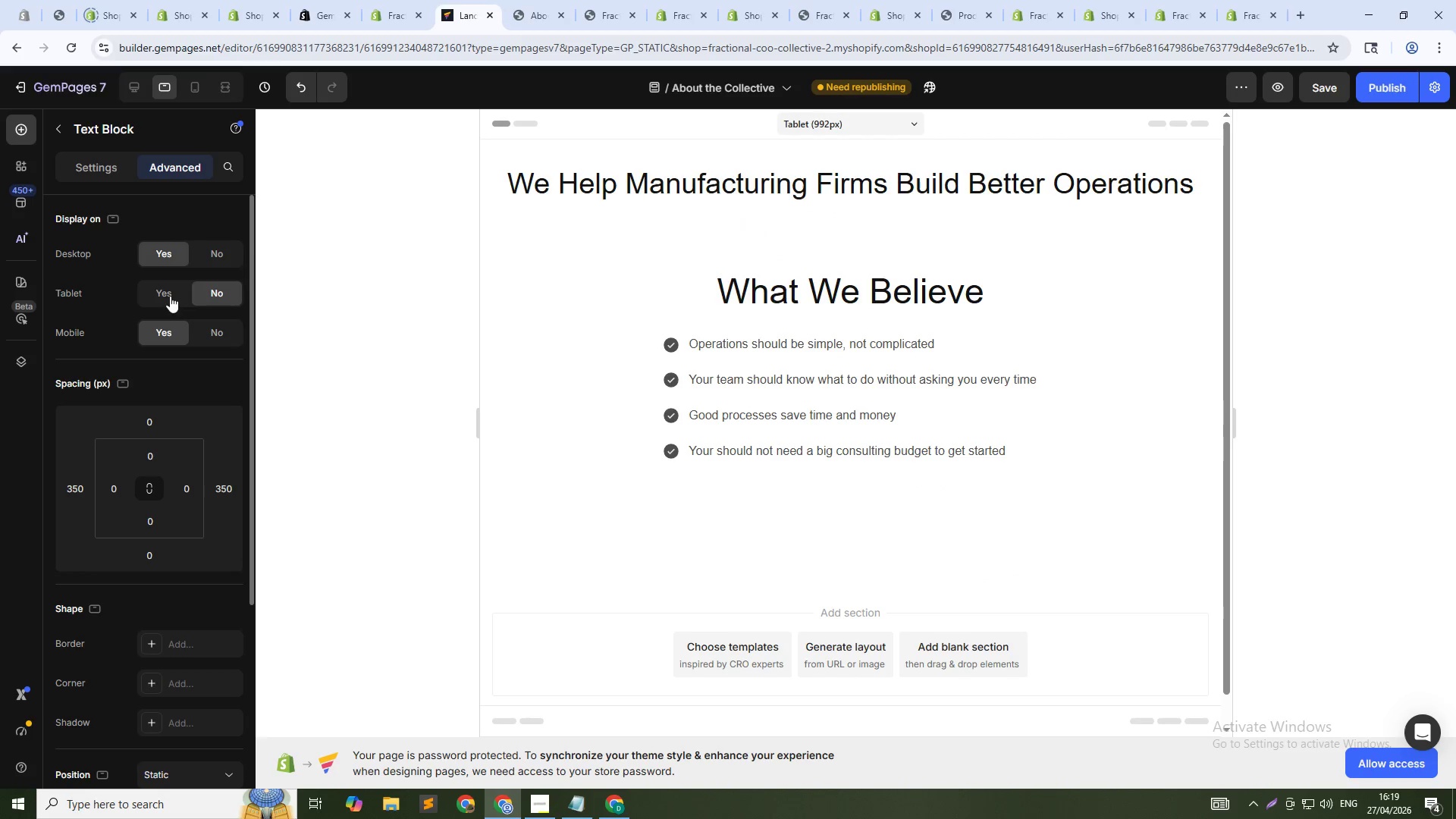 
left_click([173, 288])
 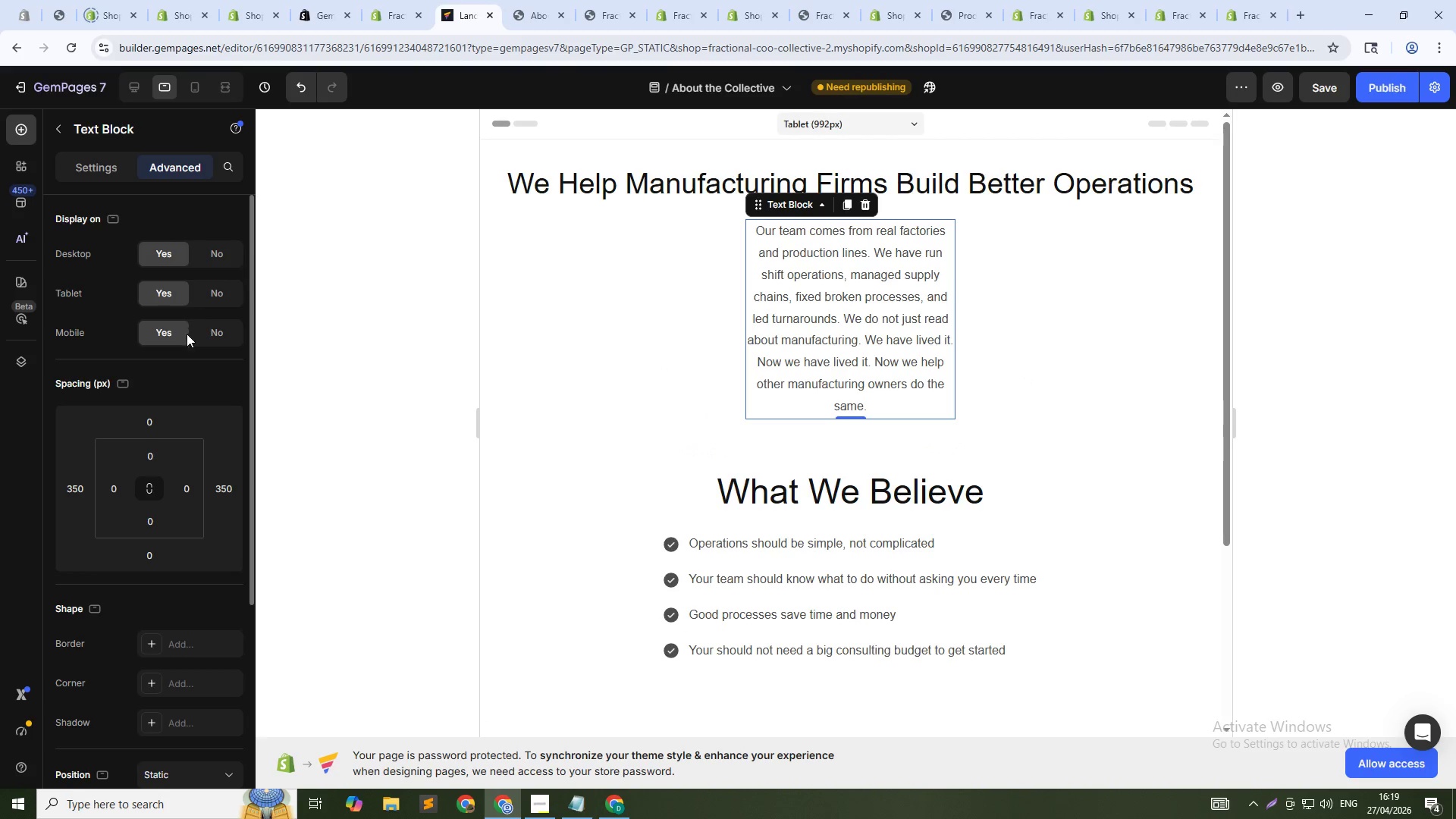 
scroll: coordinate [173, 354], scroll_direction: down, amount: 3.0
 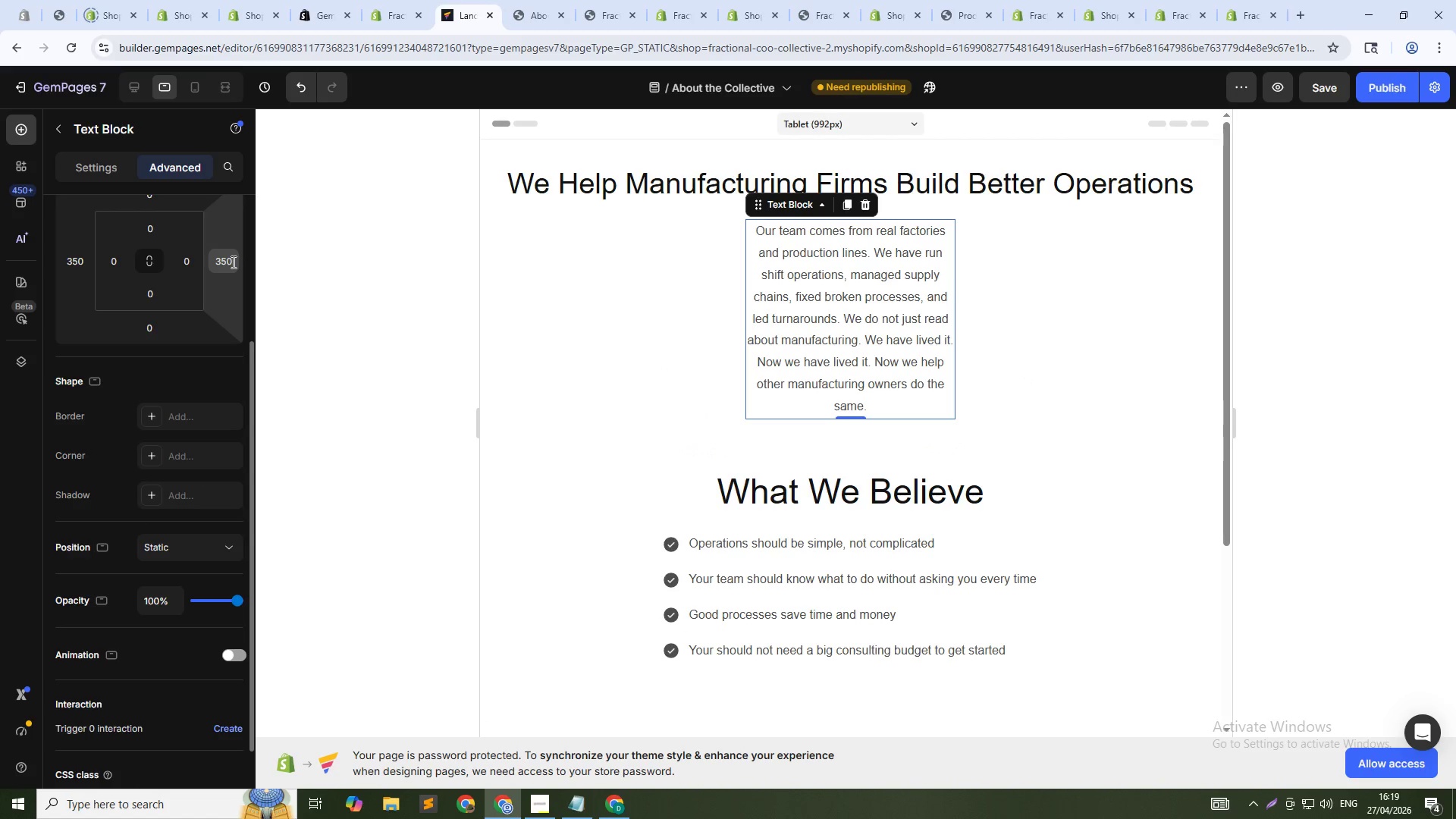 
double_click([229, 263])
 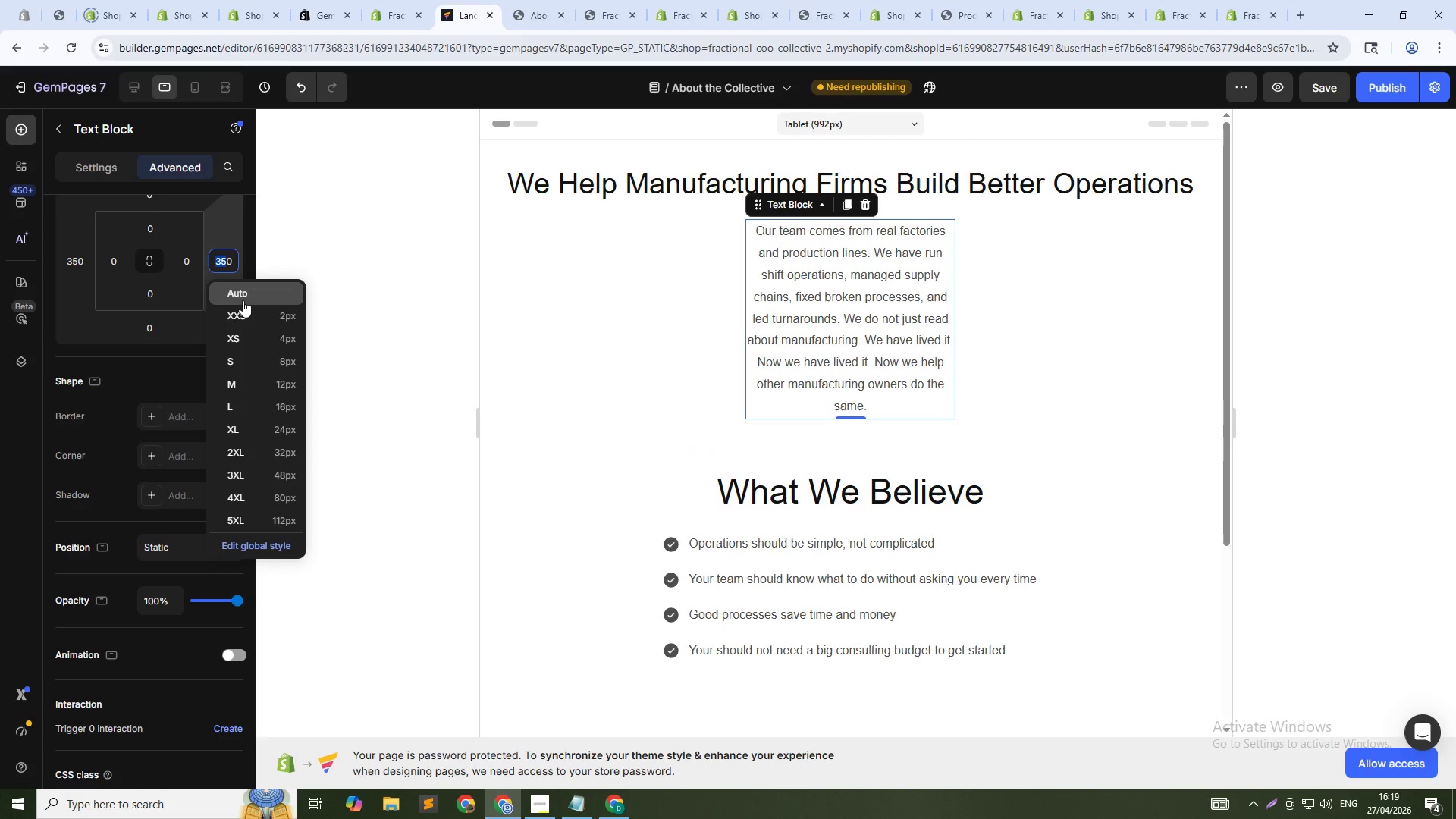 
left_click([244, 294])
 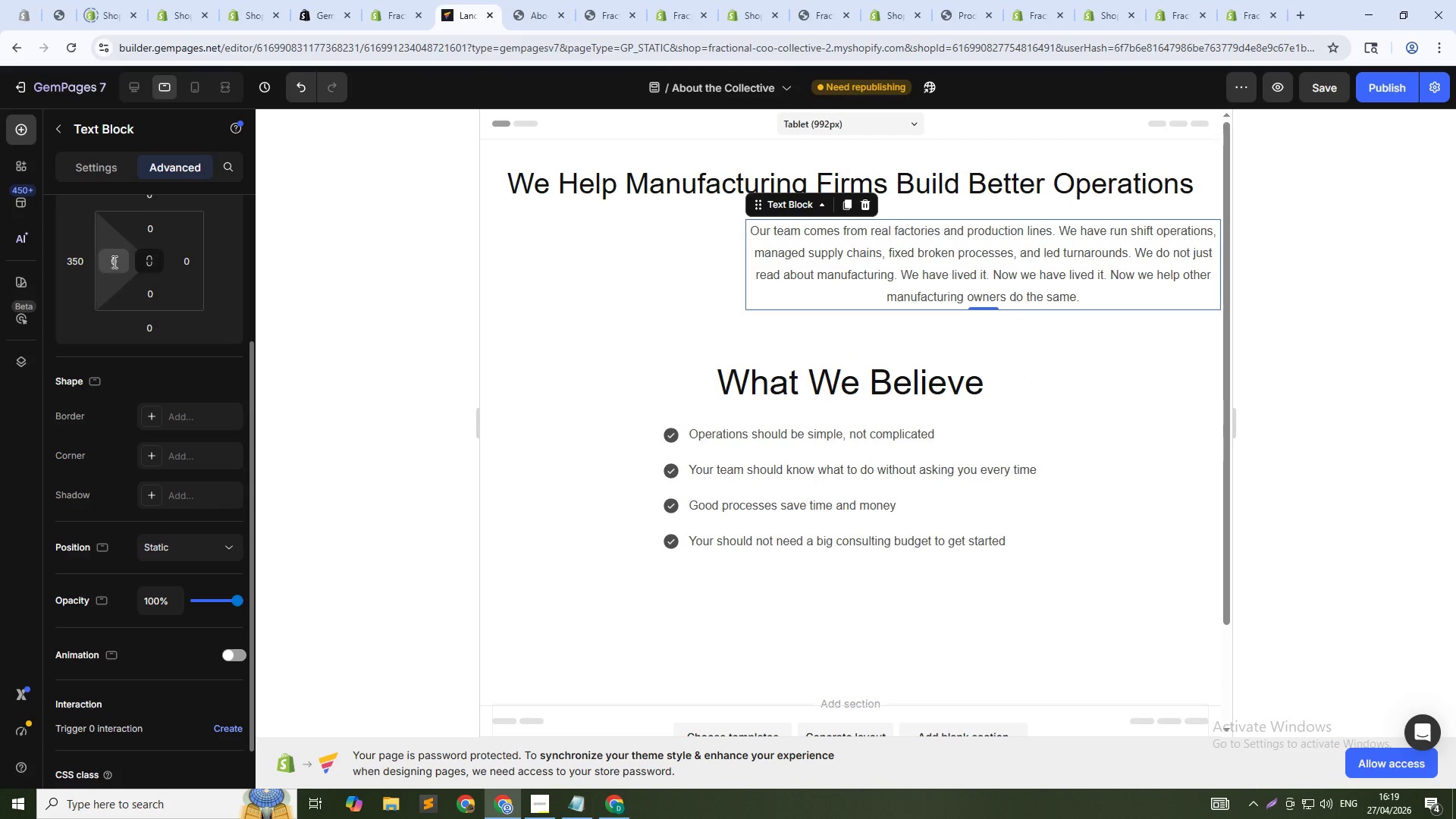 
left_click([79, 263])
 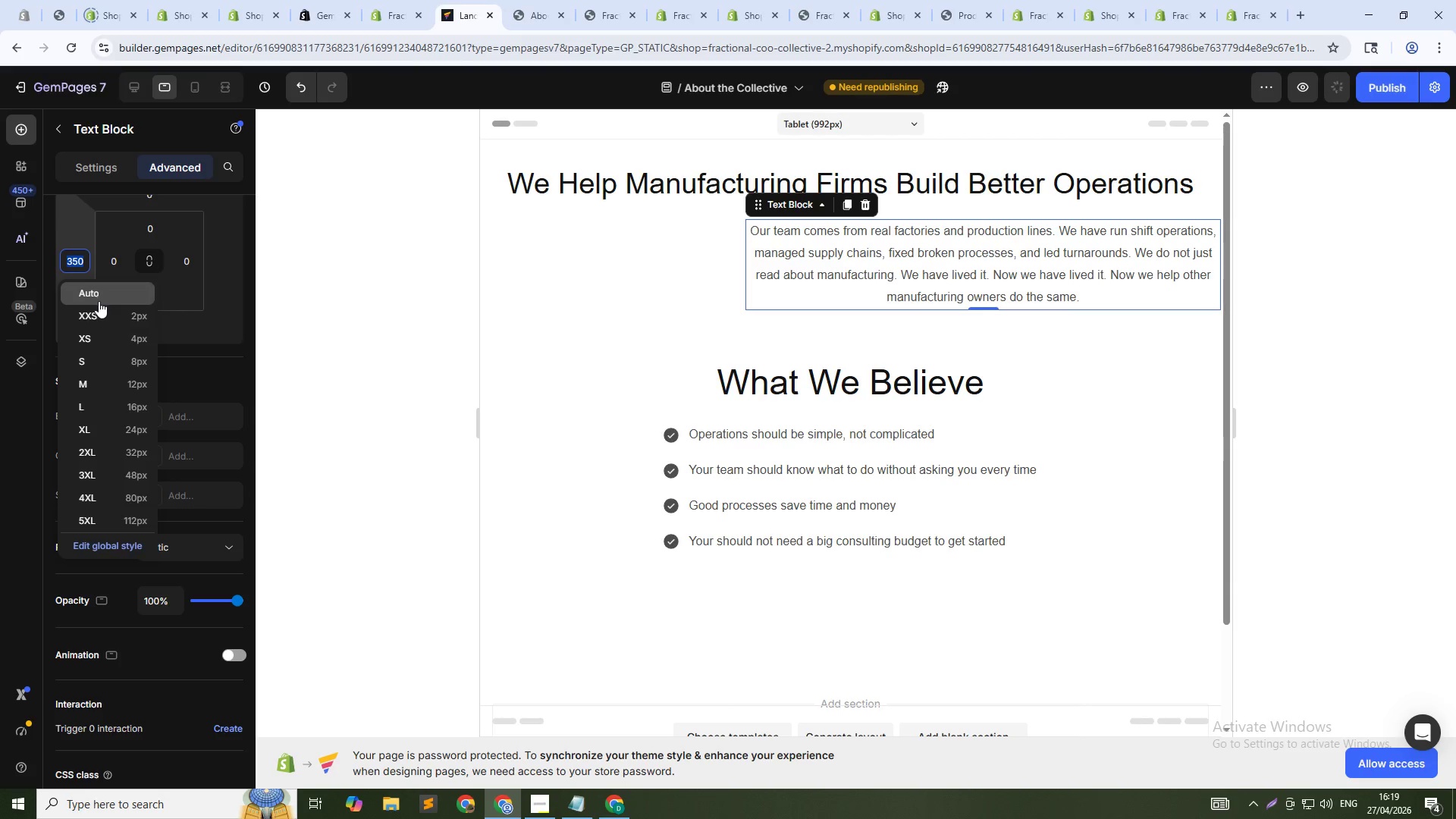 
left_click([101, 298])
 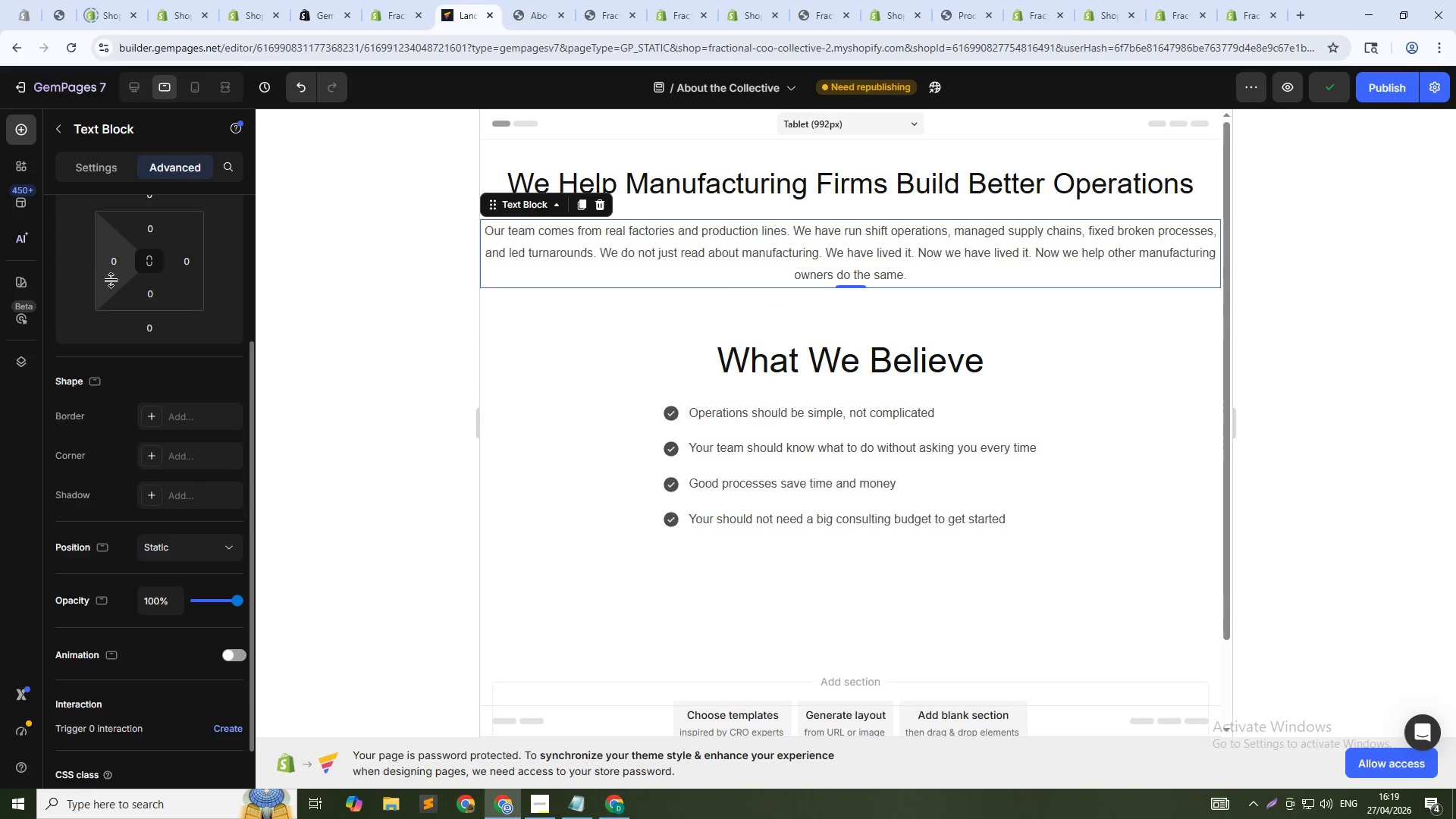 
left_click([77, 271])
 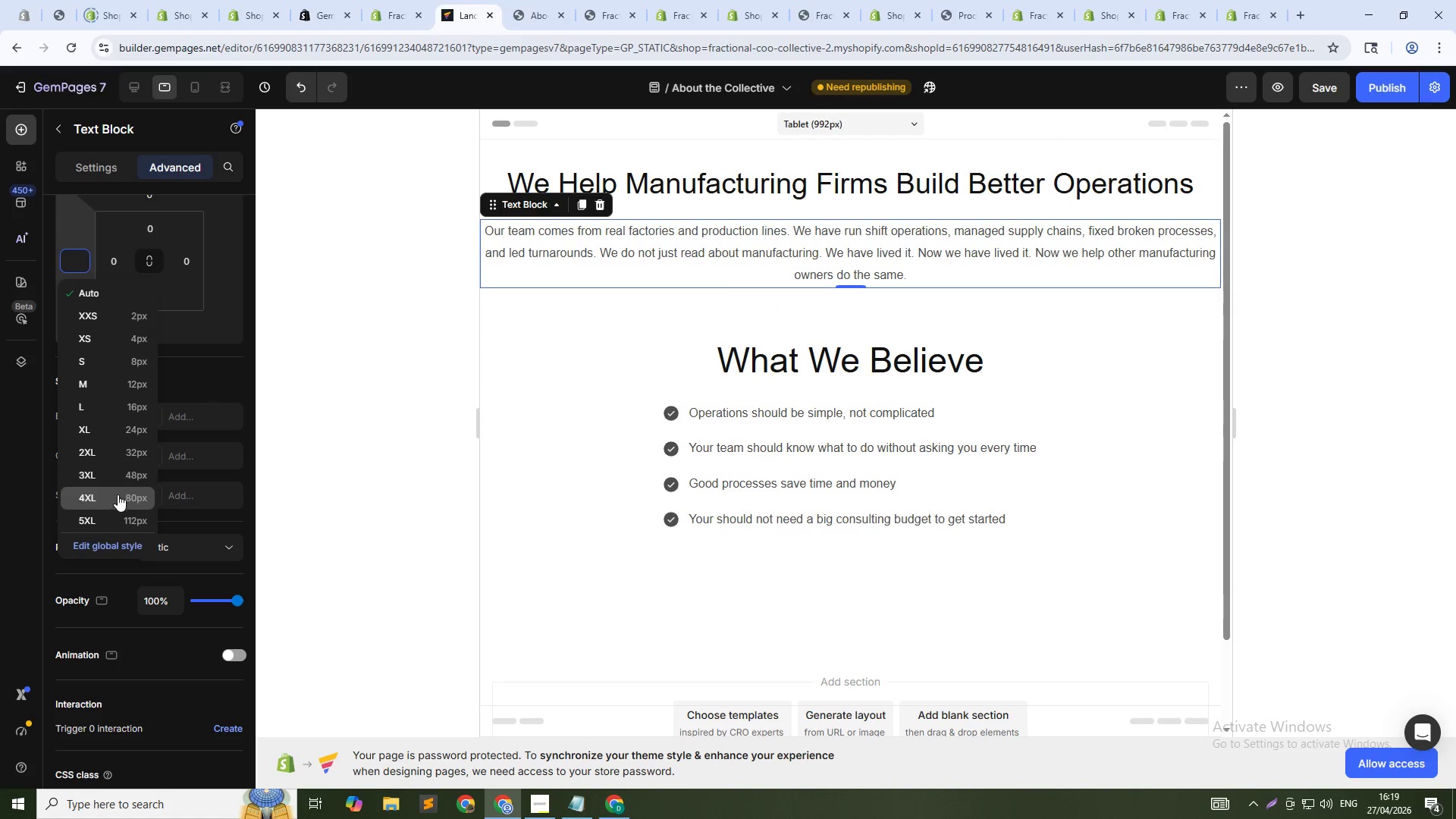 
left_click([111, 514])
 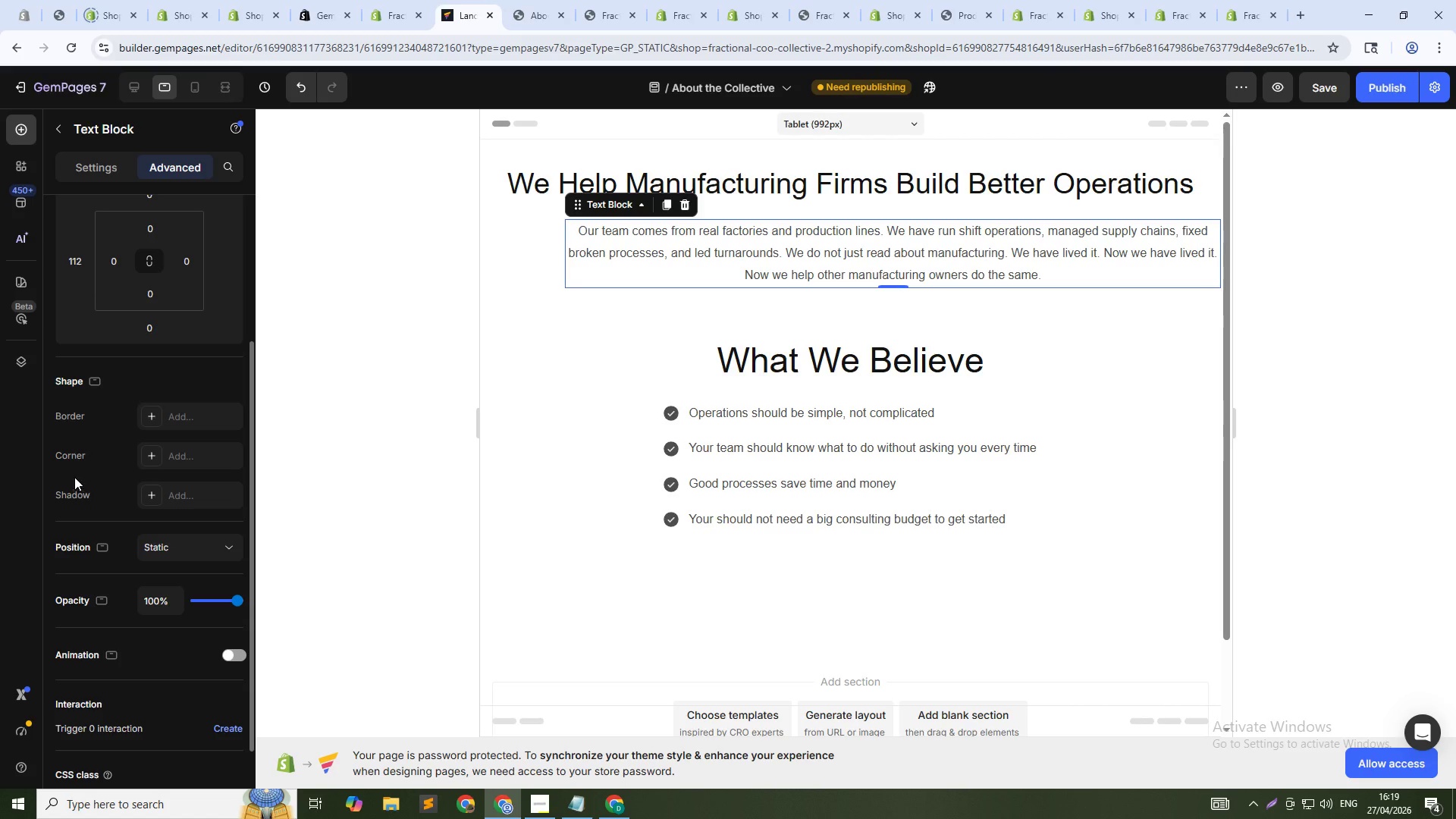 
left_click([227, 260])
 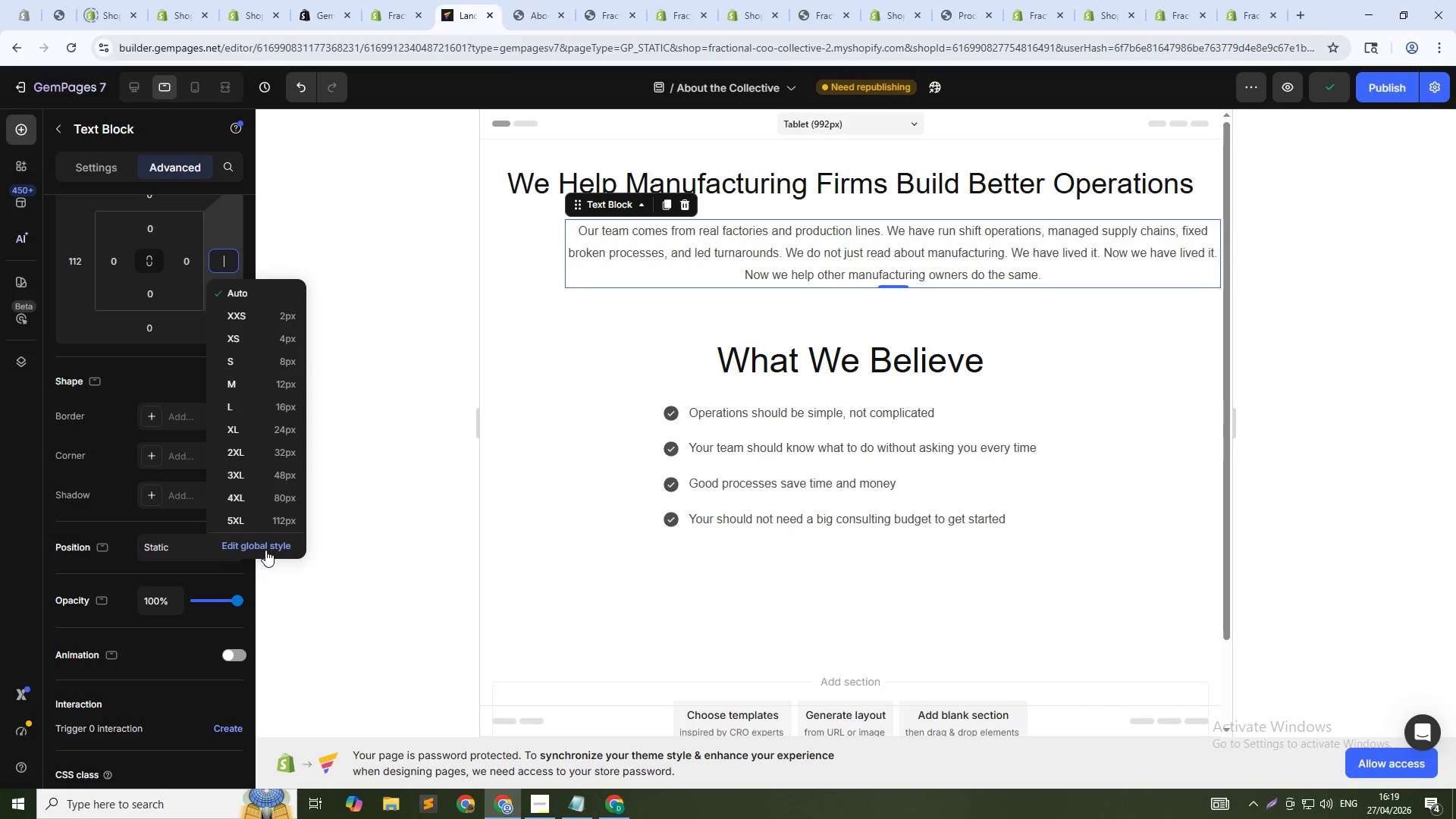 
left_click([265, 515])
 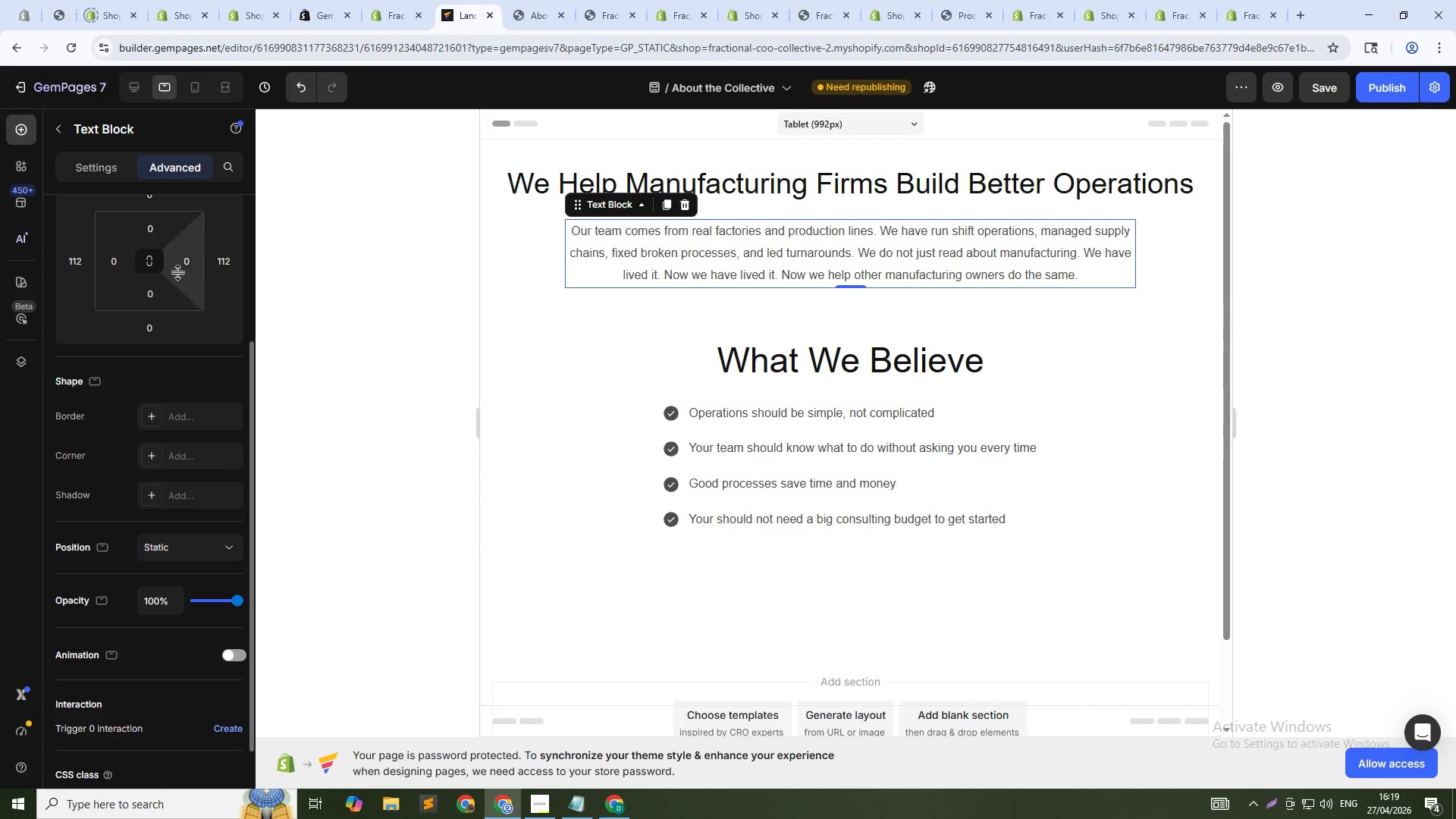 
left_click([524, 185])
 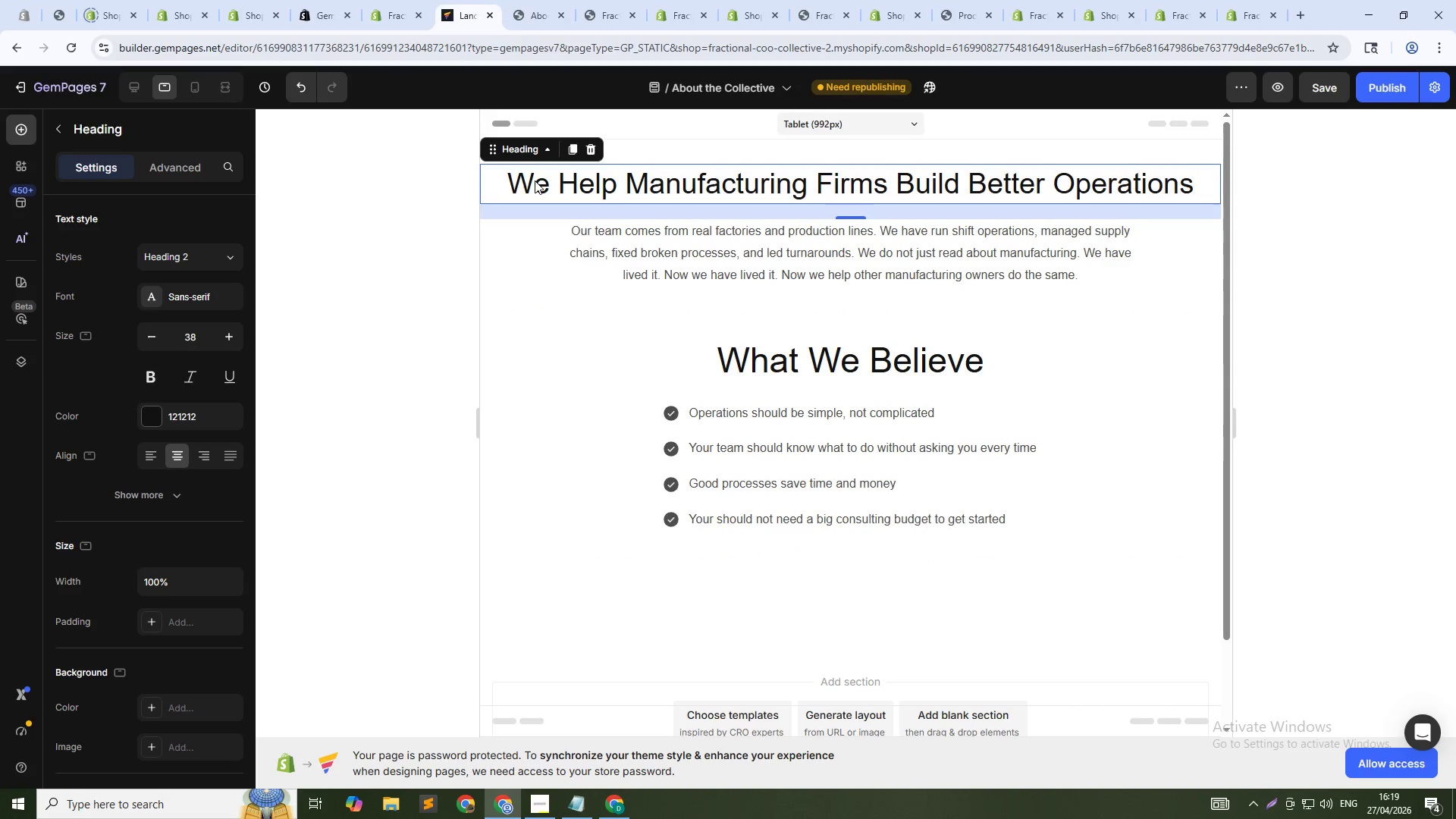 
left_click([171, 171])
 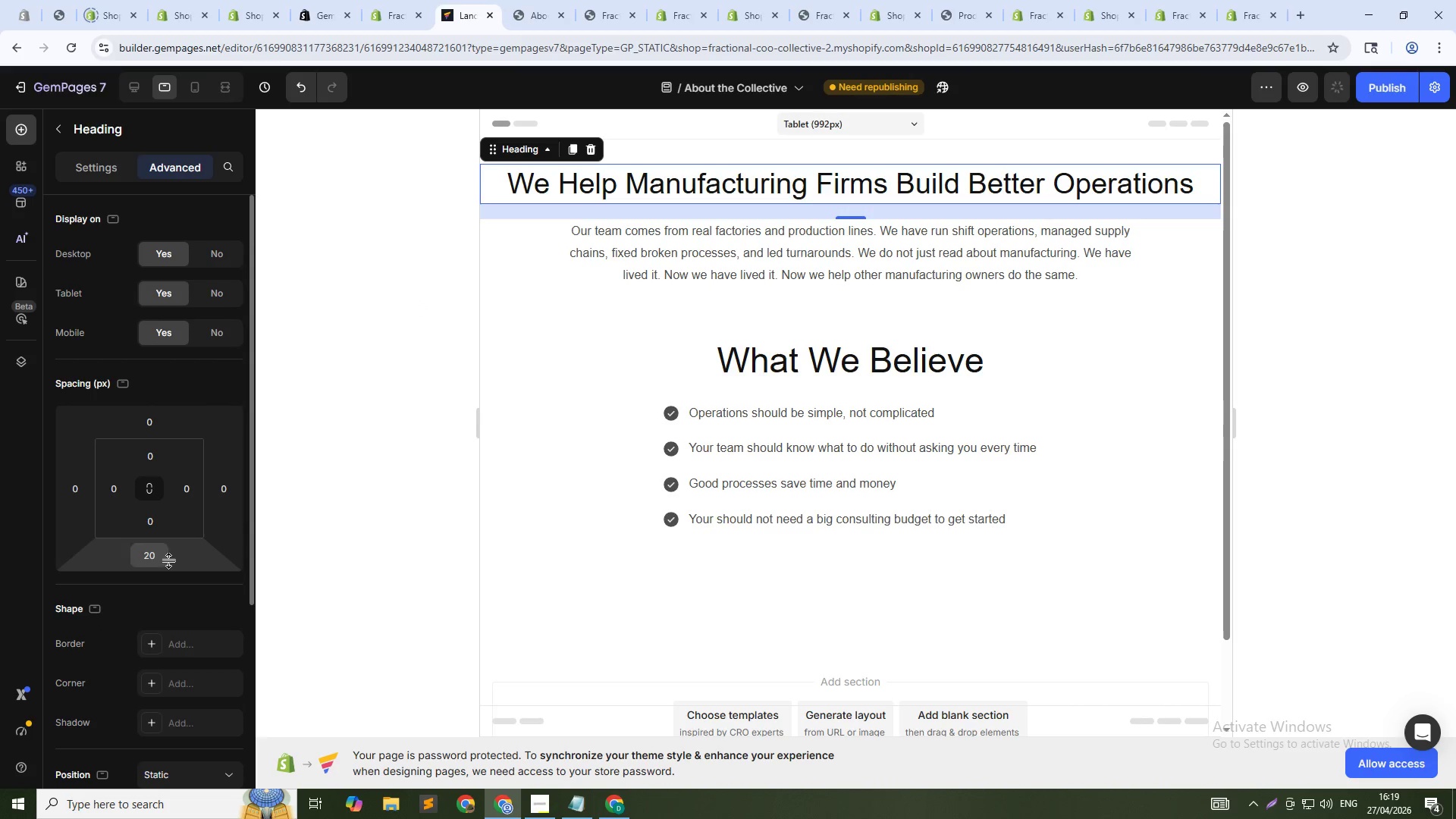 
scroll: coordinate [172, 546], scroll_direction: down, amount: 6.0
 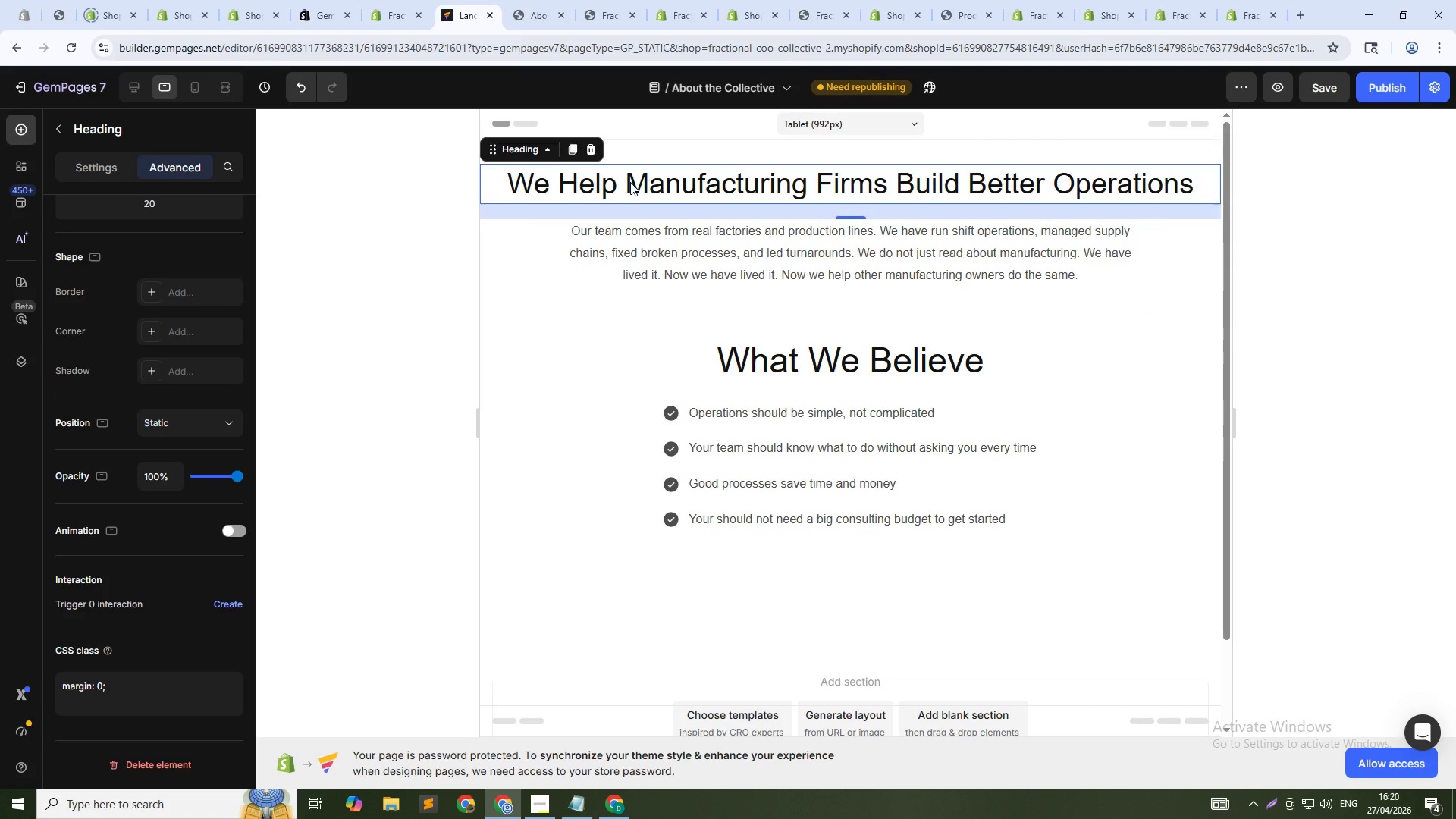 
scroll: coordinate [176, 320], scroll_direction: up, amount: 2.0
 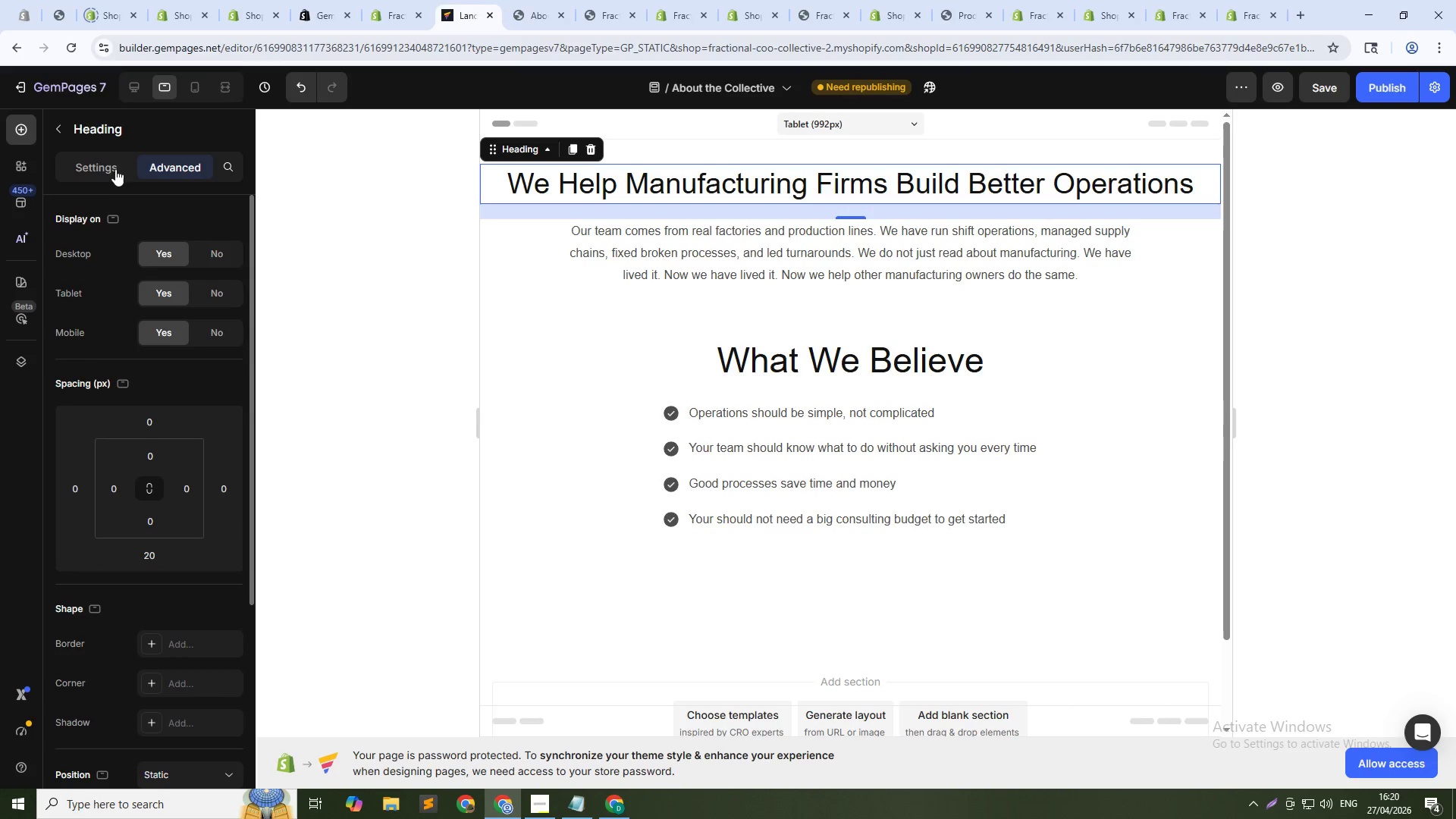 
mouse_move([110, 209])
 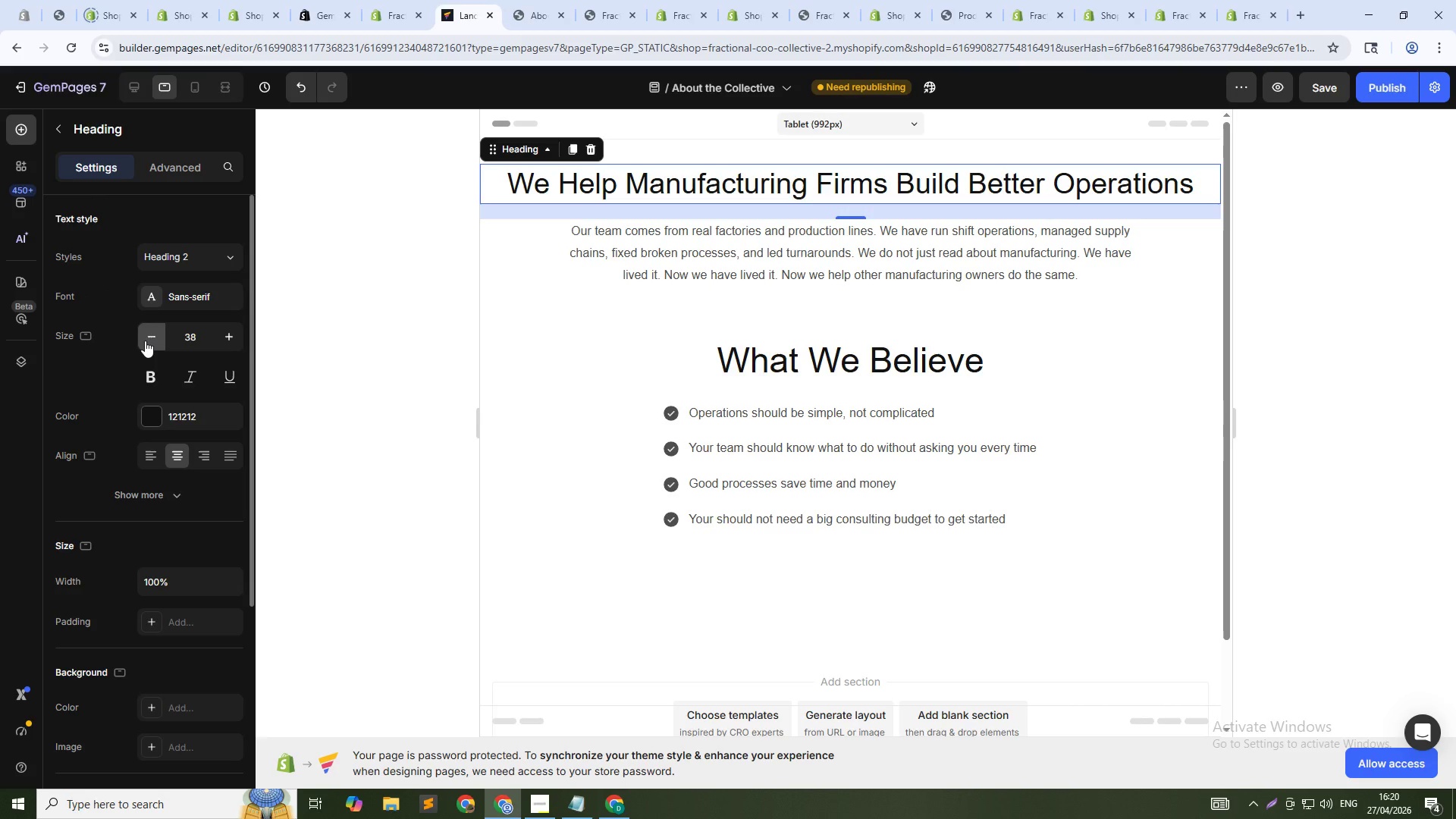 
double_click([145, 340])
 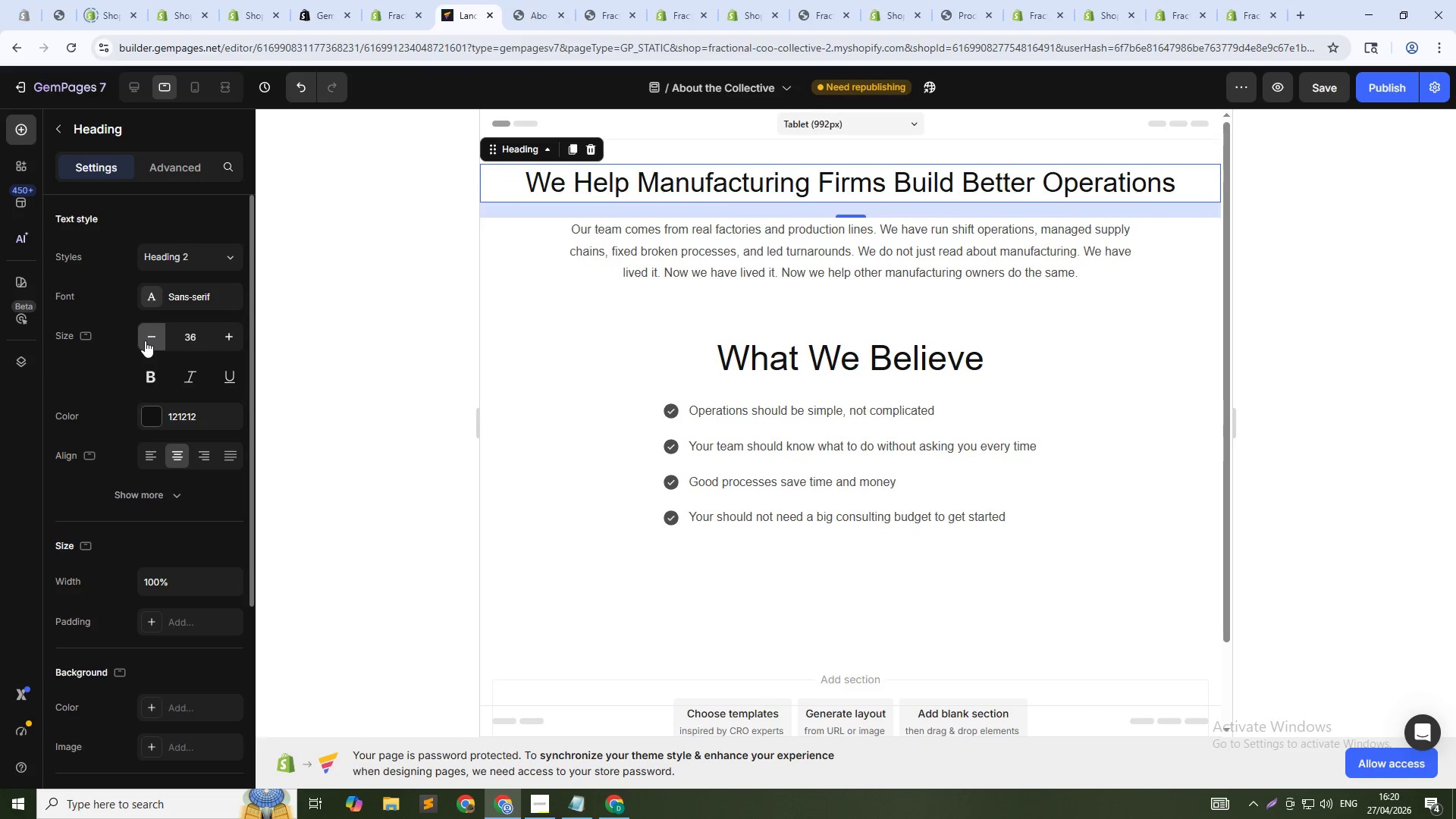 
left_click([145, 340])
 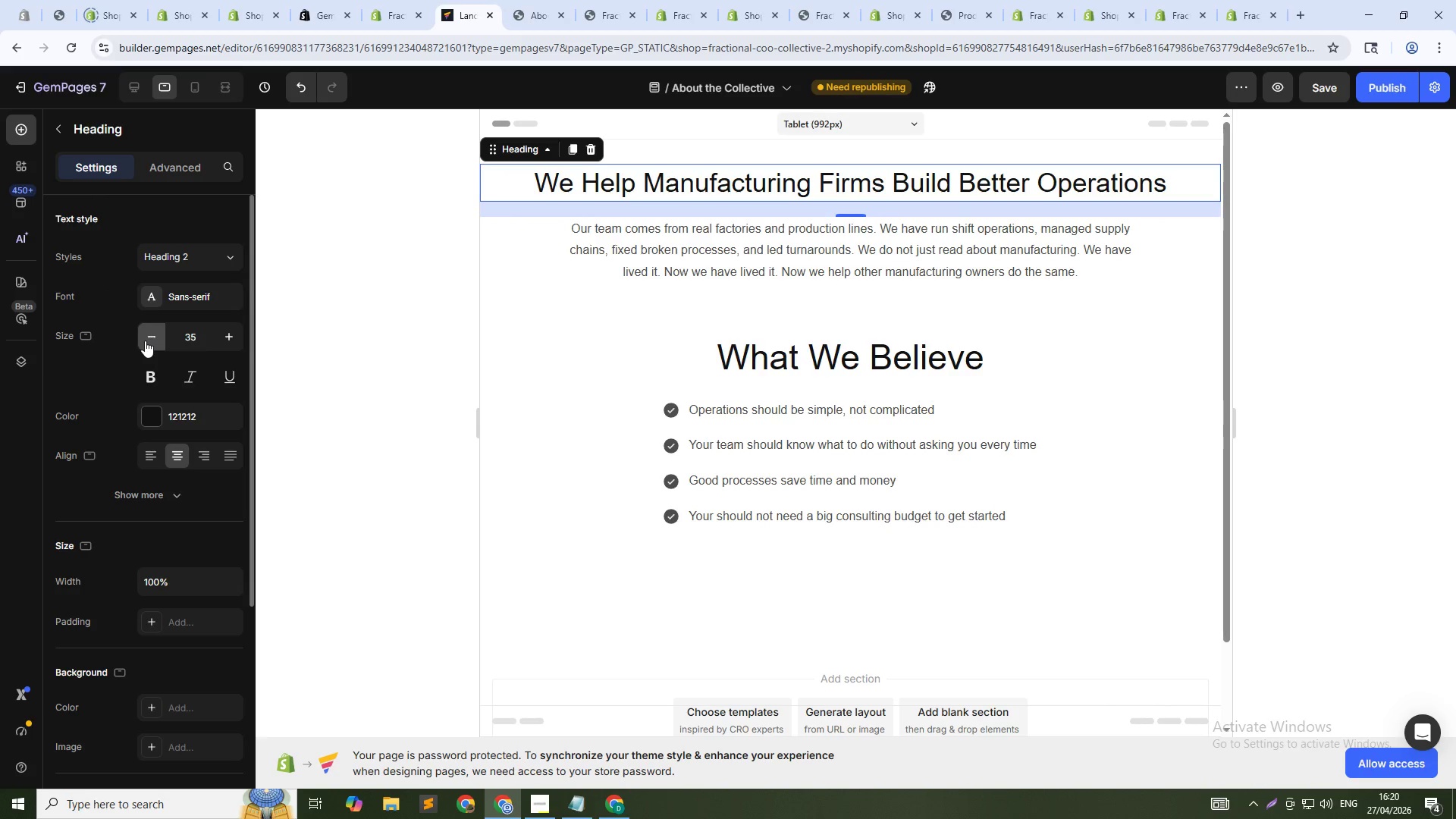 
left_click([145, 340])
 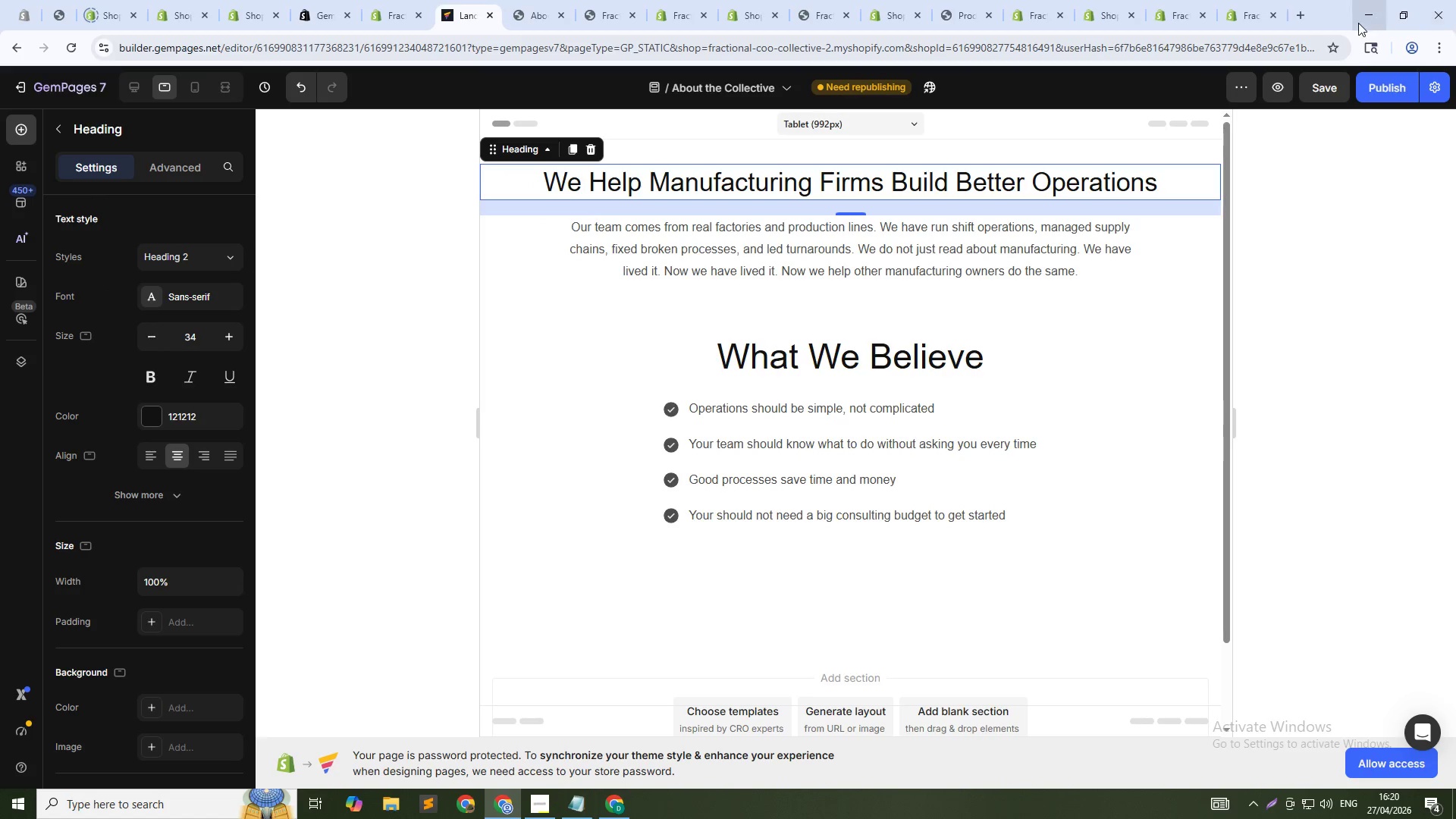 
left_click([1328, 92])
 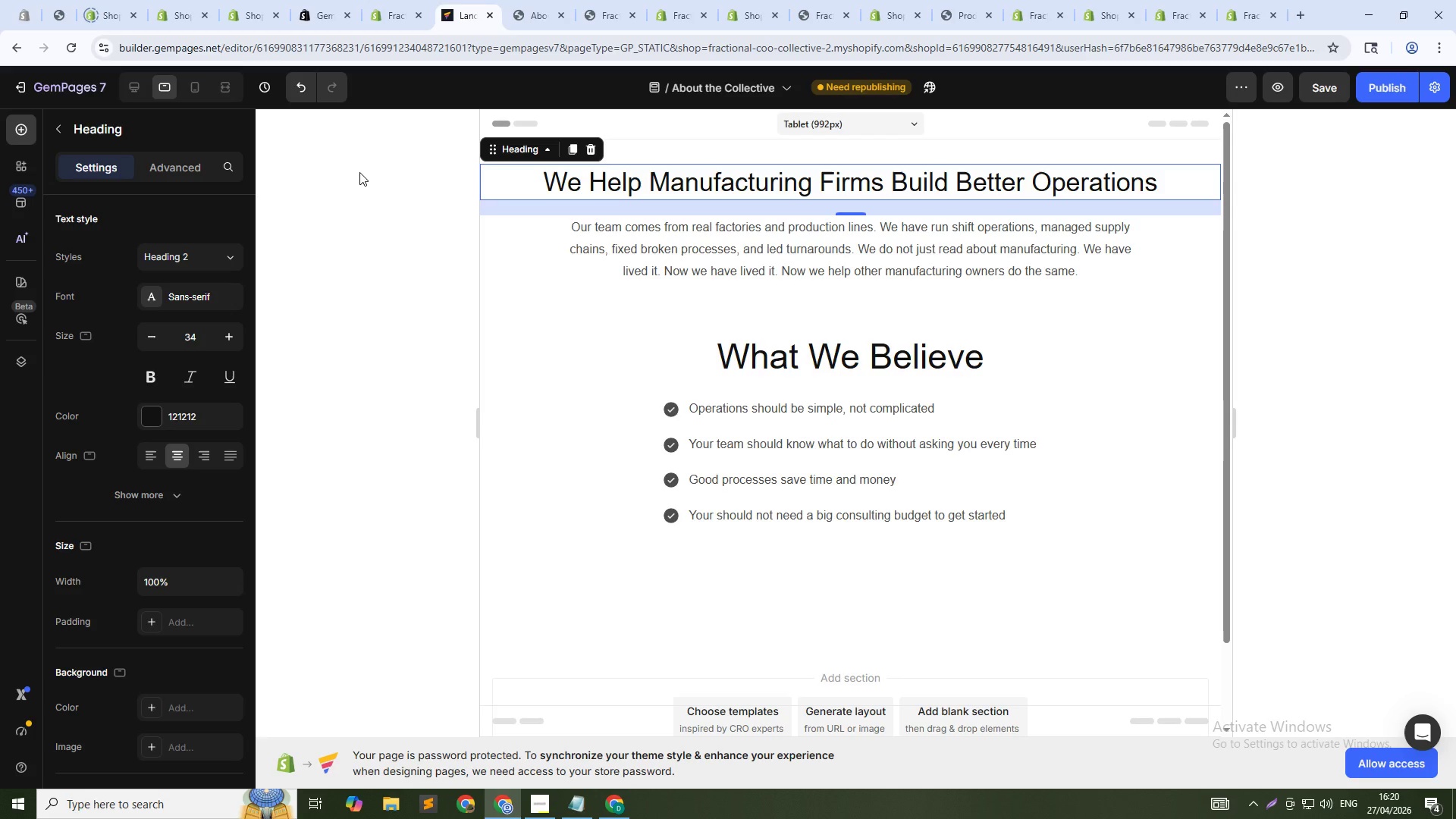 
wait(17.8)
 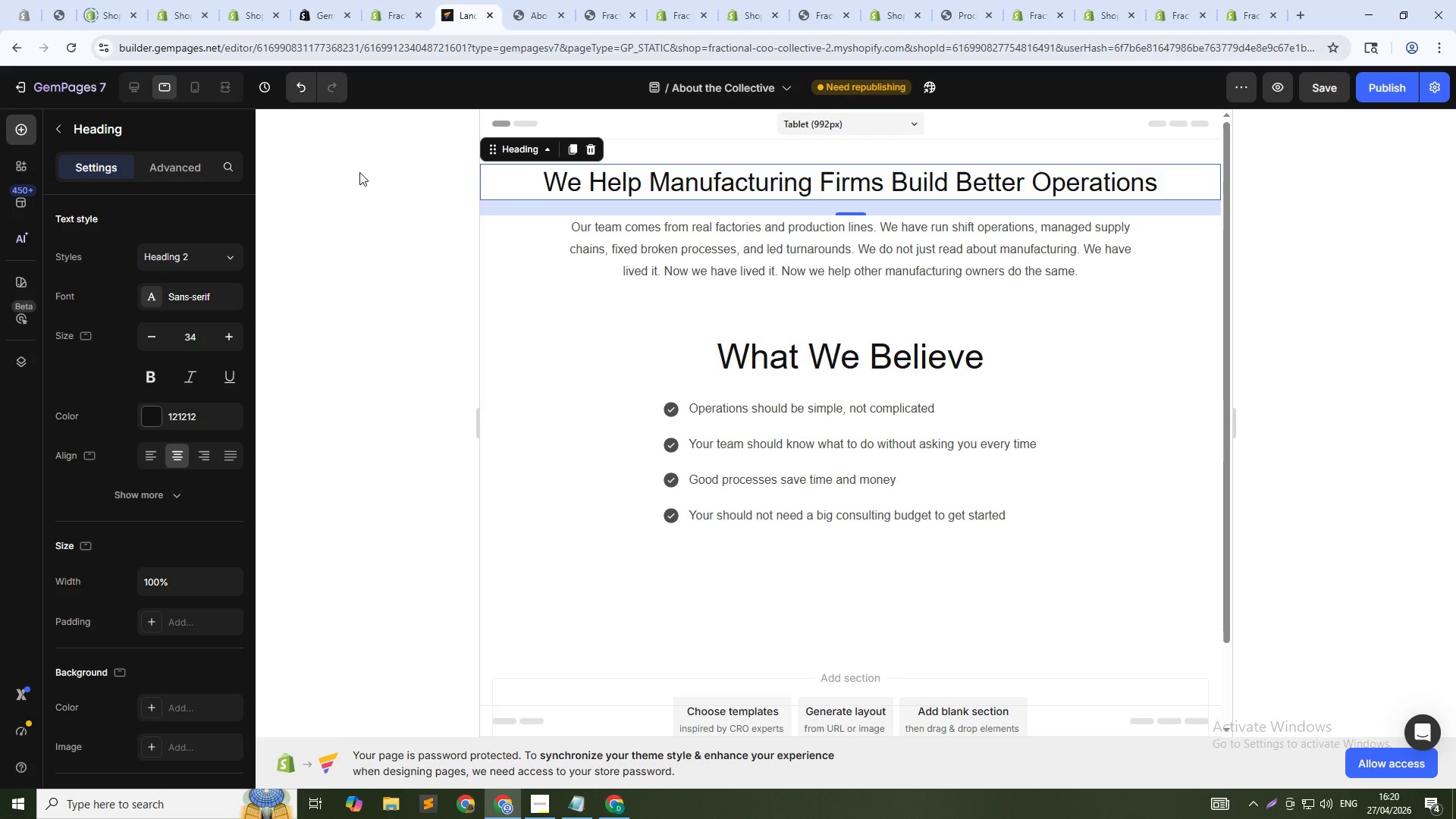 
left_click_drag(start_coordinate=[841, 212], to_coordinate=[845, 205])
 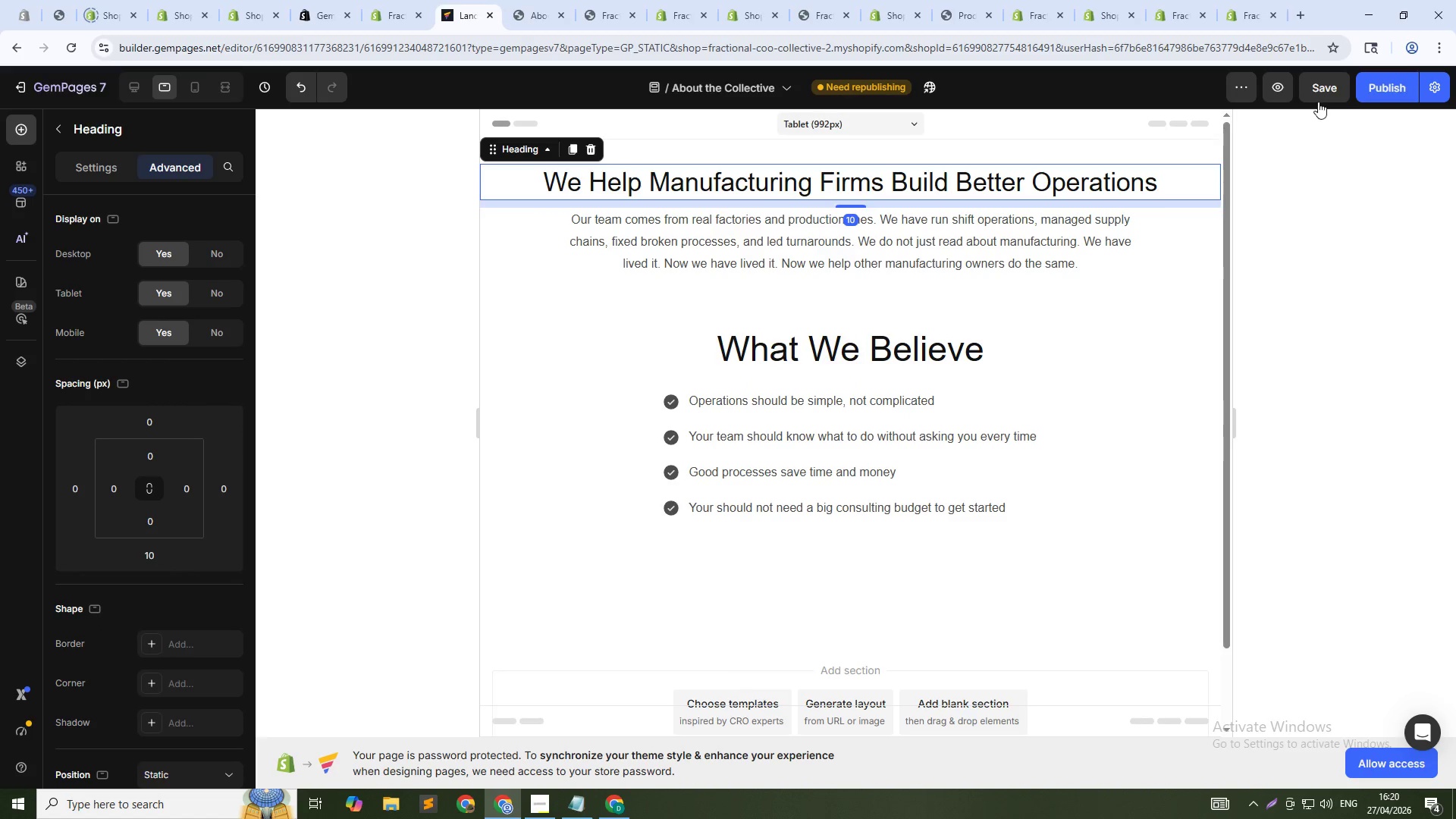 
left_click([1320, 99])
 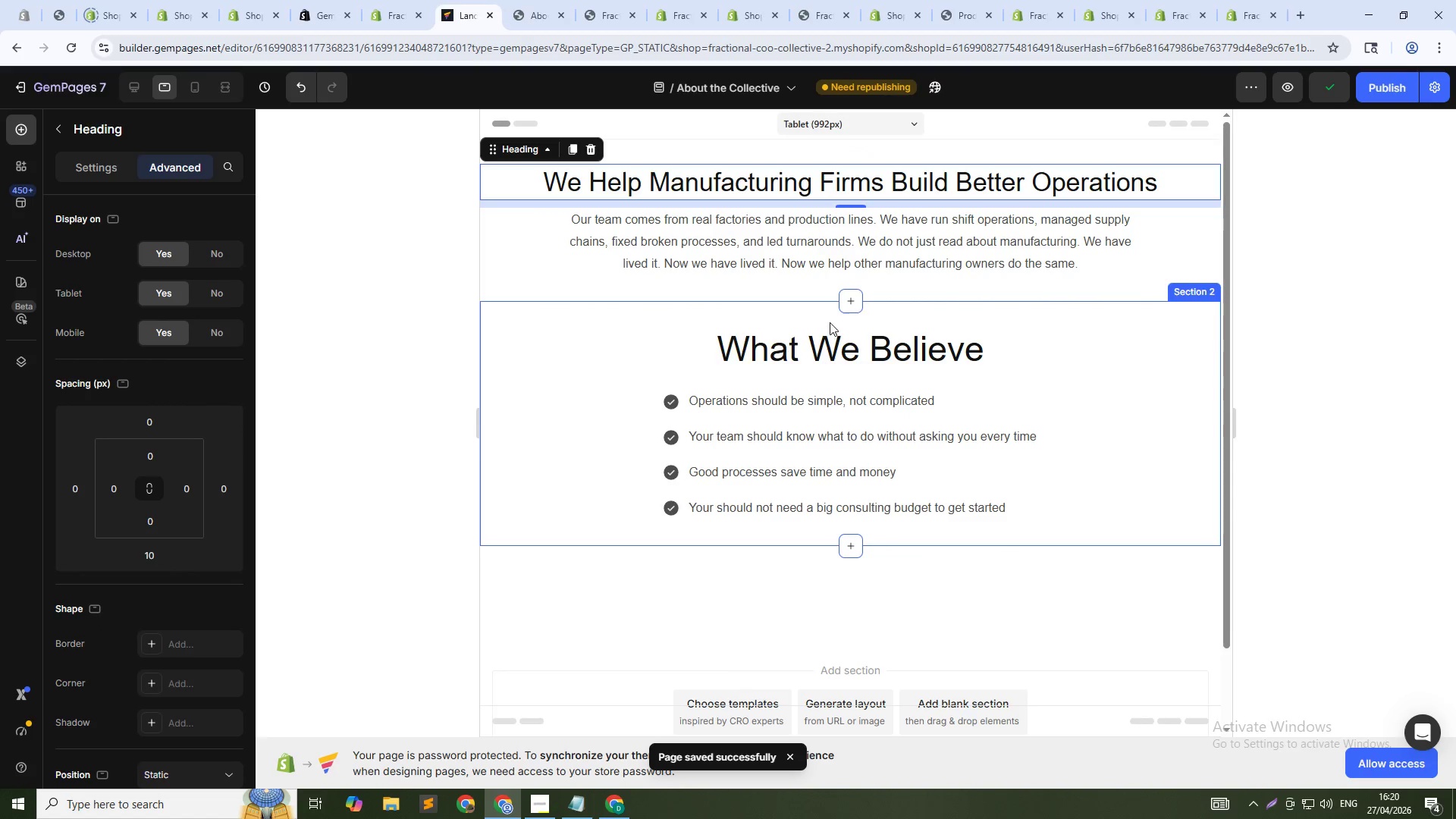 
left_click([830, 327])
 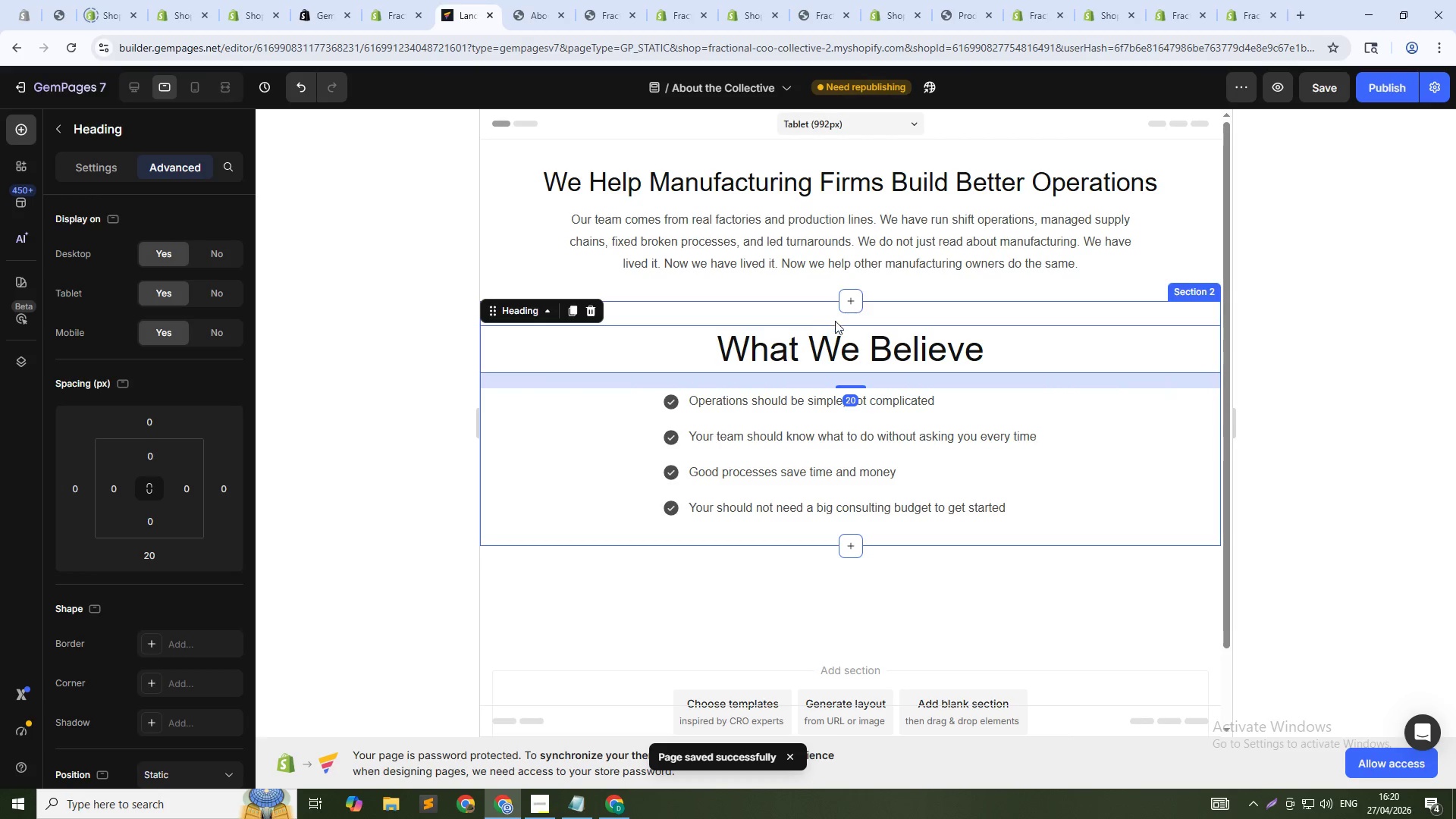 
left_click([839, 337])
 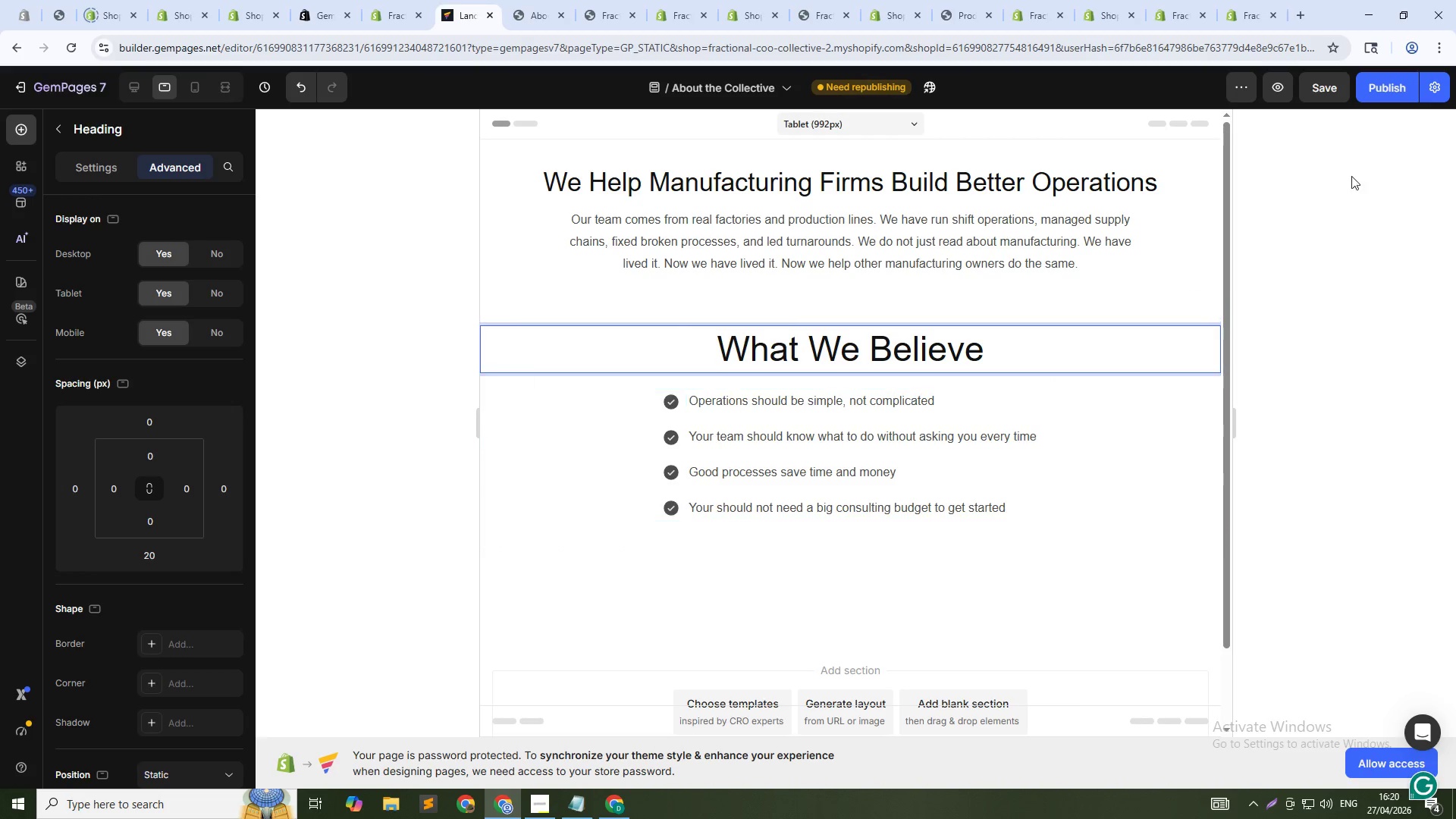 
left_click([1327, 86])
 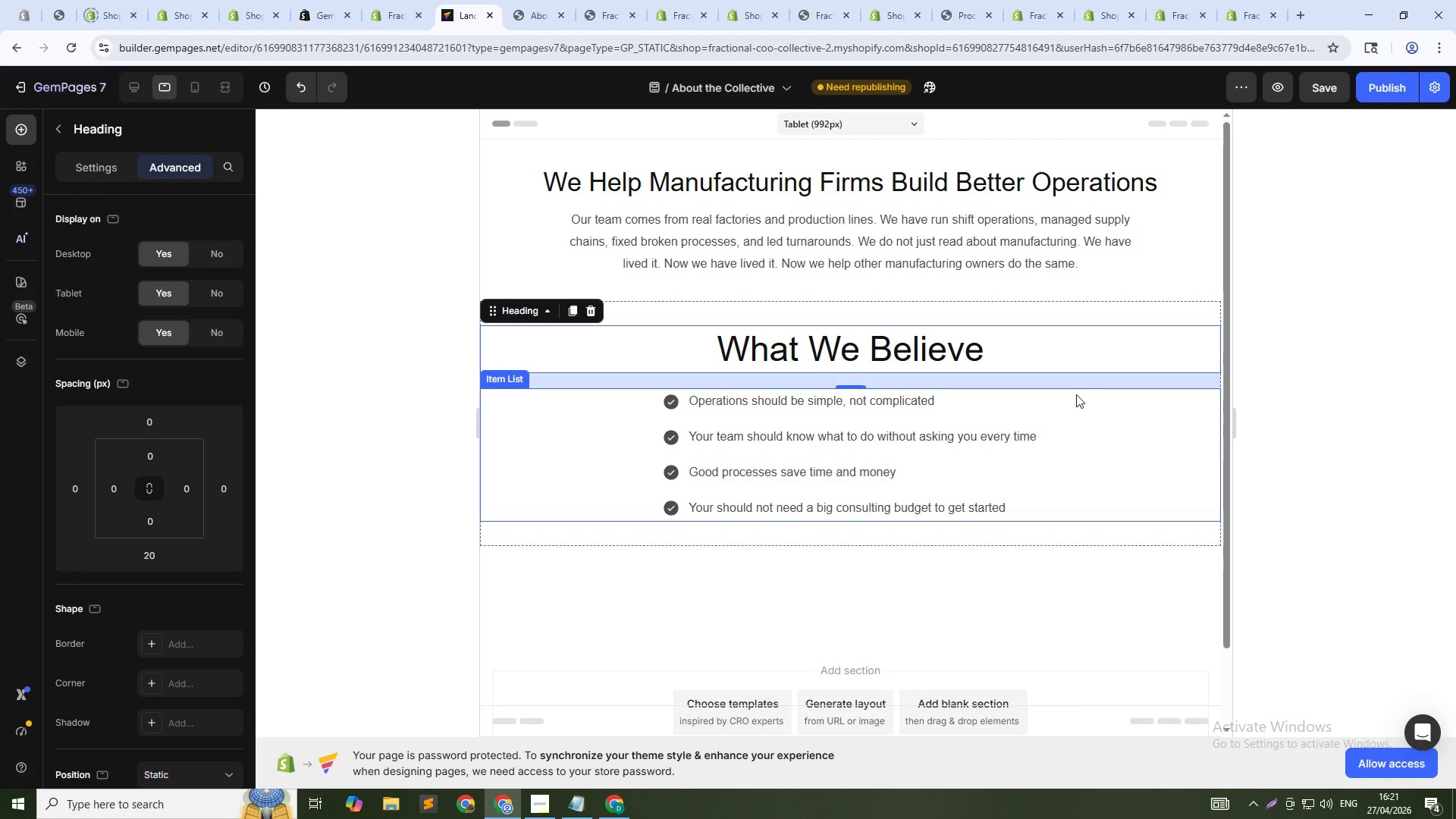 
wait(42.75)
 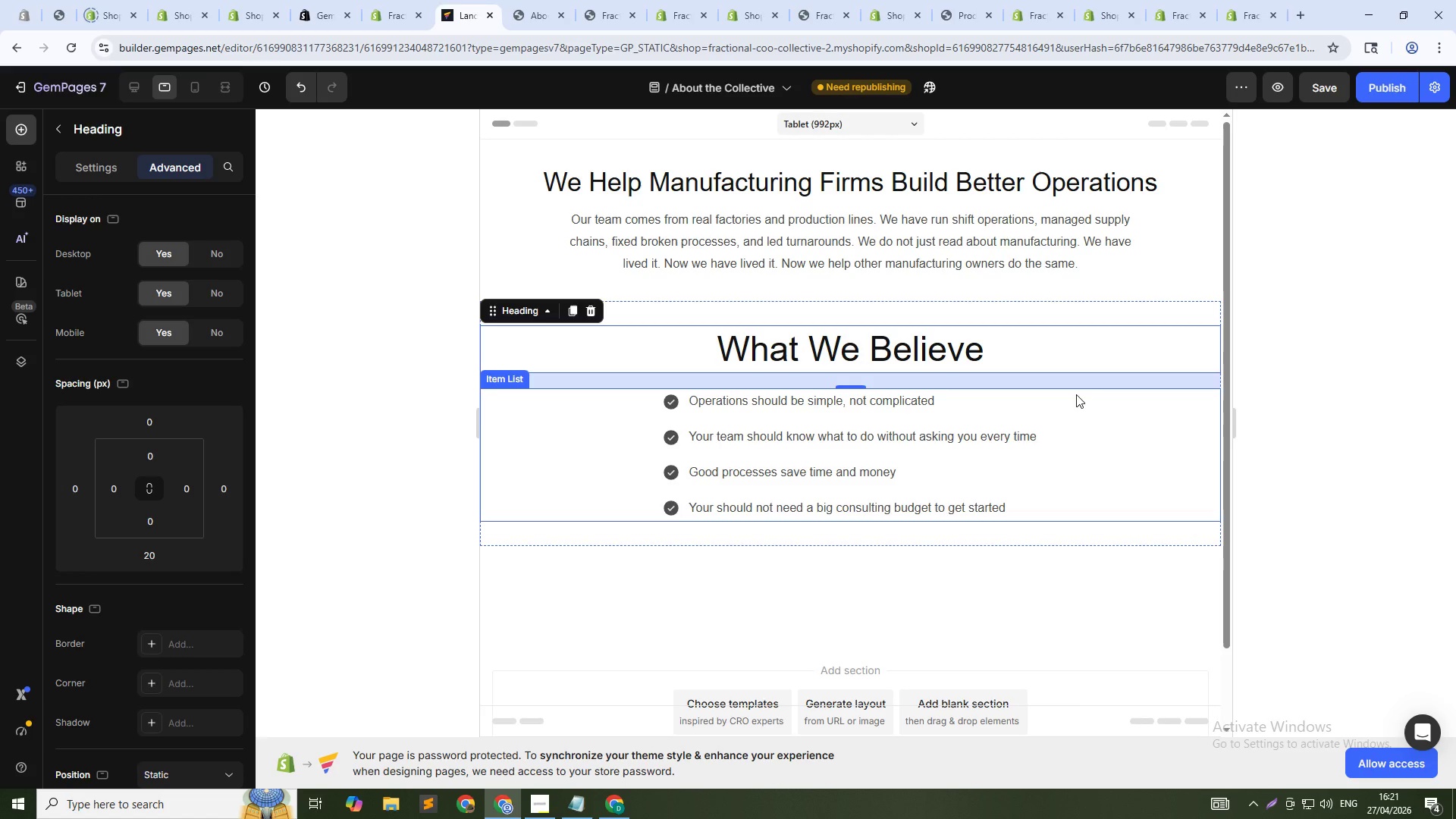 
left_click([134, 80])
 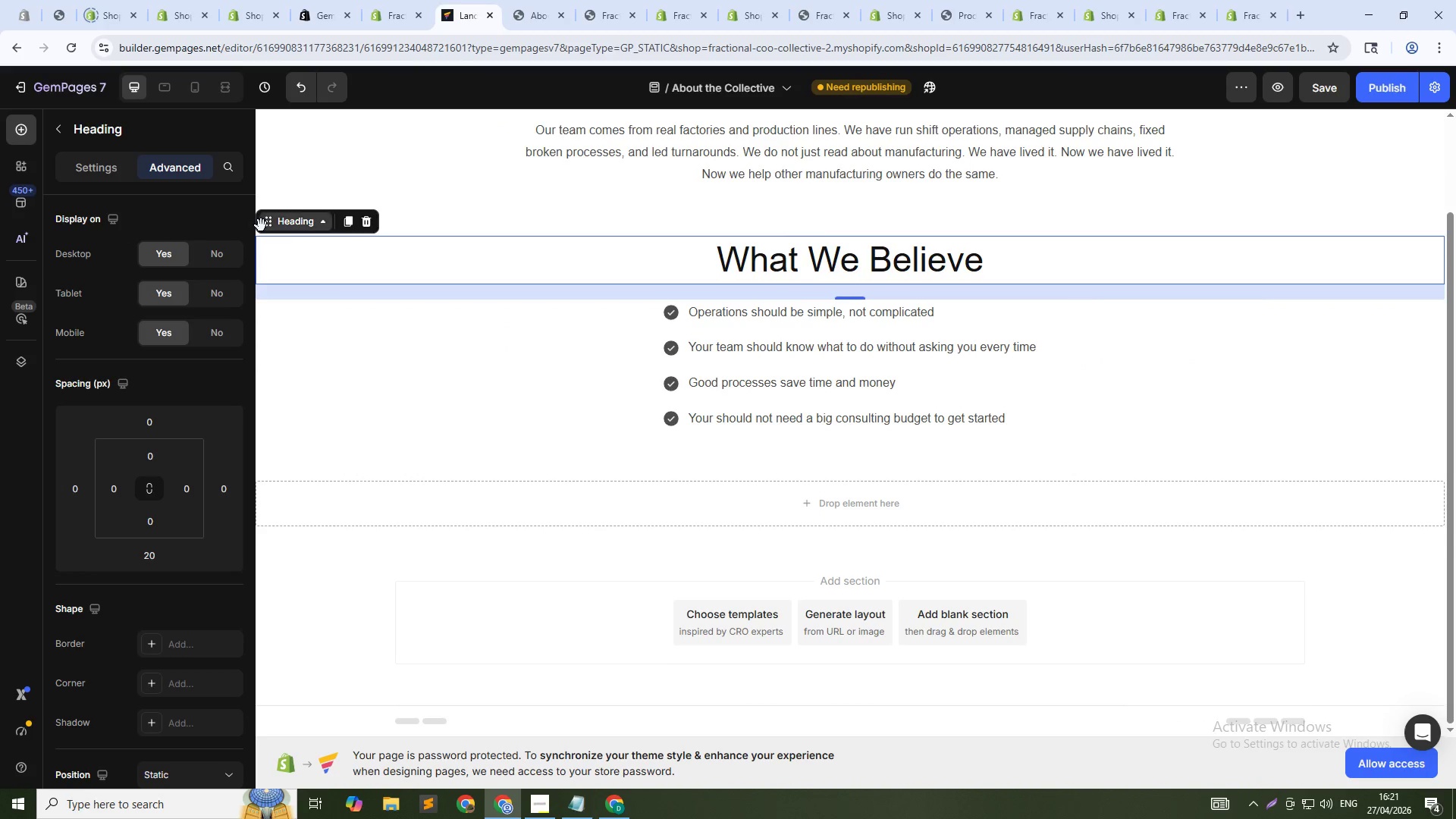 
wait(6.5)
 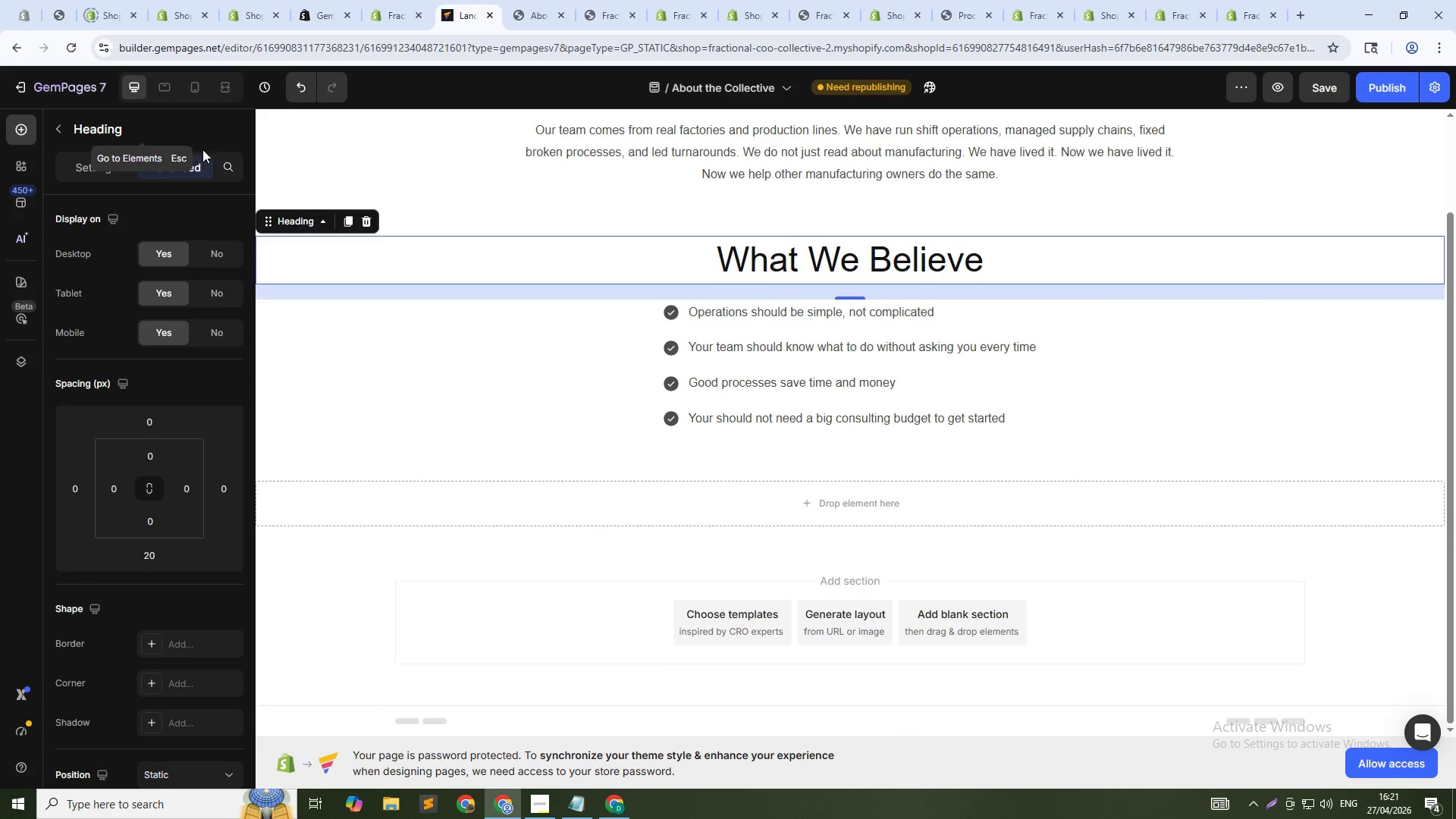 
left_click([870, 507])
 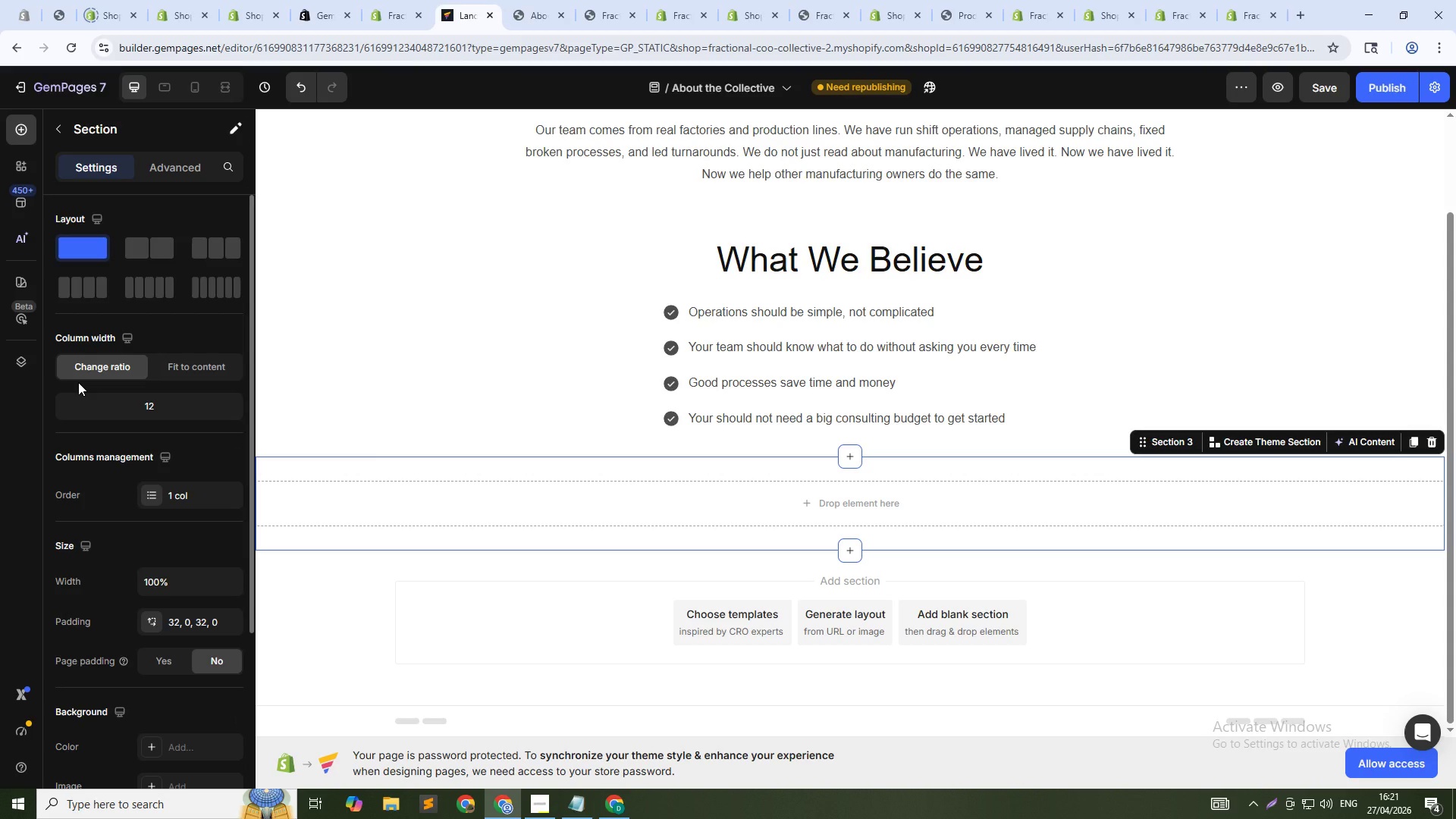 
wait(14.09)
 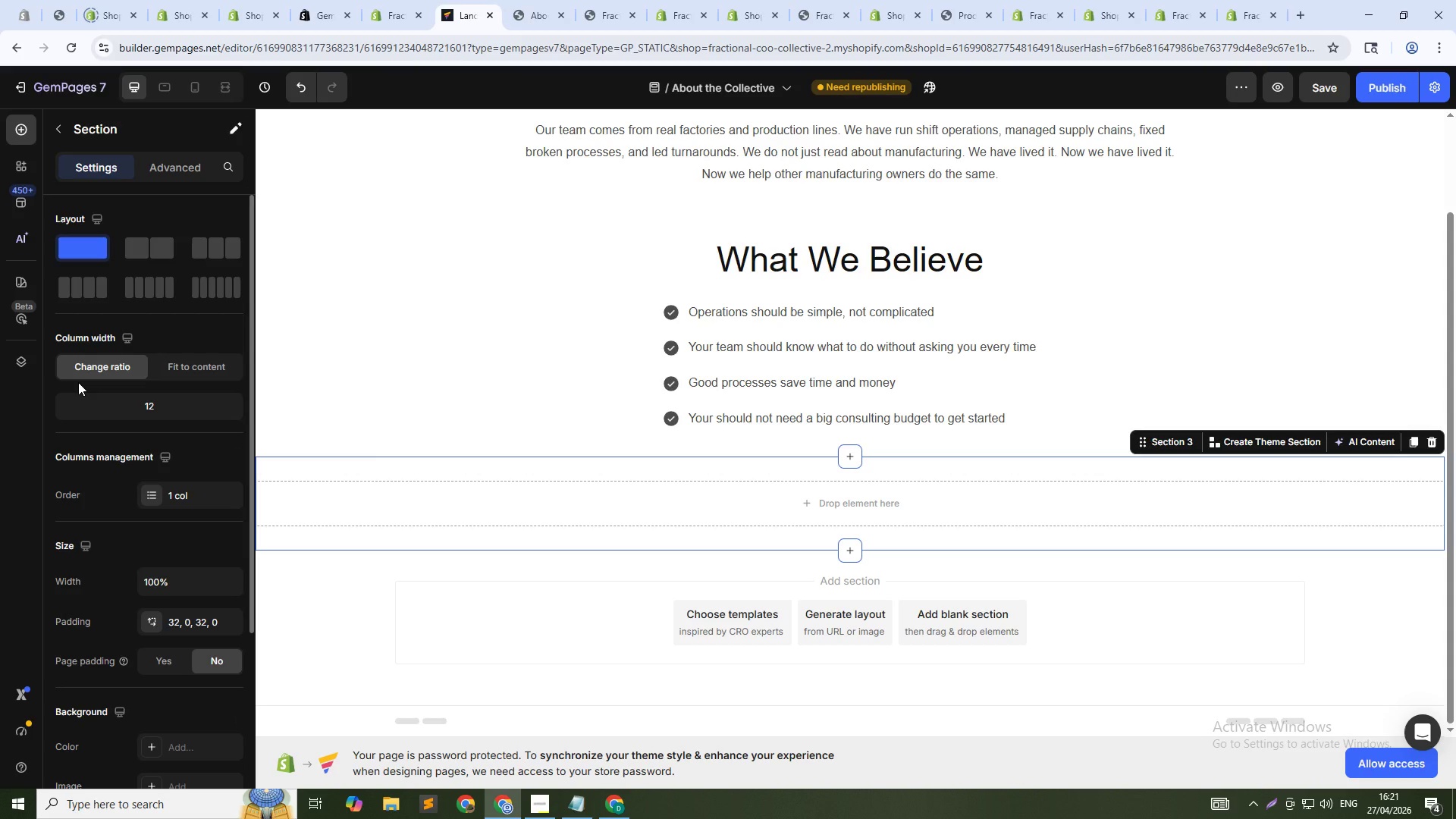 
left_click([59, 127])
 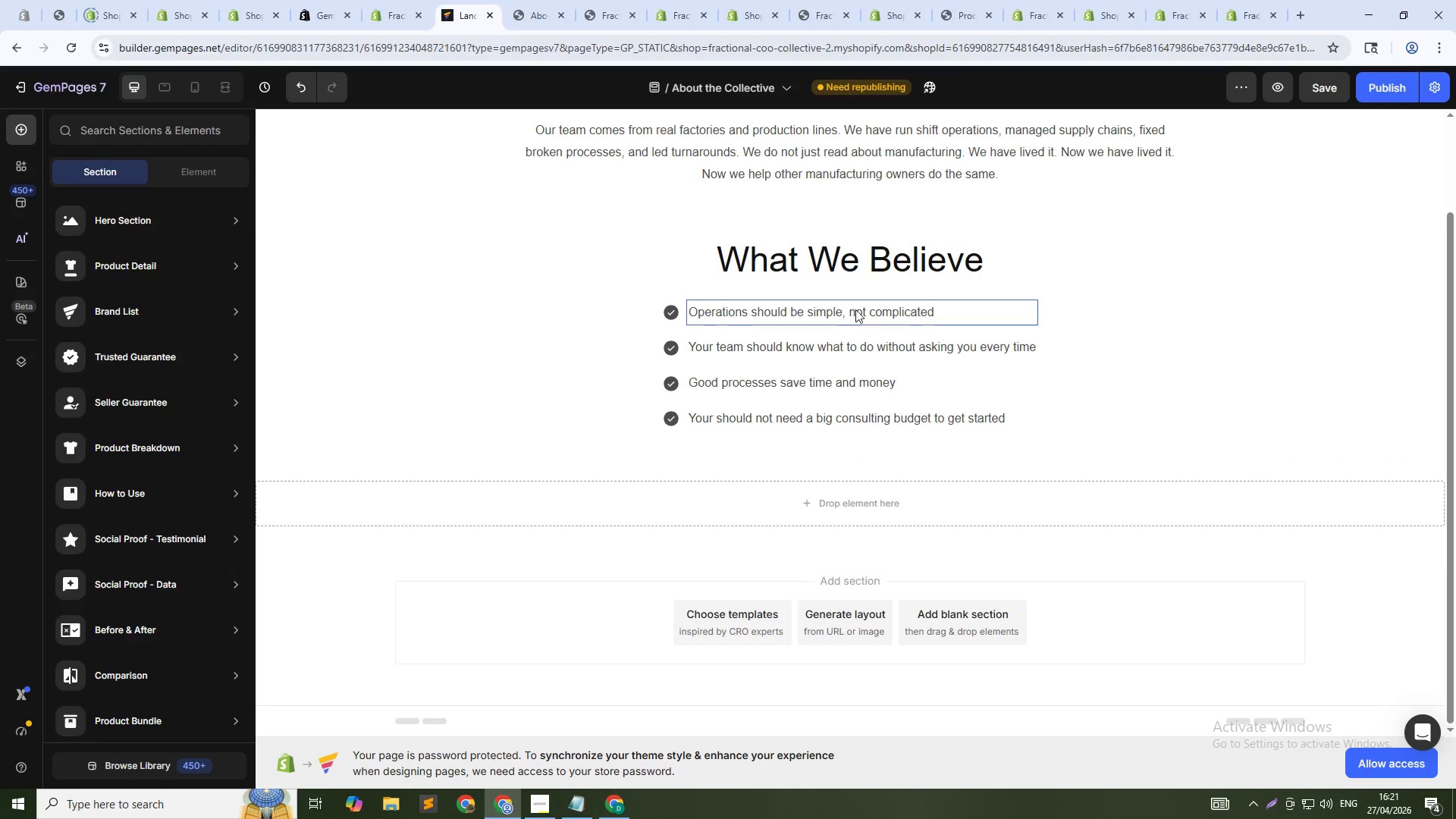 
left_click([828, 514])
 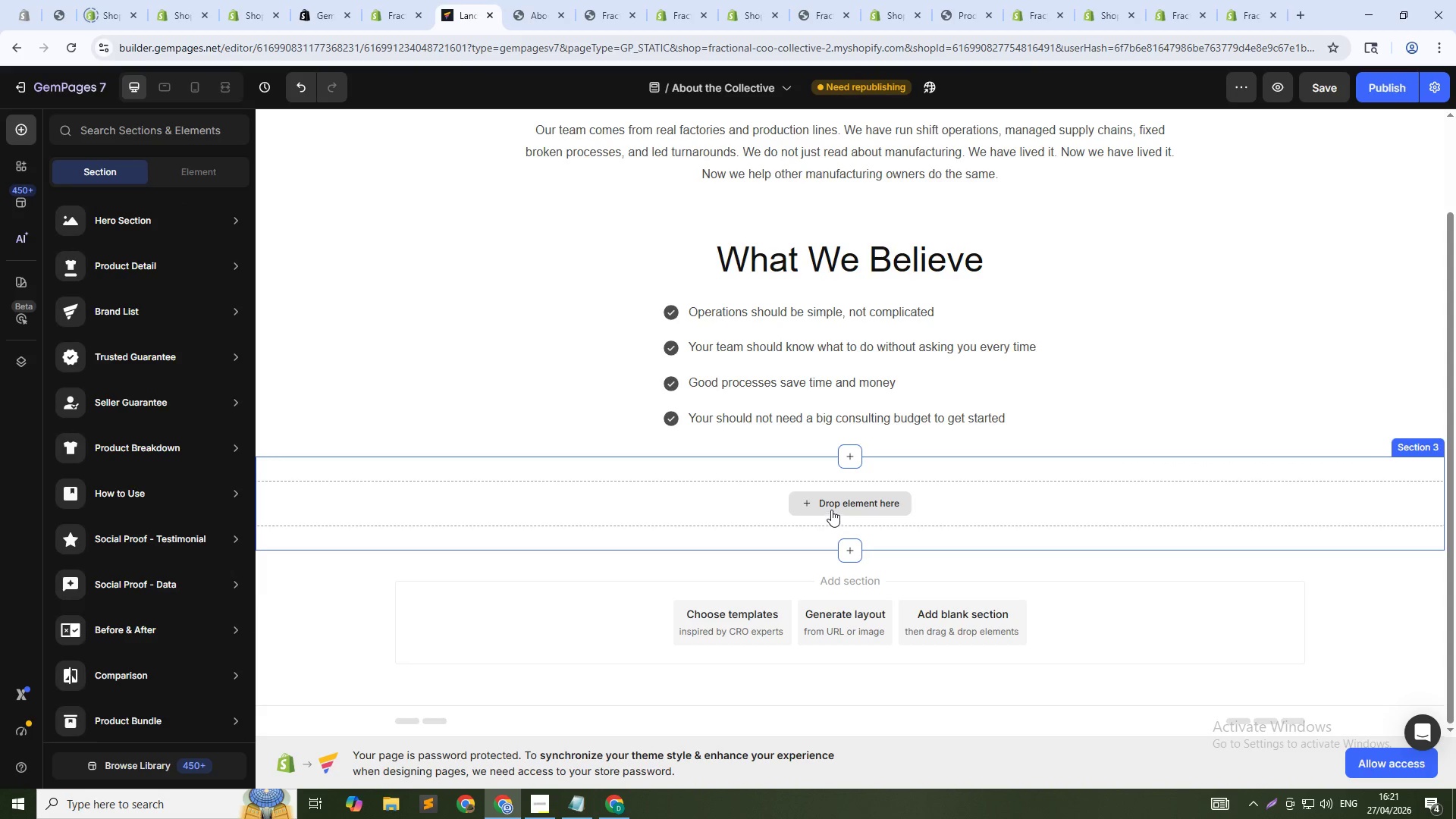 
left_click([832, 508])
 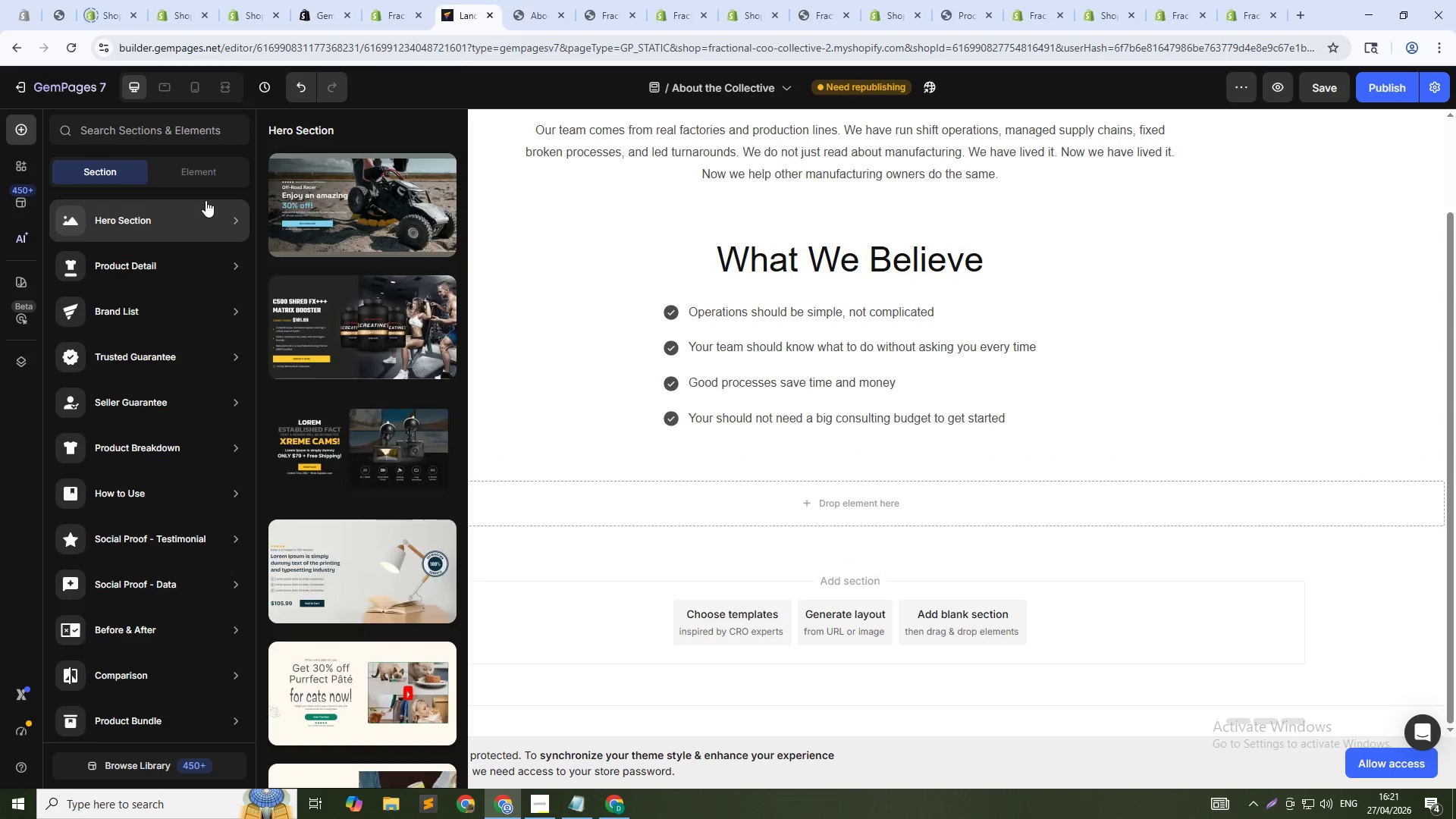 
left_click([199, 174])
 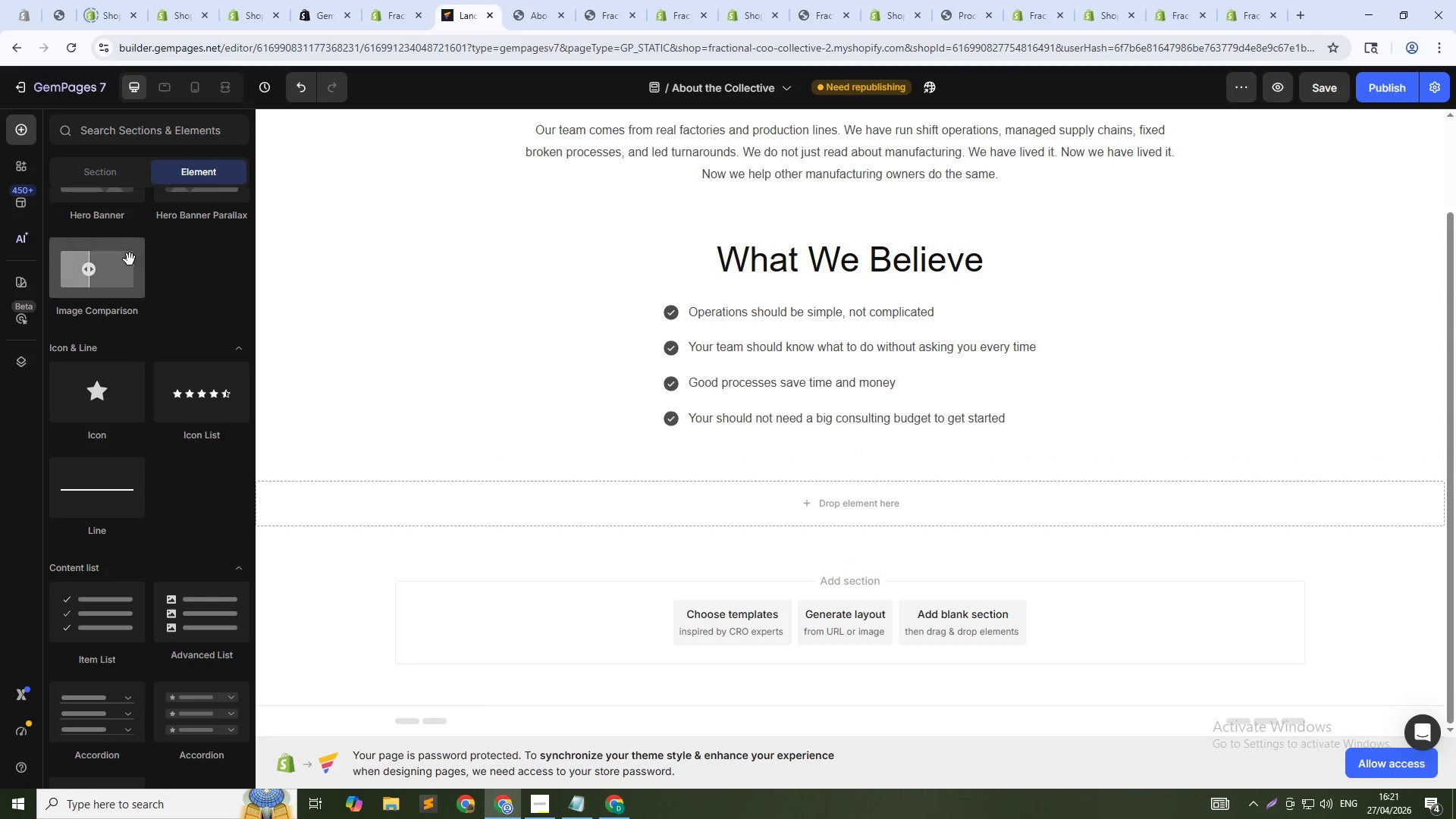 
scroll: coordinate [115, 270], scroll_direction: up, amount: 9.0
 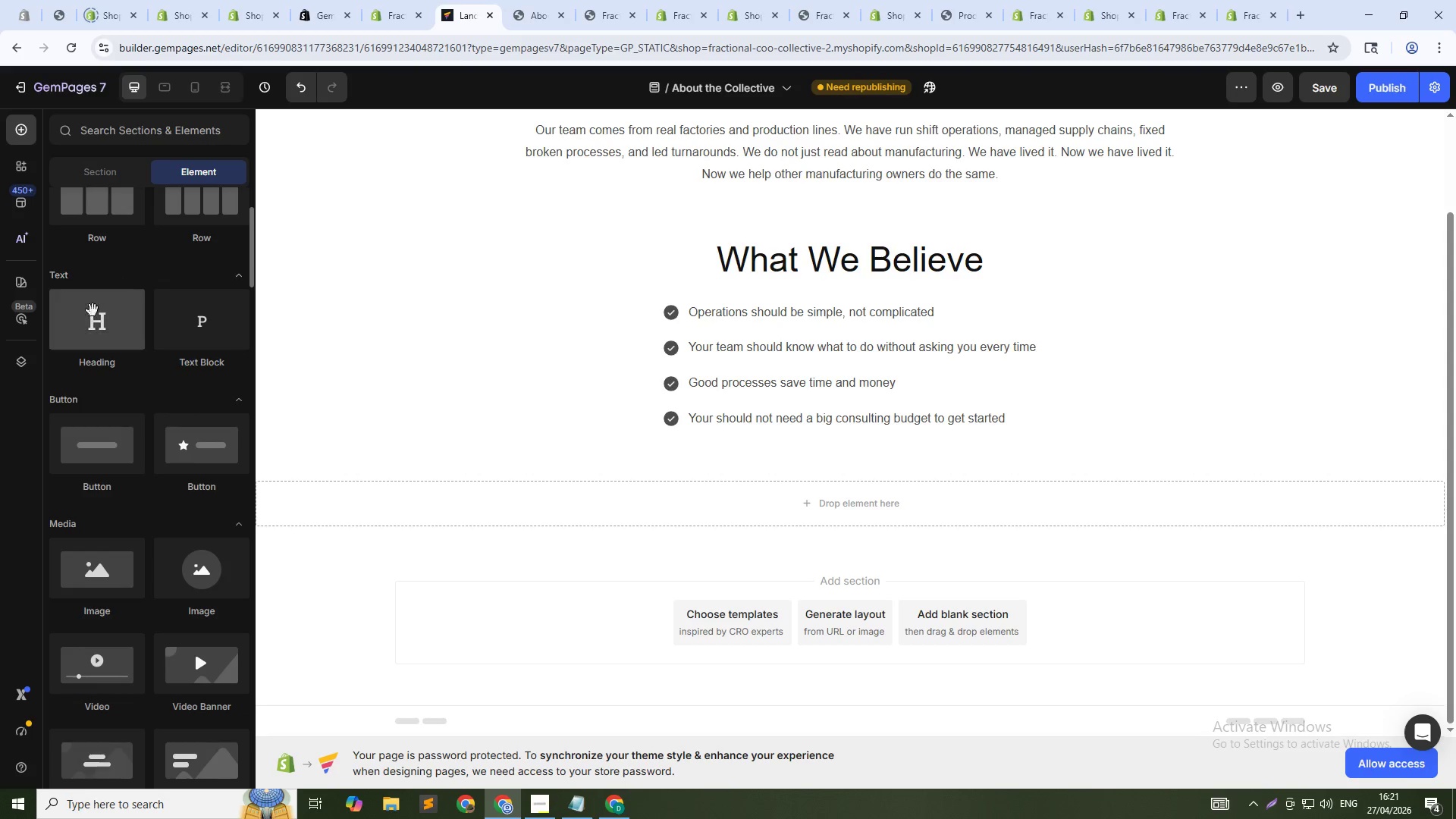 
left_click_drag(start_coordinate=[93, 328], to_coordinate=[726, 508])
 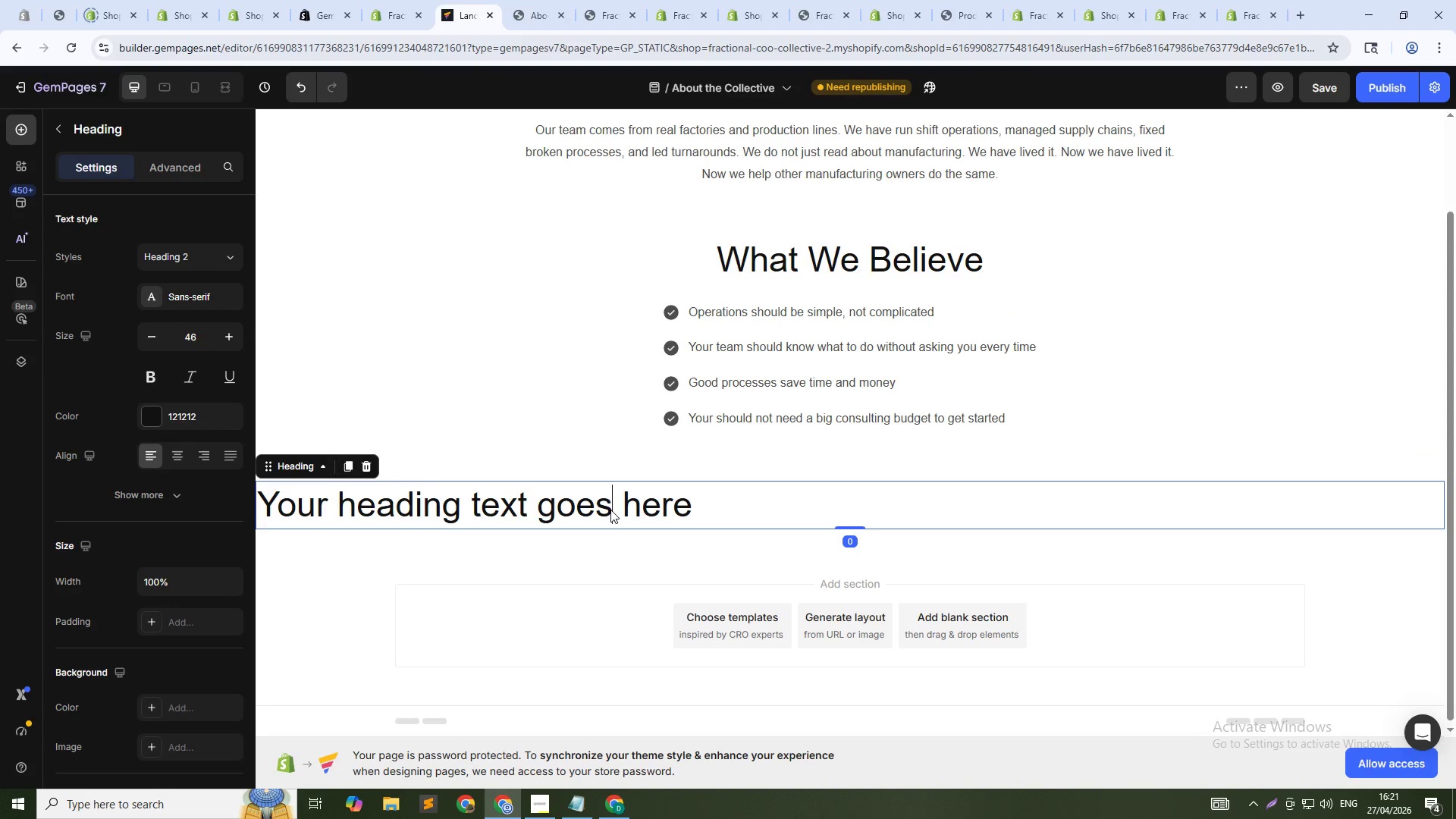 
double_click([610, 510])
 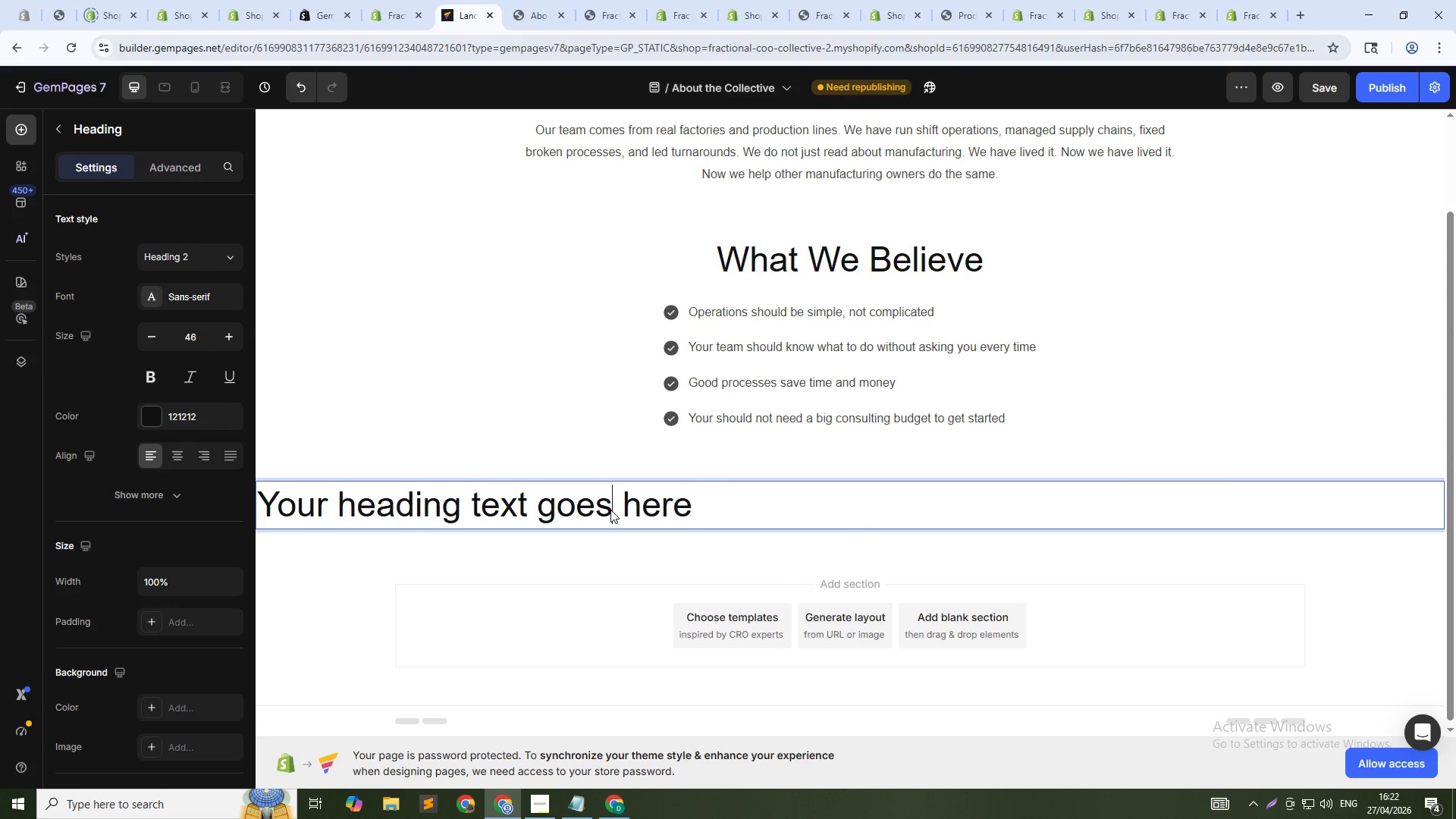 
triple_click([610, 510])
 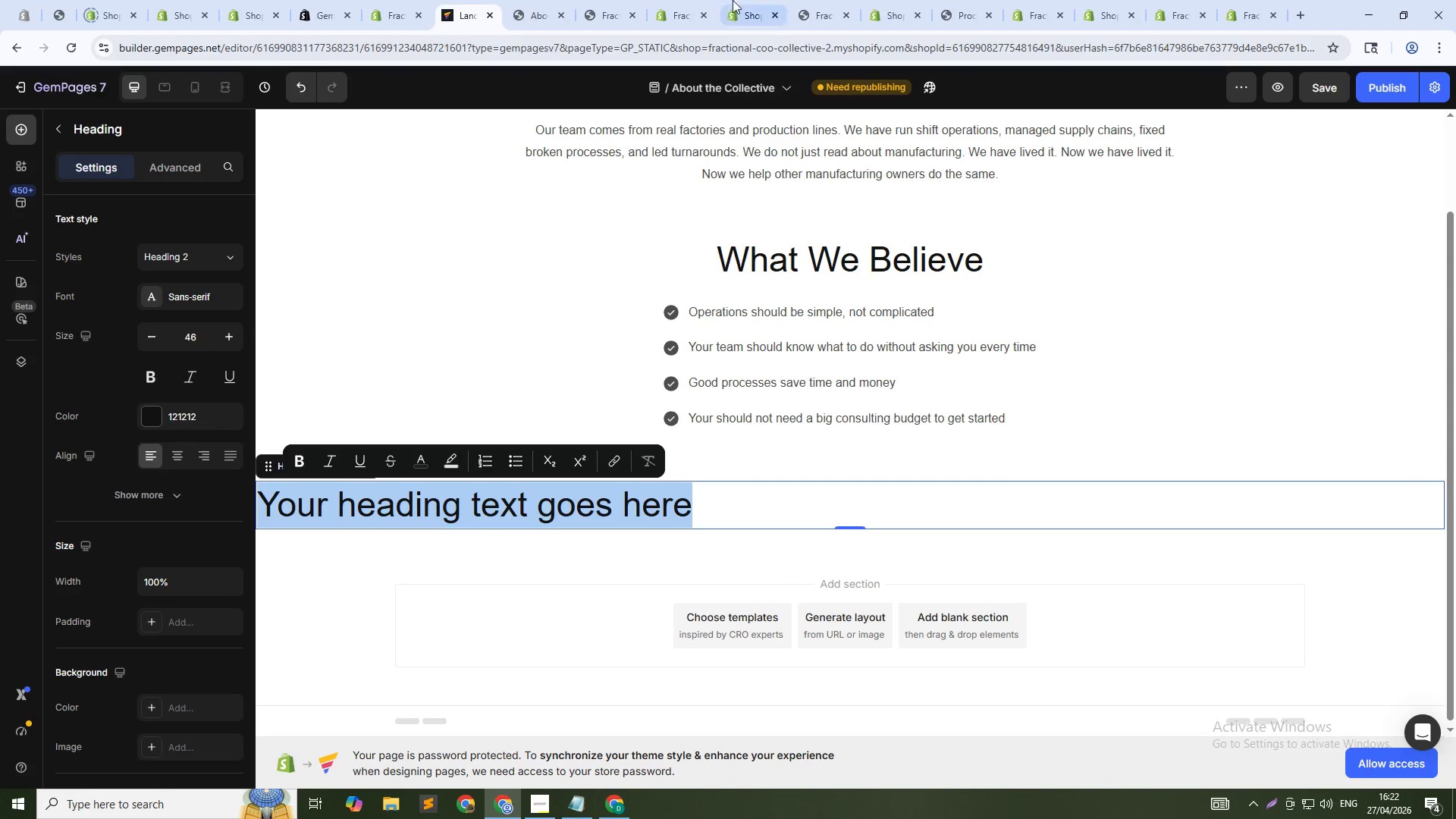 
left_click([506, 0])
 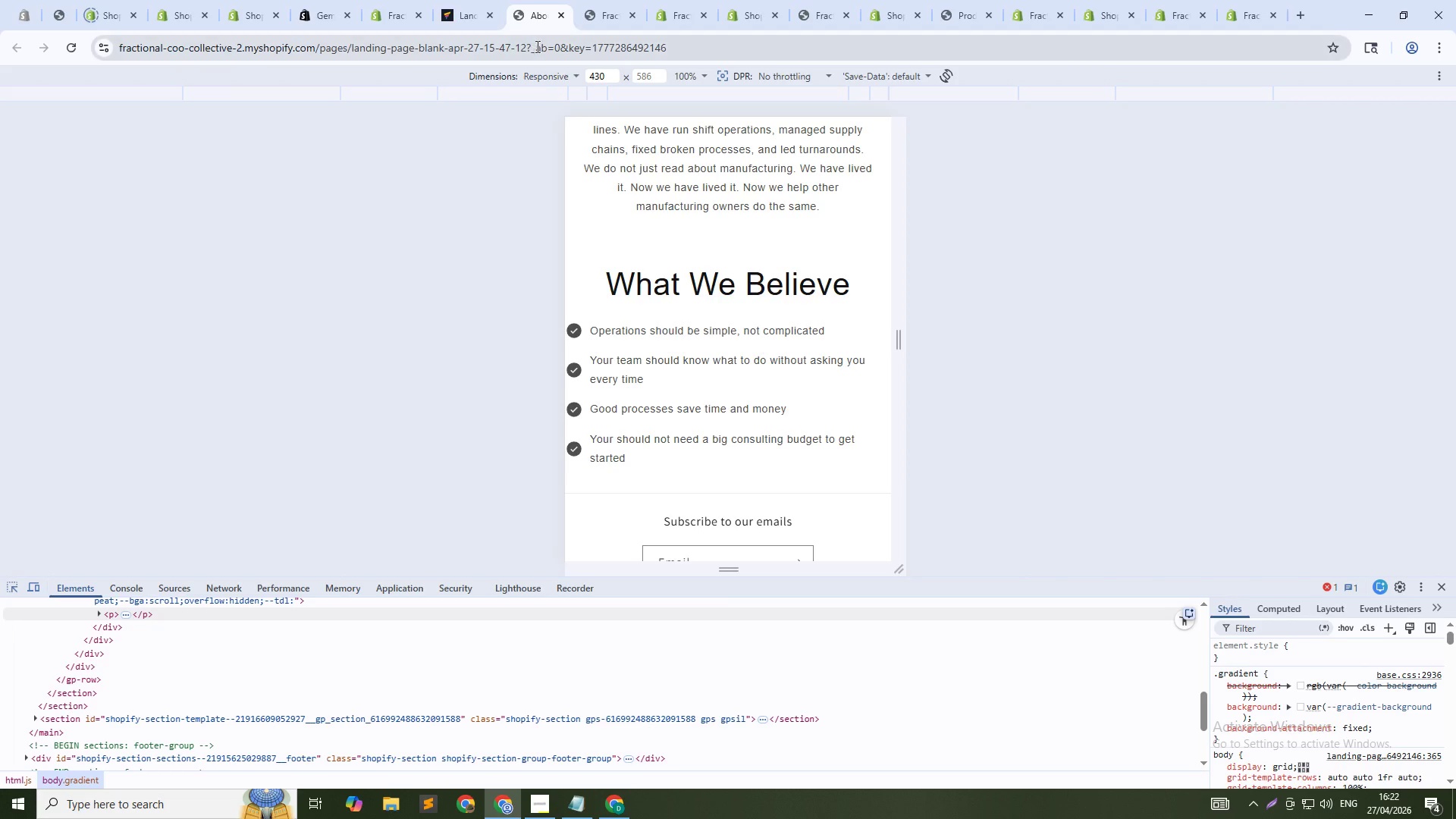 
left_click([537, 48])
 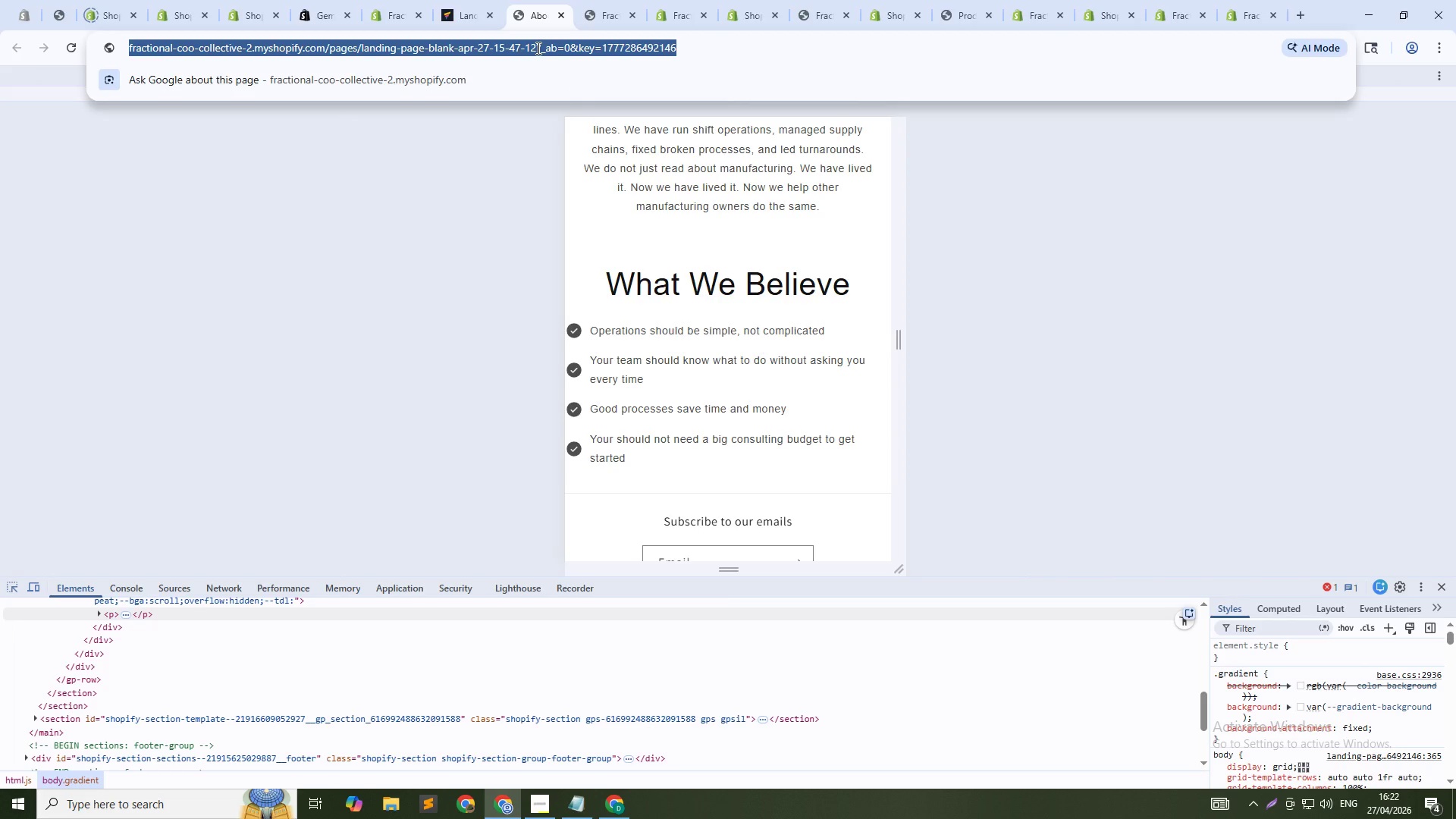 
key(NumpadEnter)
 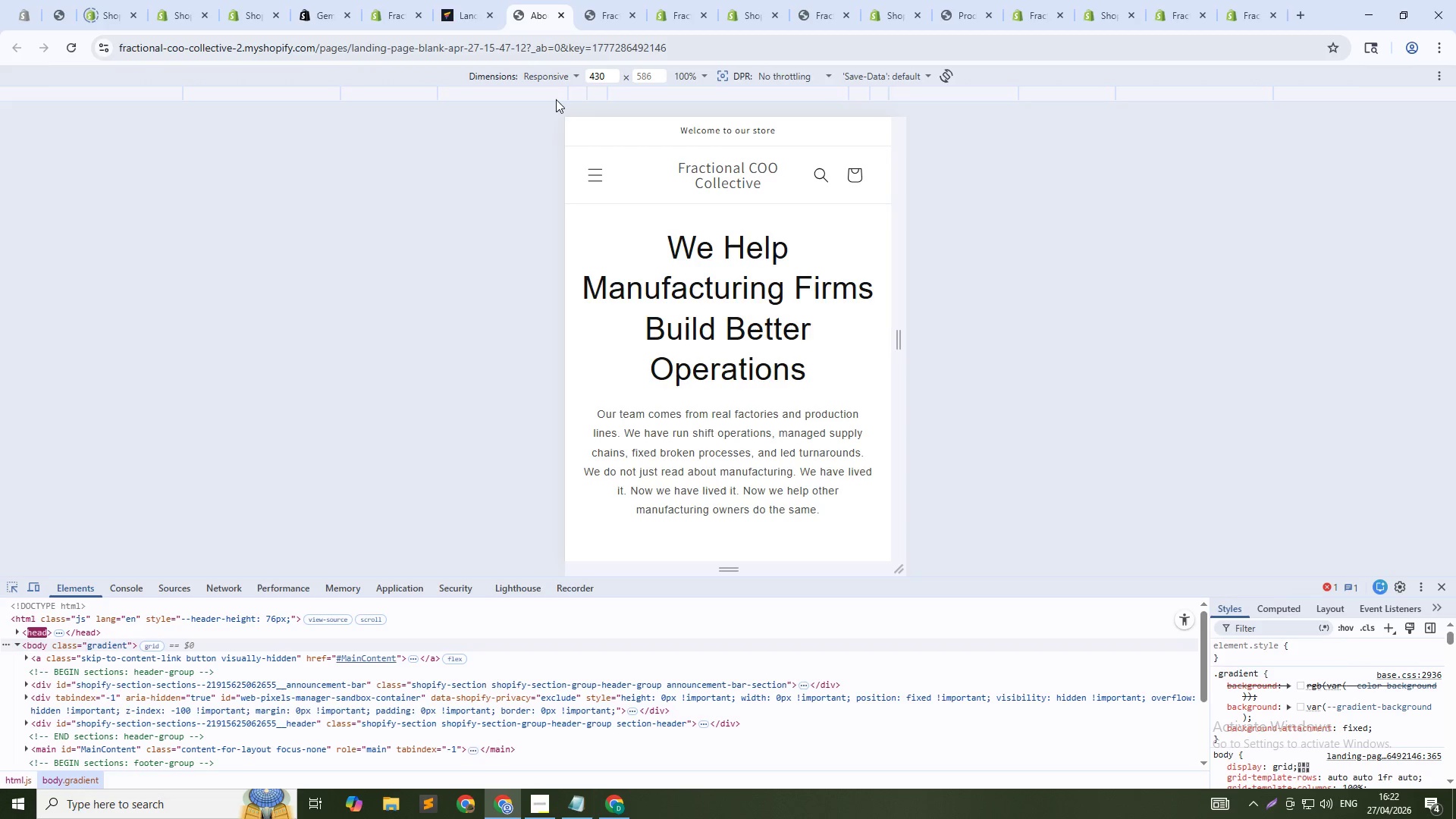 
wait(5.11)
 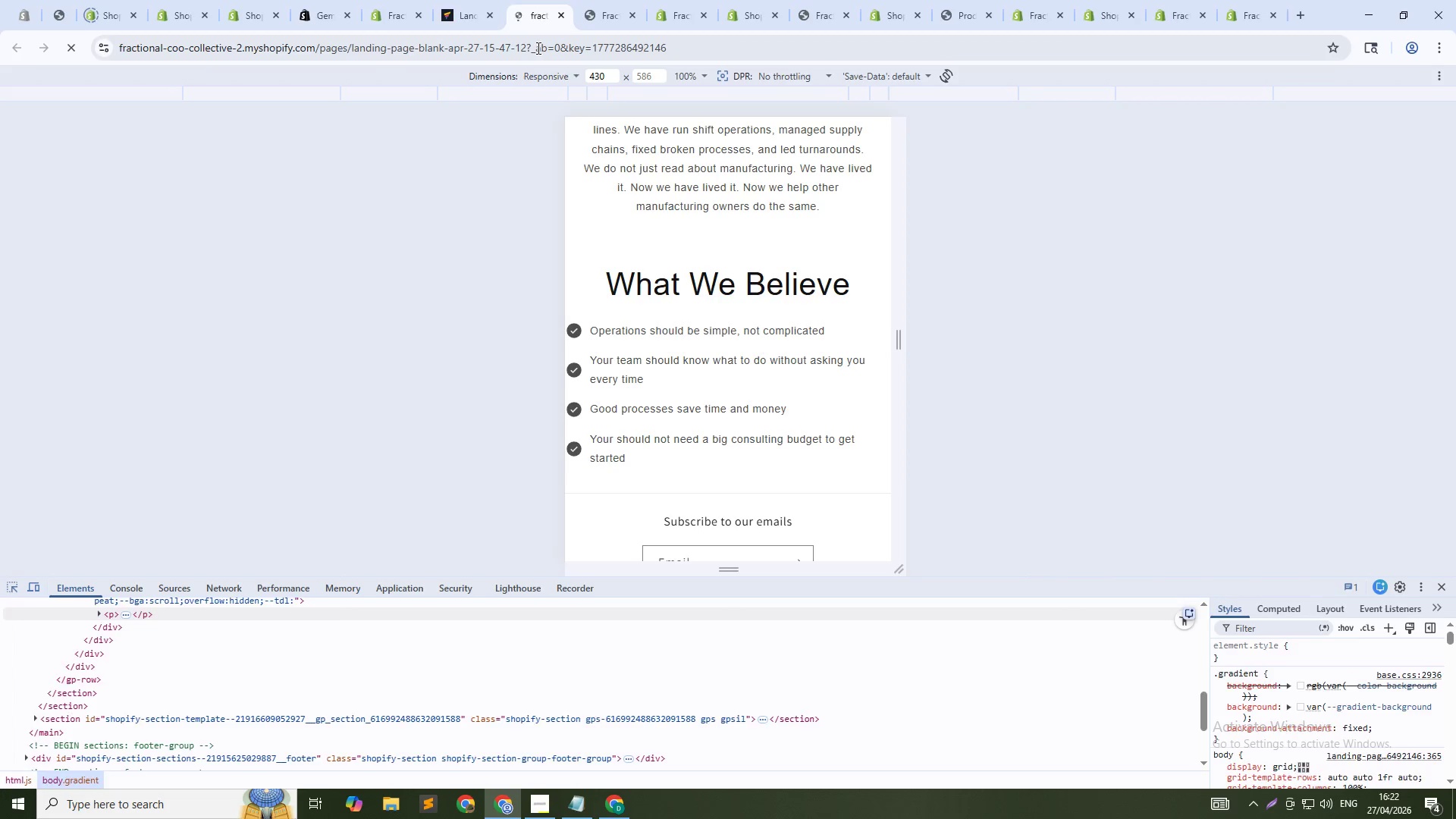 
double_click([600, 73])
 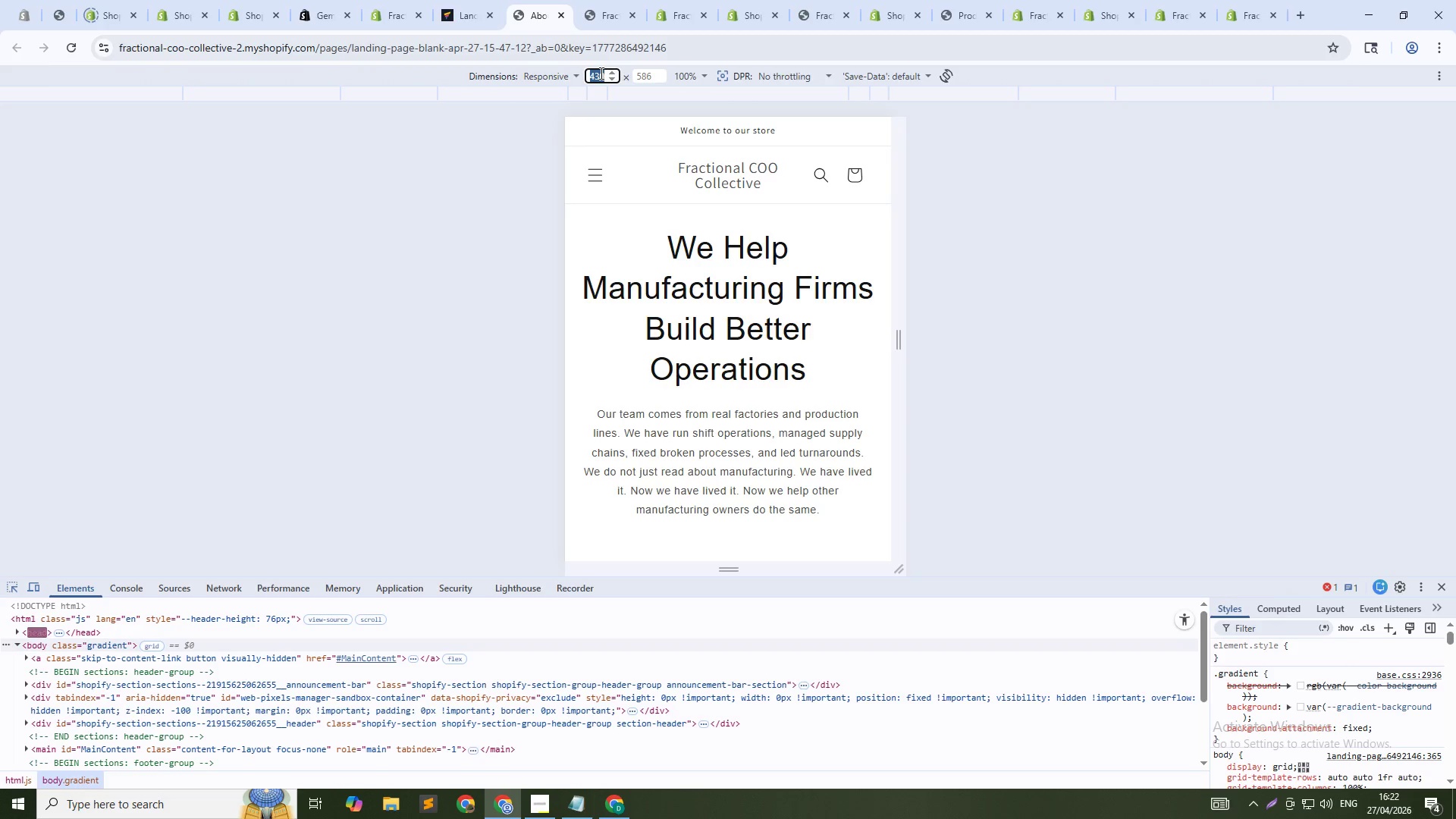 
key(Numpad4)
 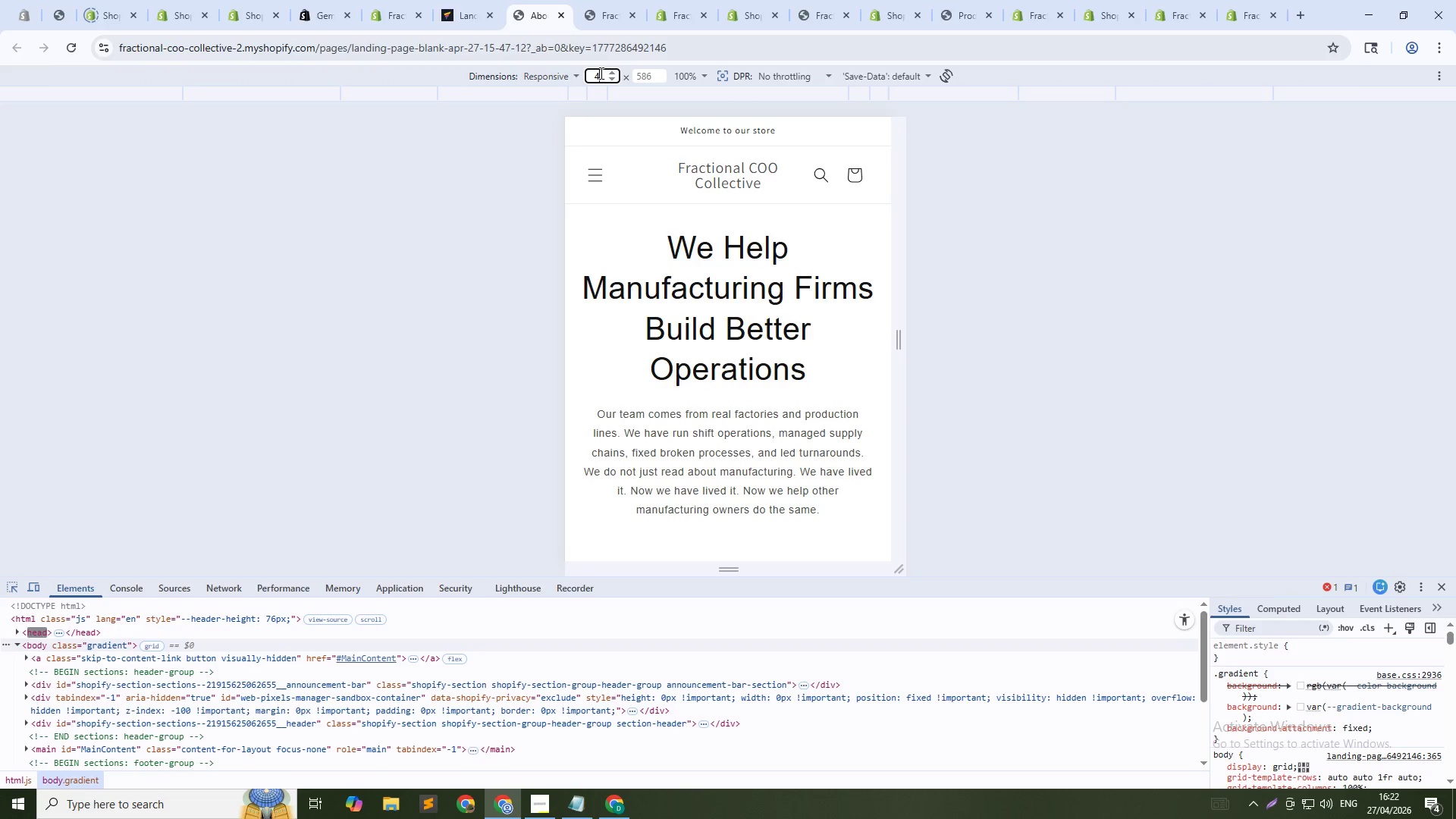 
key(Numpad2)
 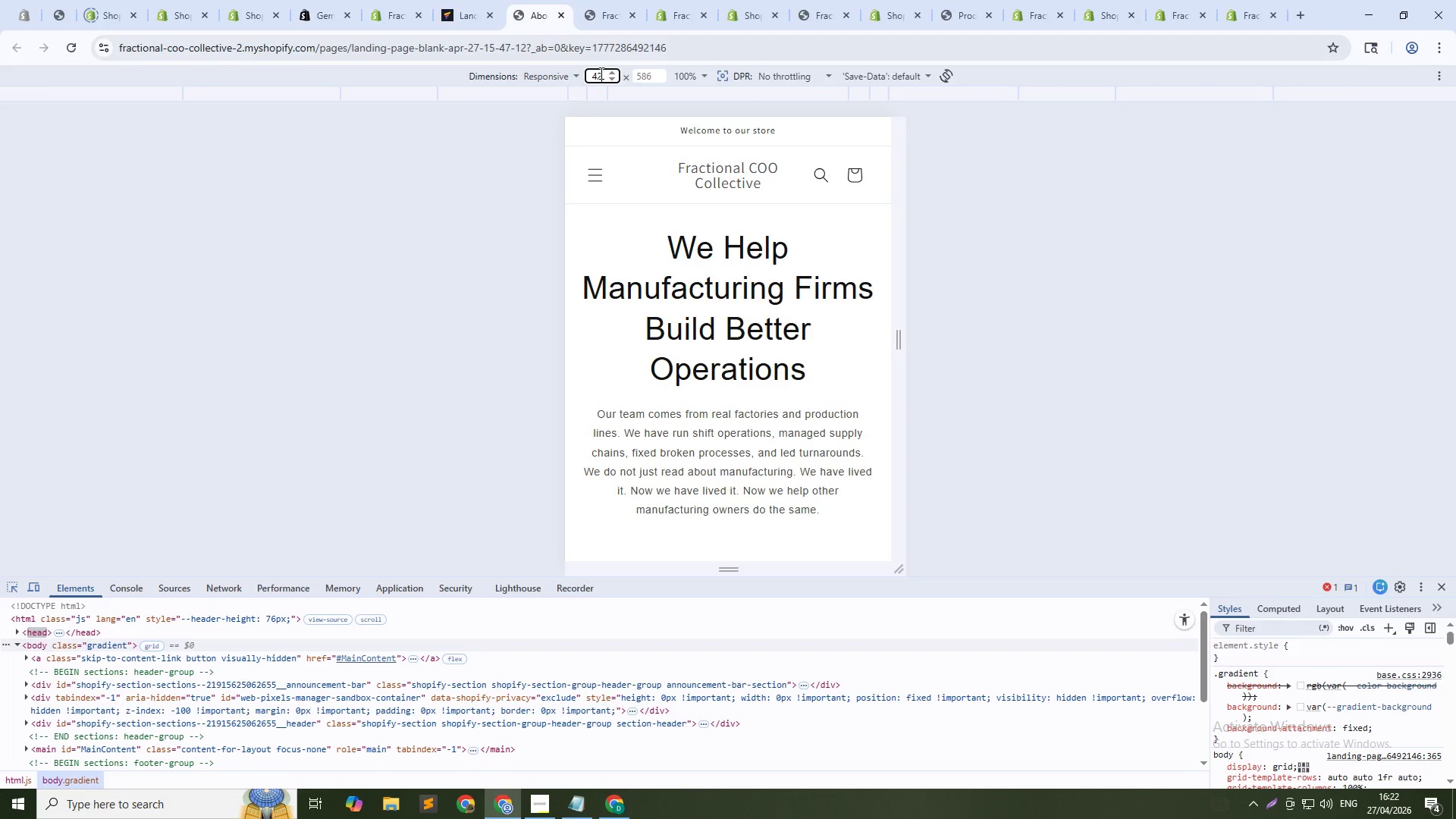 
key(Numpad5)
 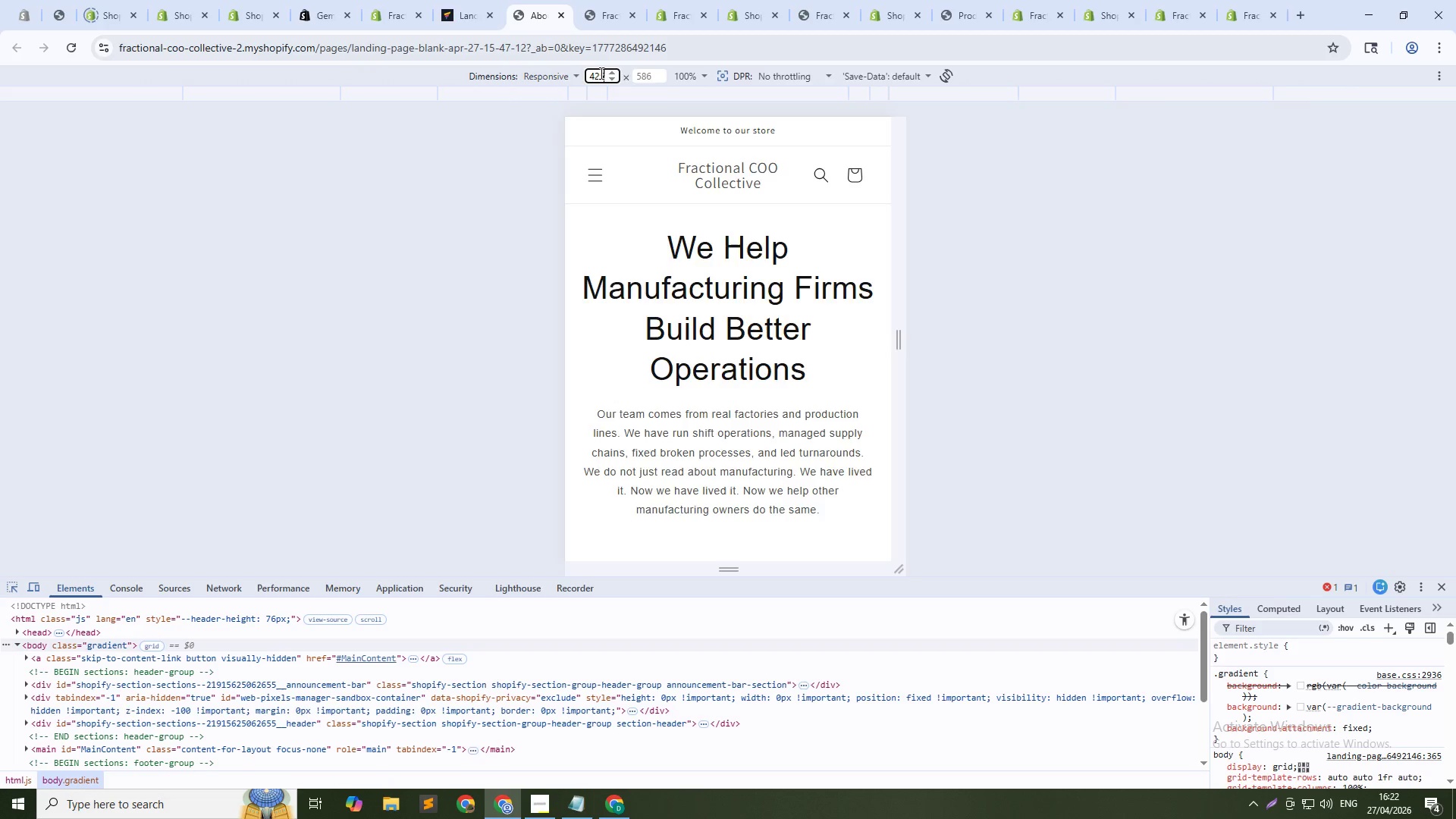 
key(Numpad3)
 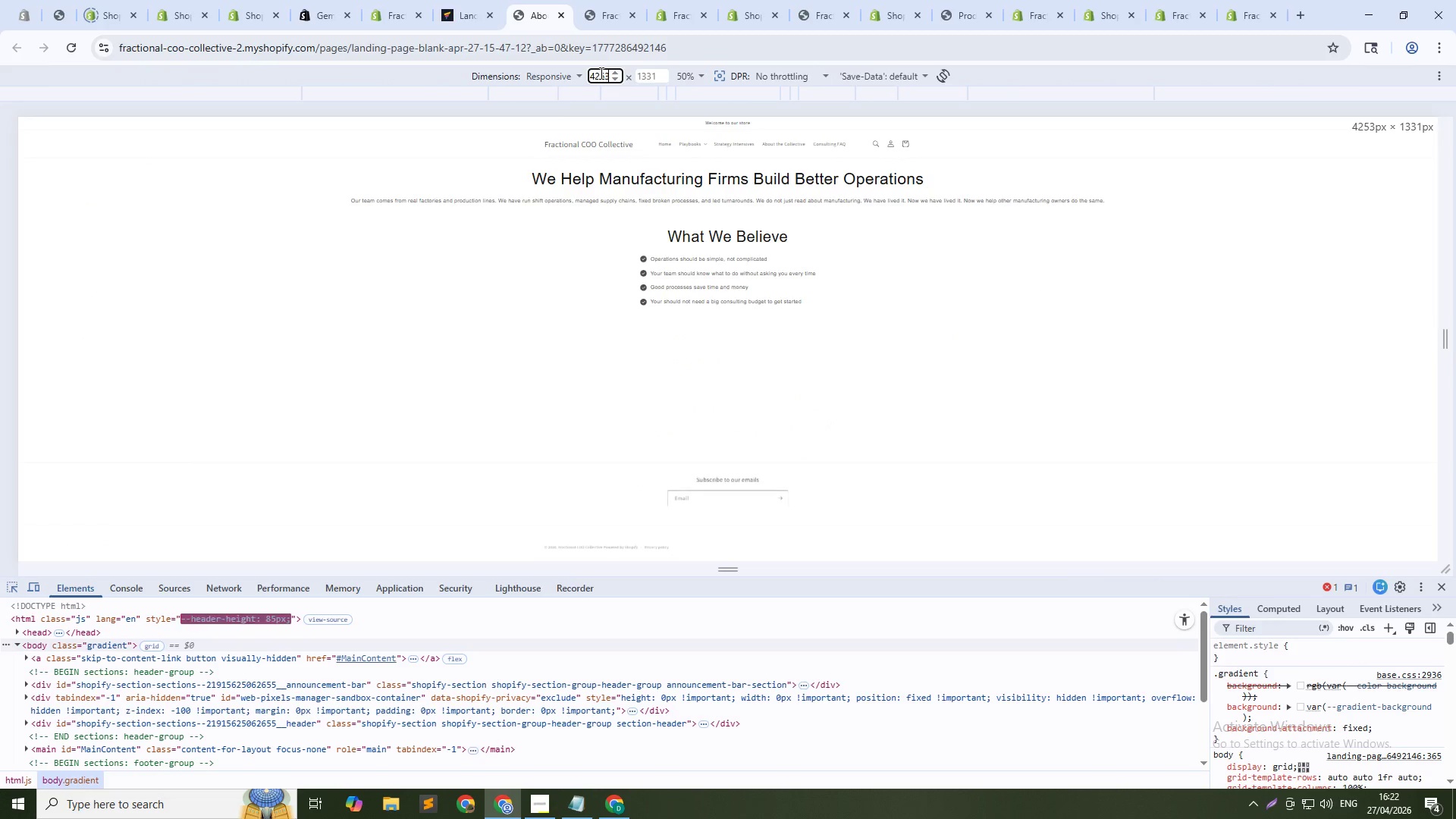 
key(NumpadEnter)
 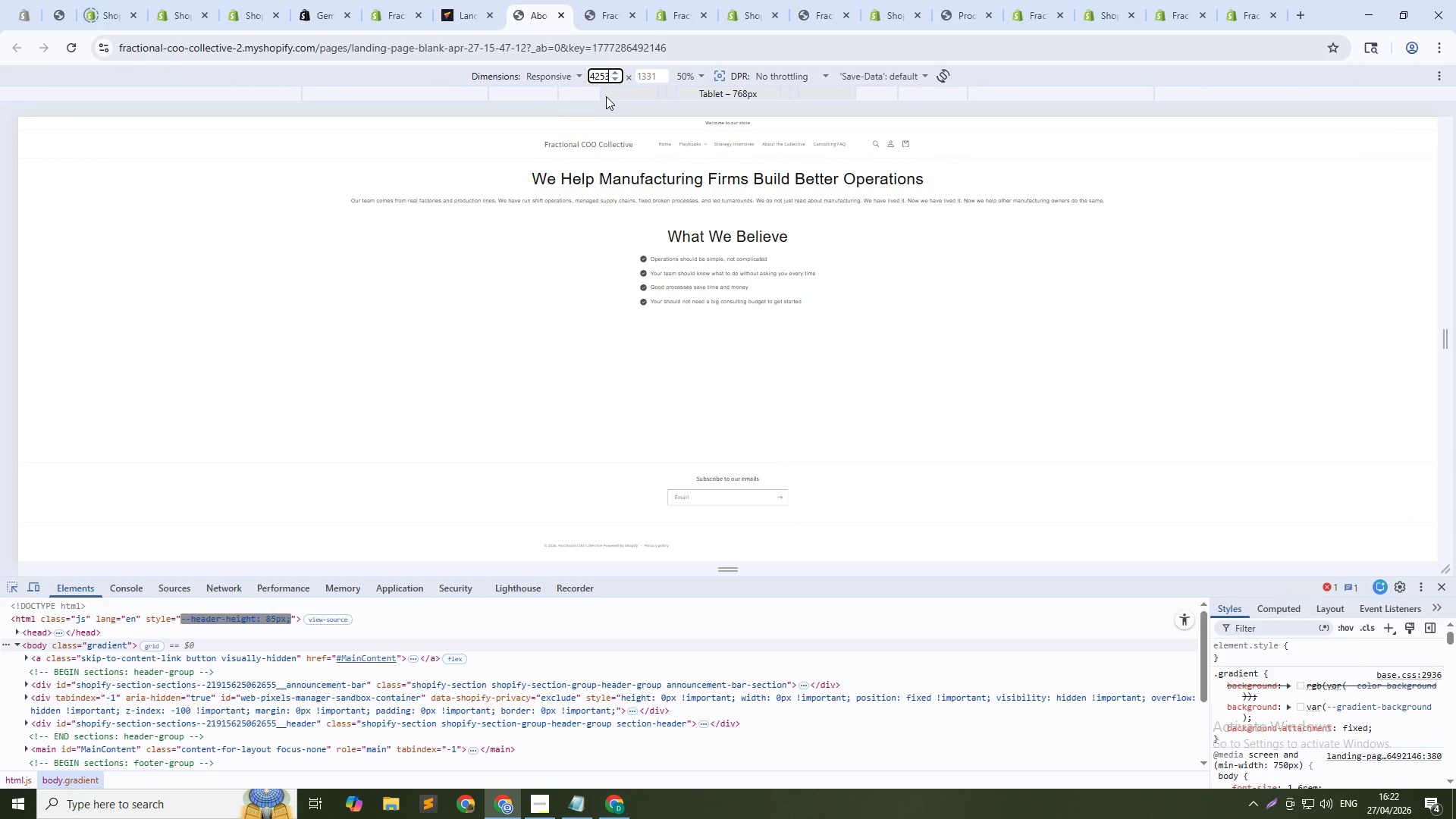 
key(Backspace)
 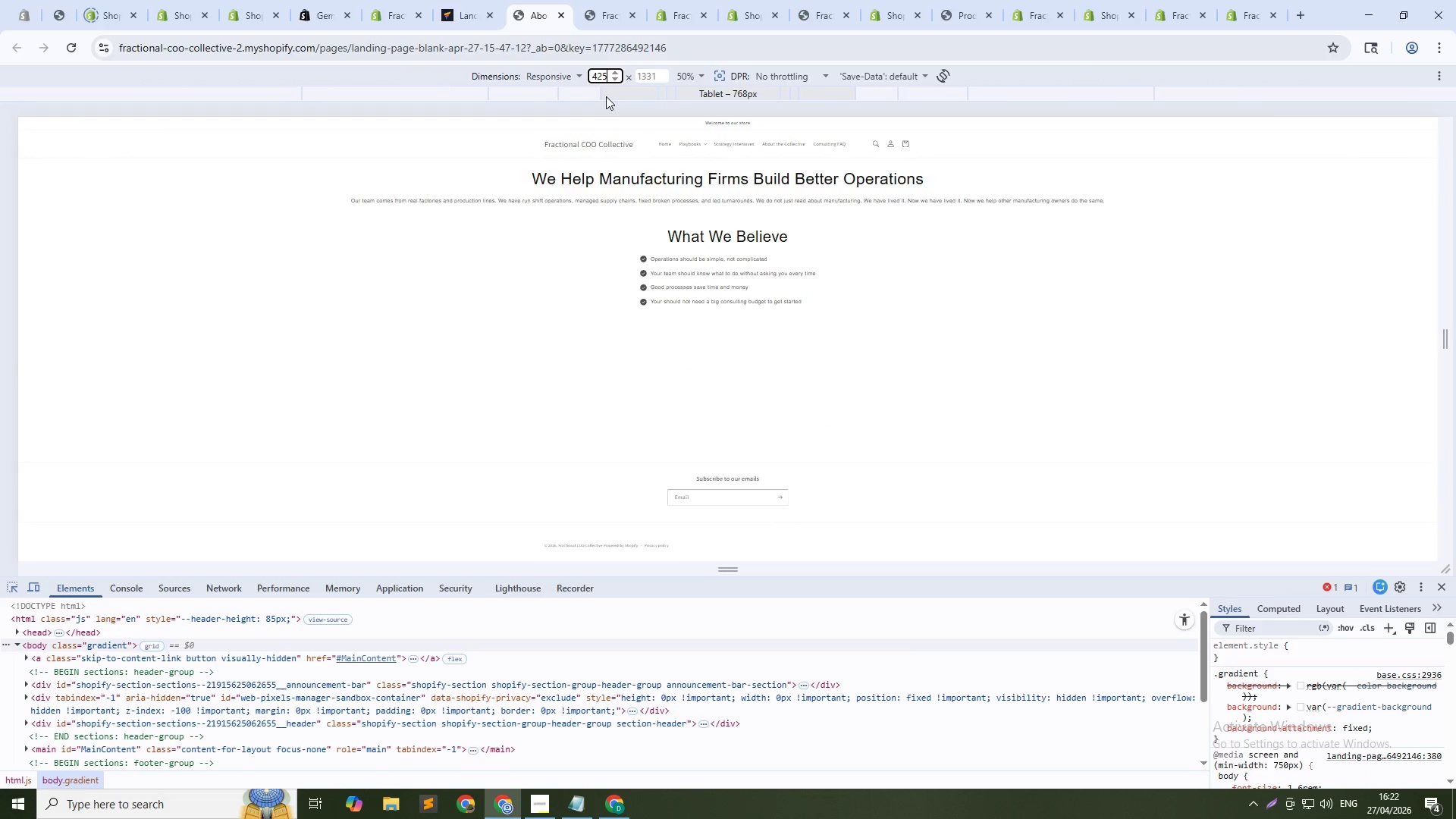 
key(NumpadEnter)
 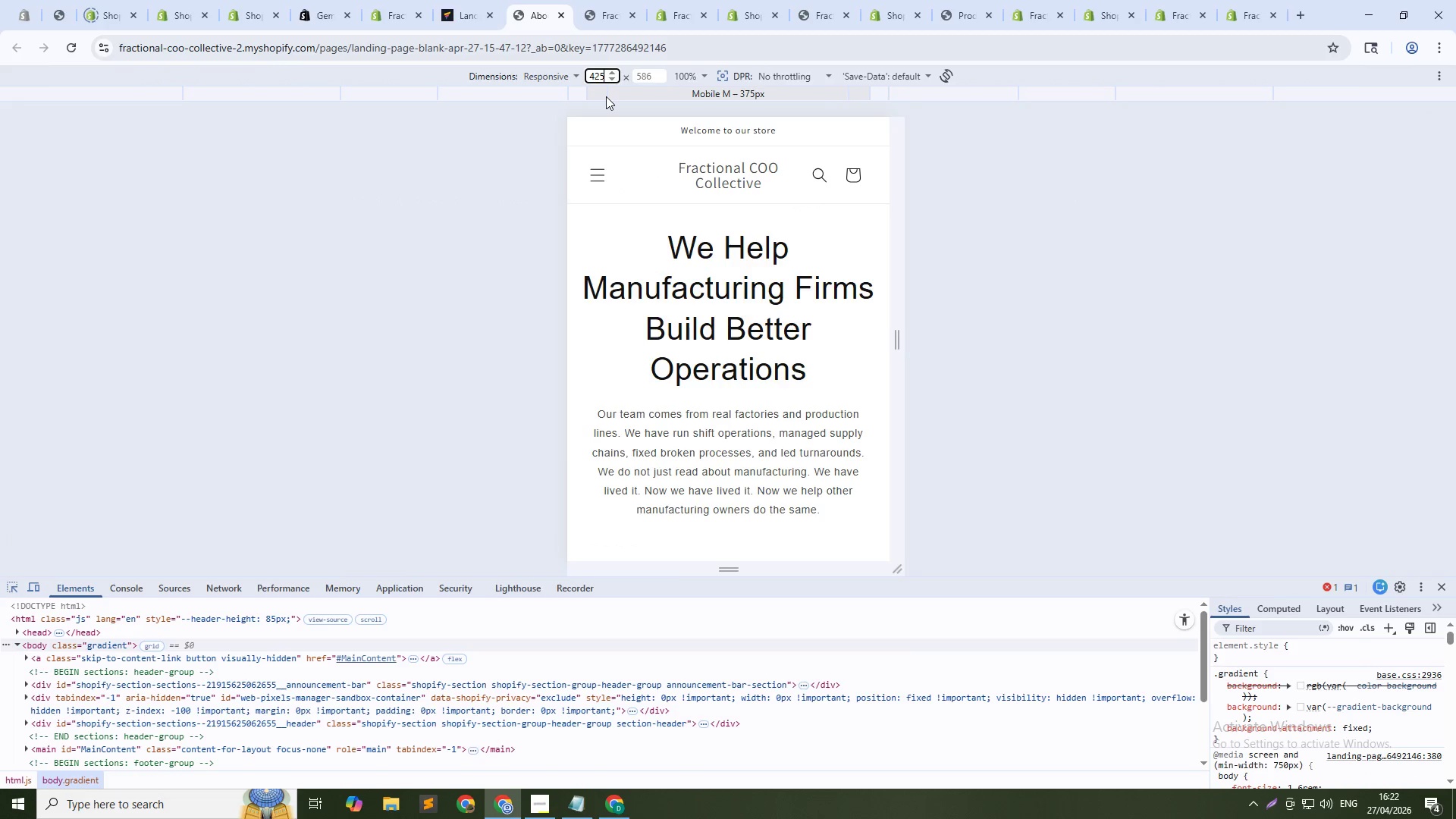 
key(NumpadEnter)
 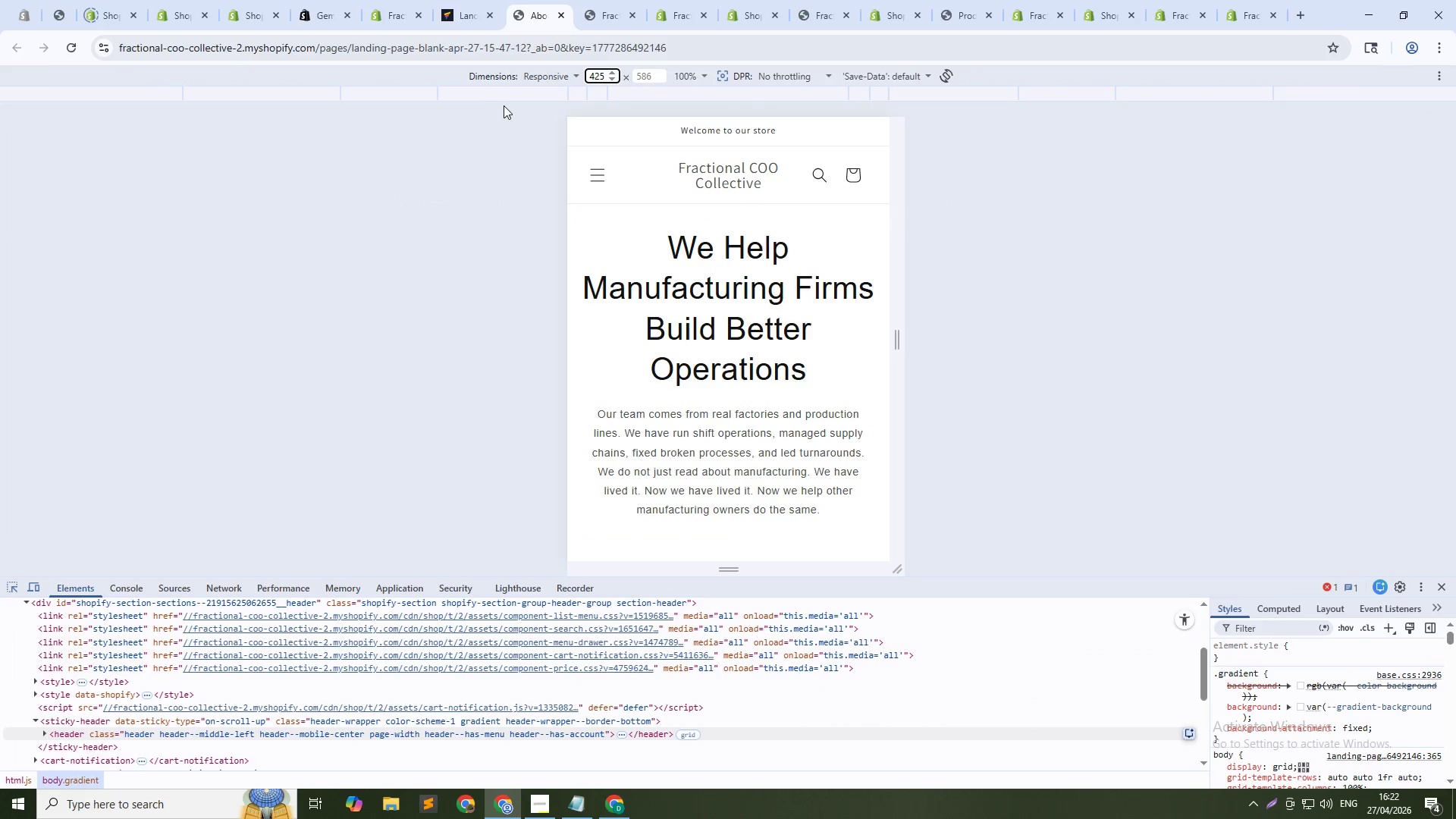 
left_click([514, 88])
 